 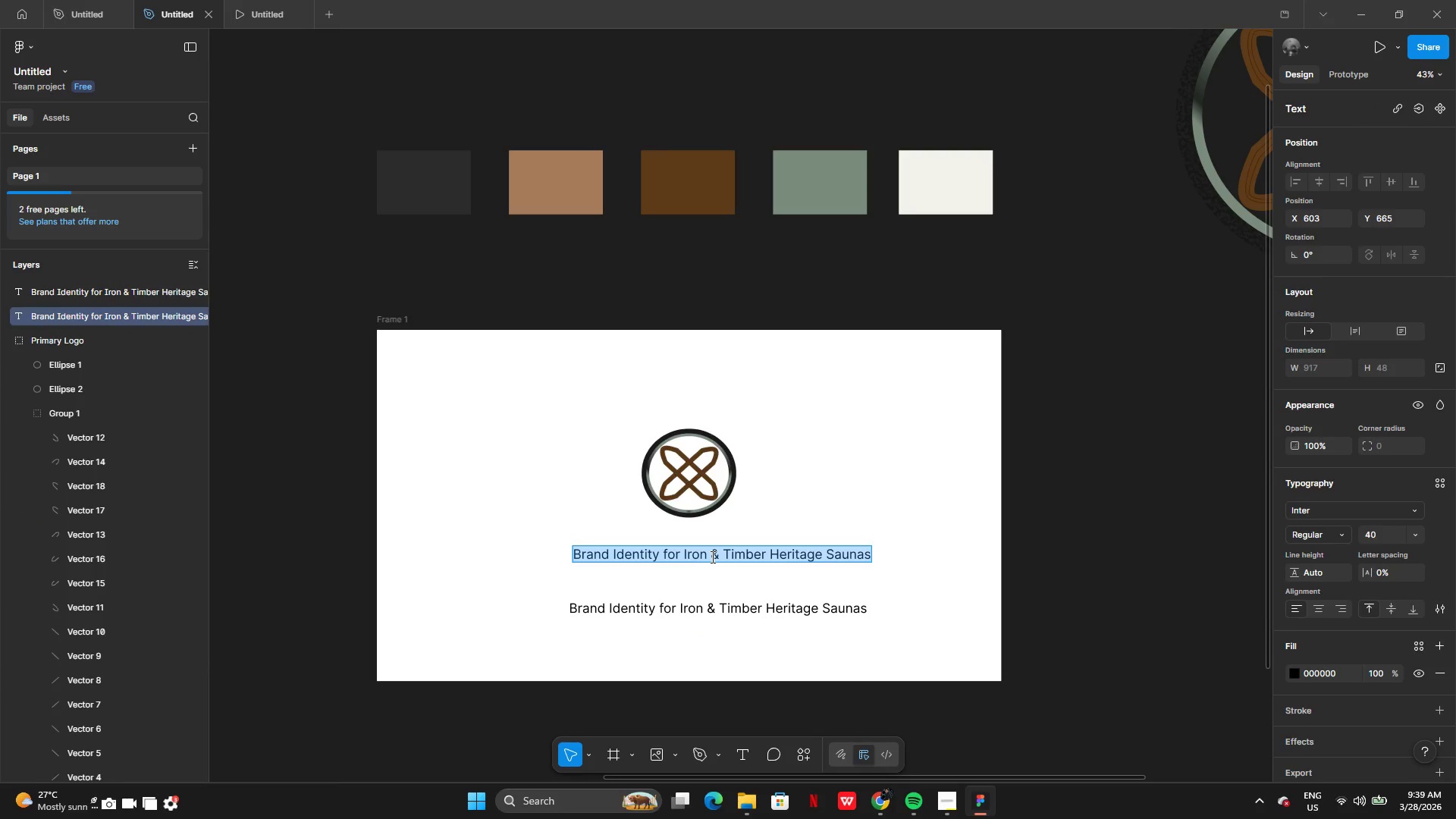 
left_click_drag(start_coordinate=[680, 554], to_coordinate=[573, 552])
 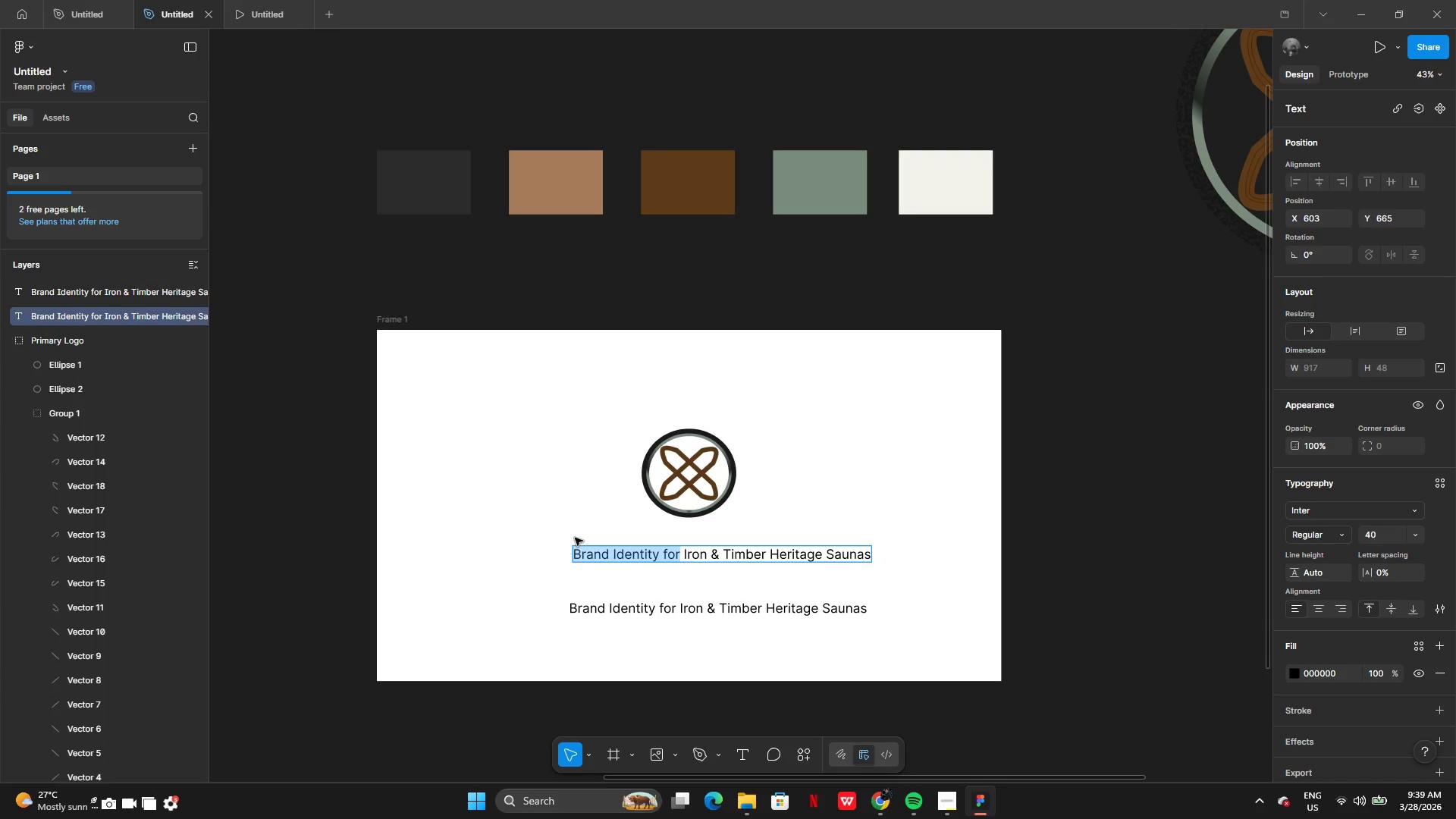 
key(Backspace)
 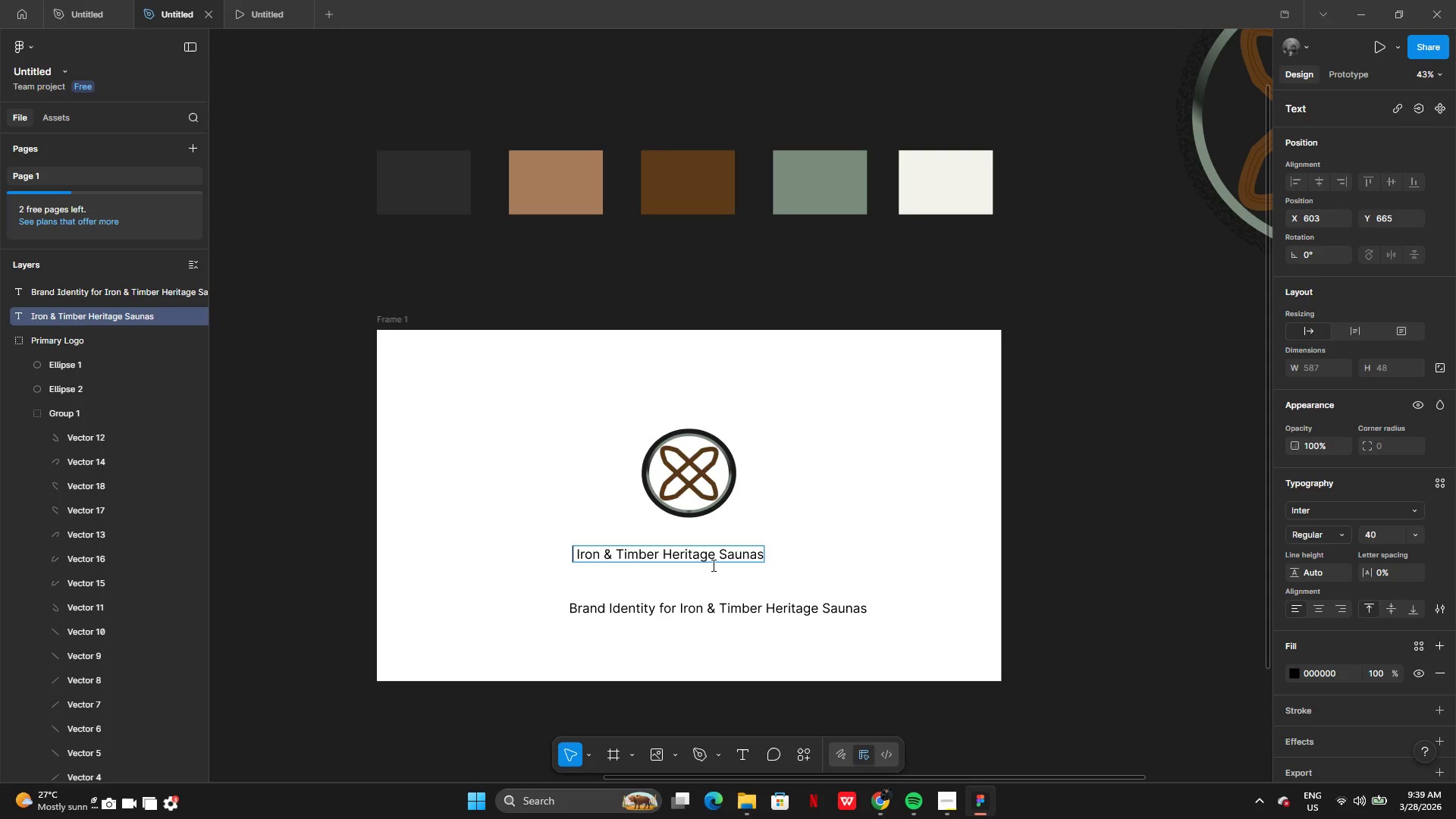 
left_click([682, 579])
 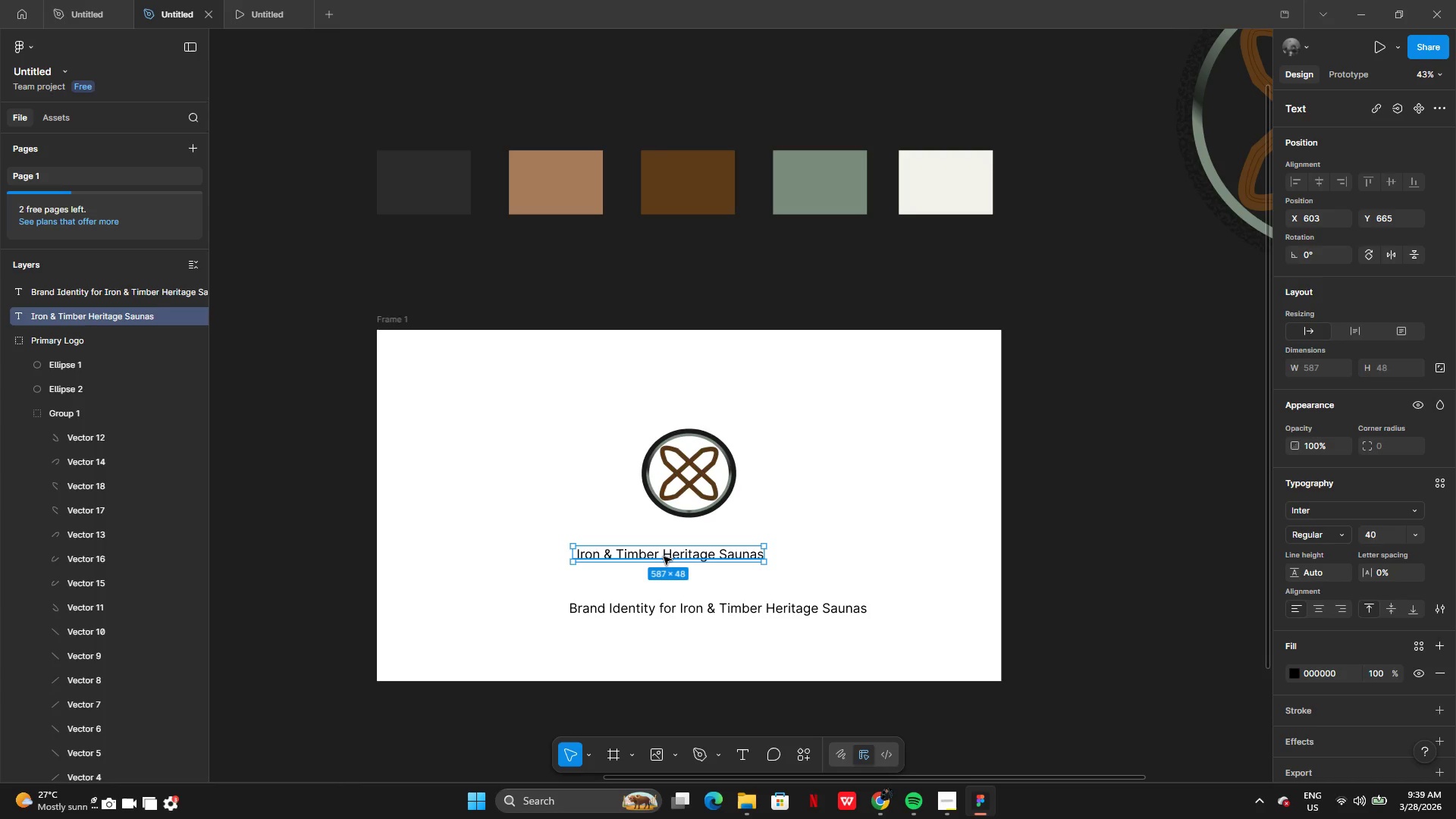 
double_click([664, 557])
 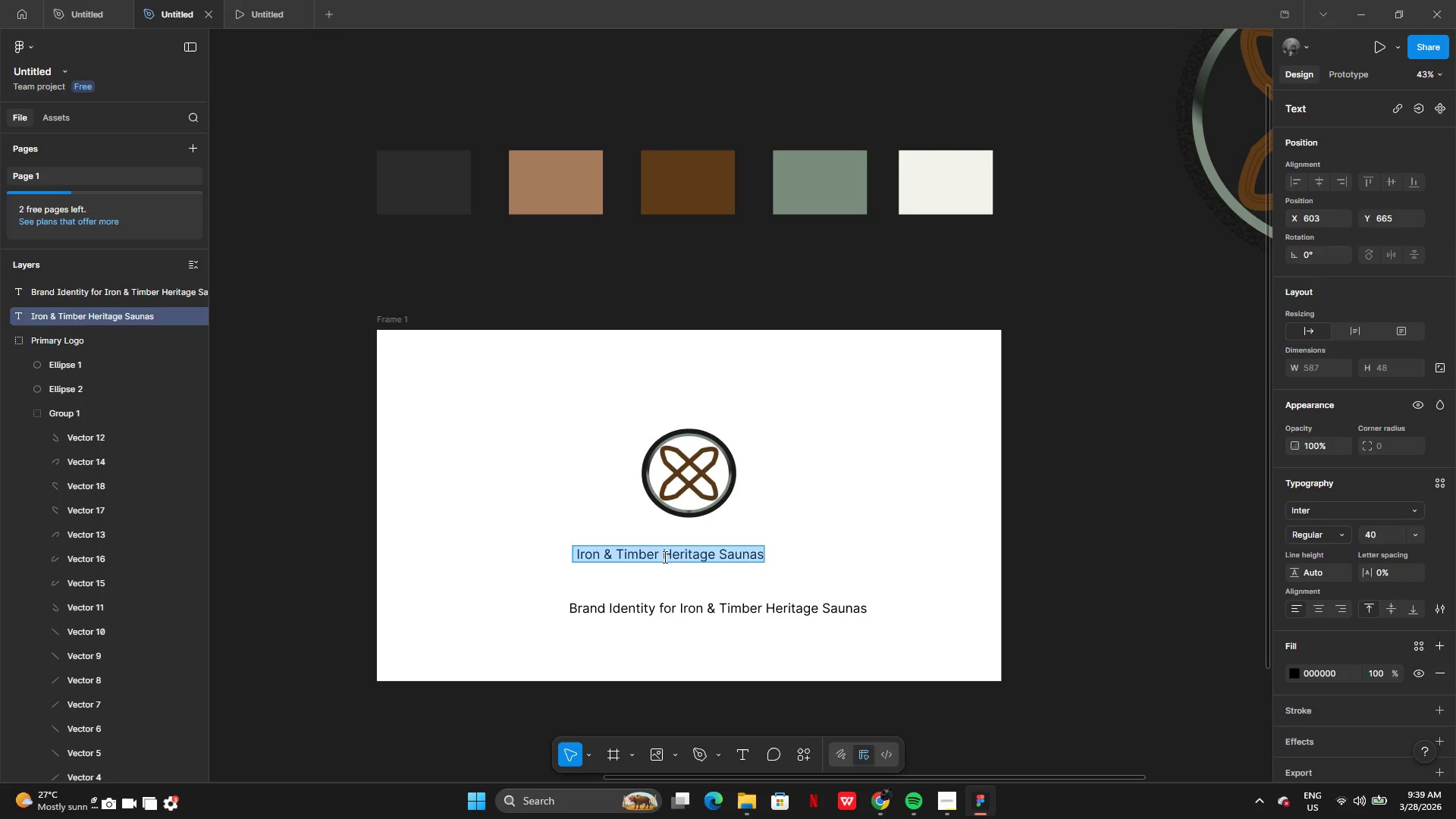 
left_click_drag(start_coordinate=[664, 557], to_coordinate=[783, 559])
 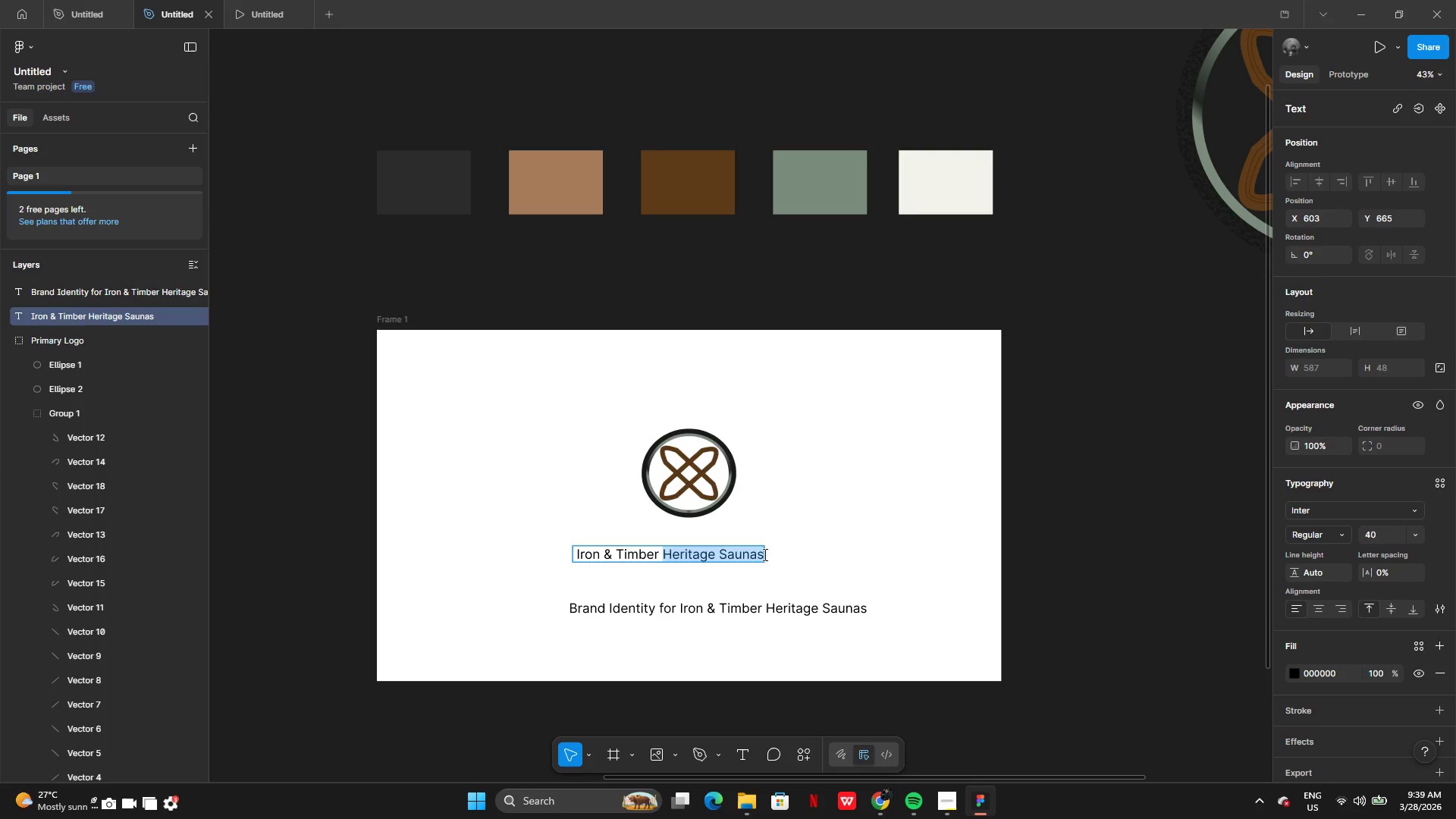 
key(Control+C)
 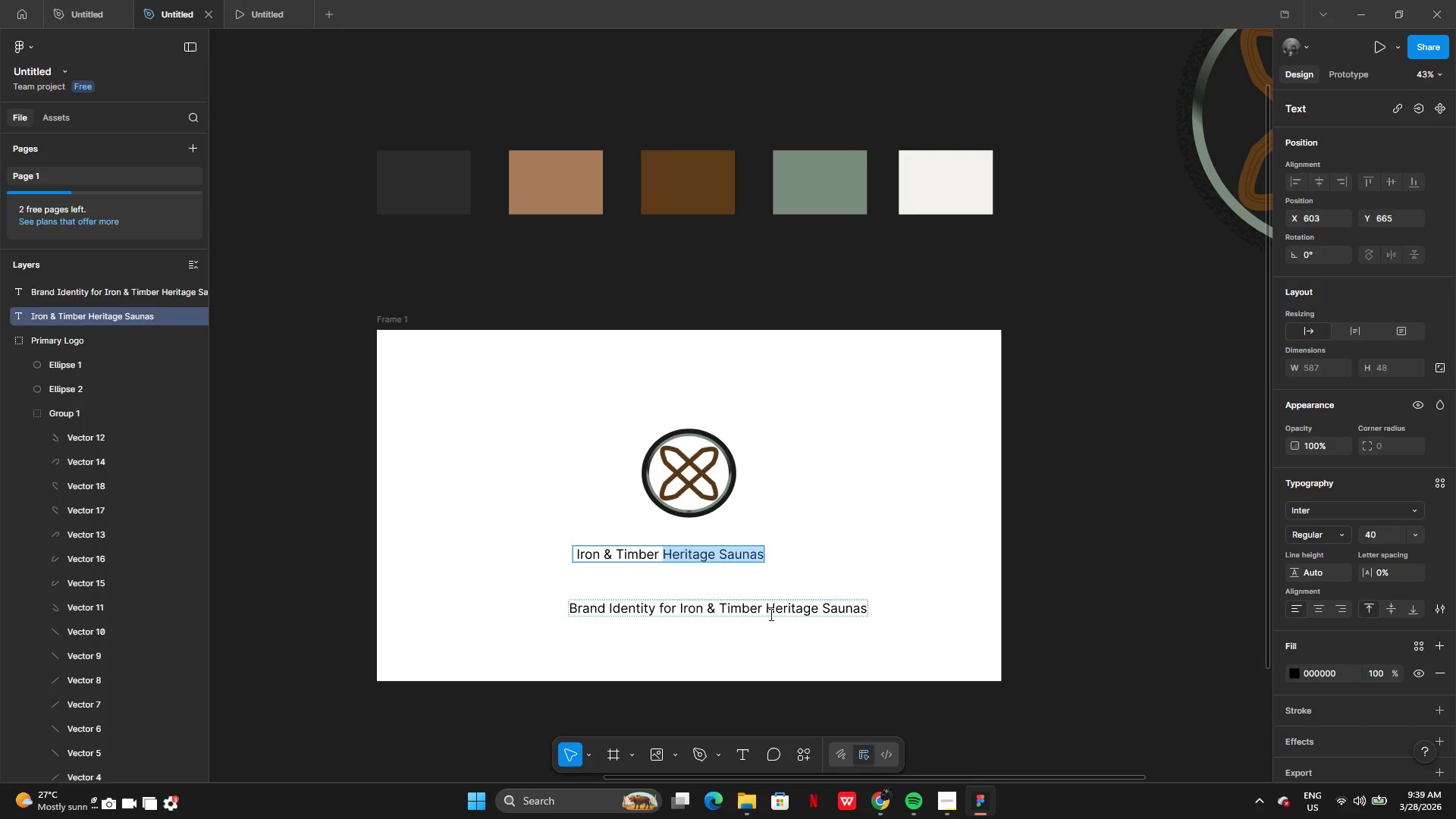 
double_click([770, 614])
 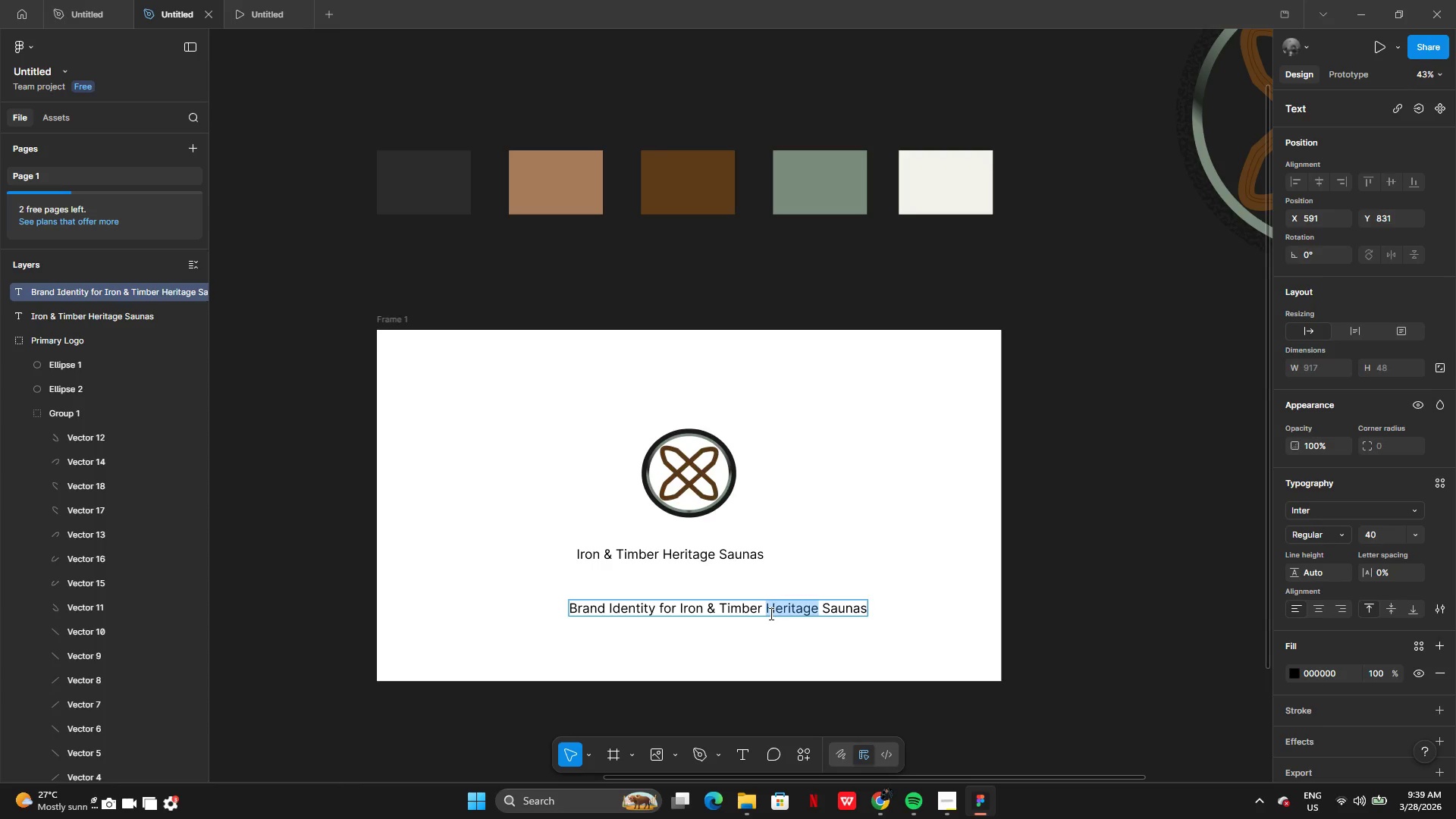 
key(Control+A)
 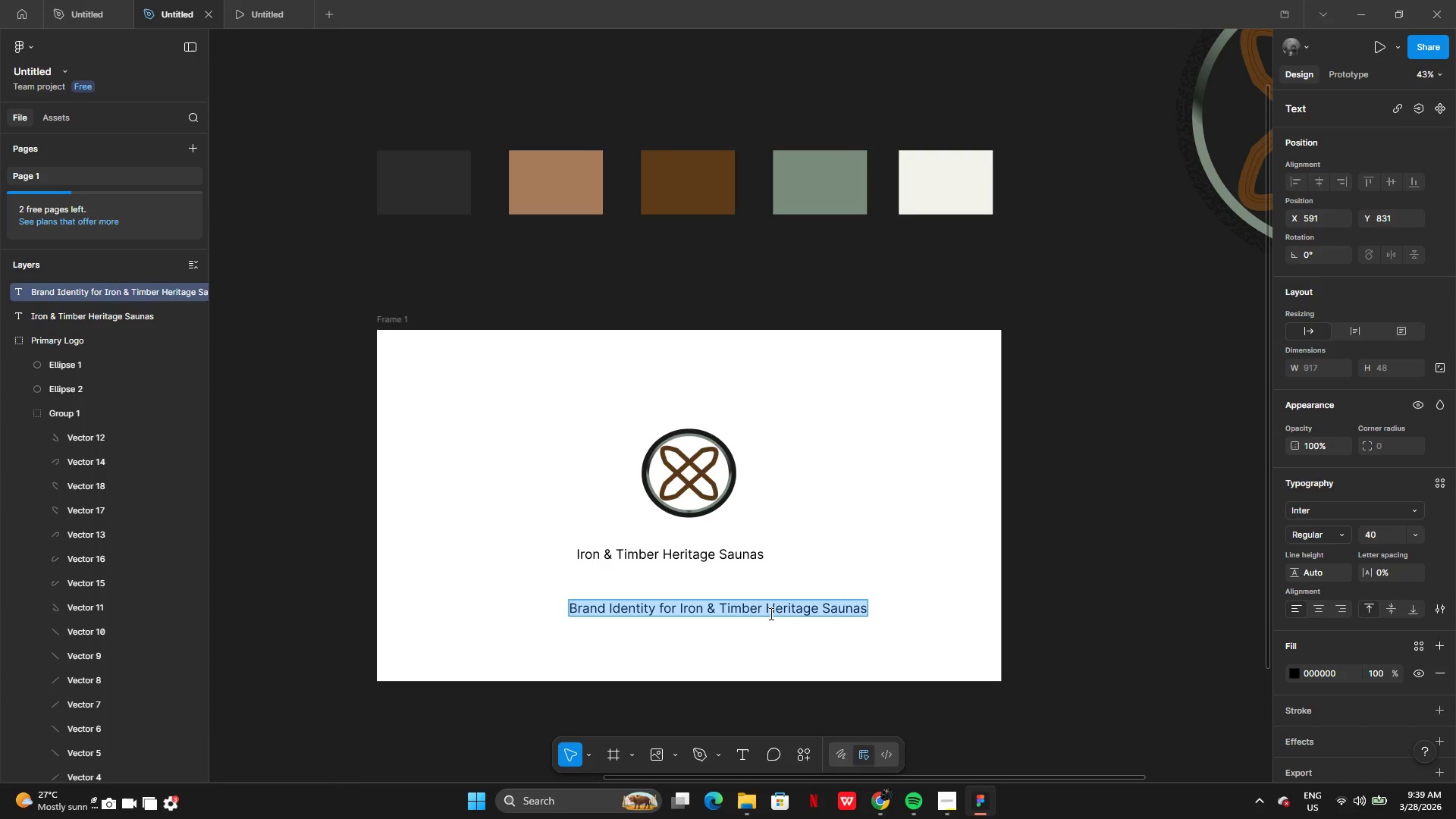 
key(Control+V)
 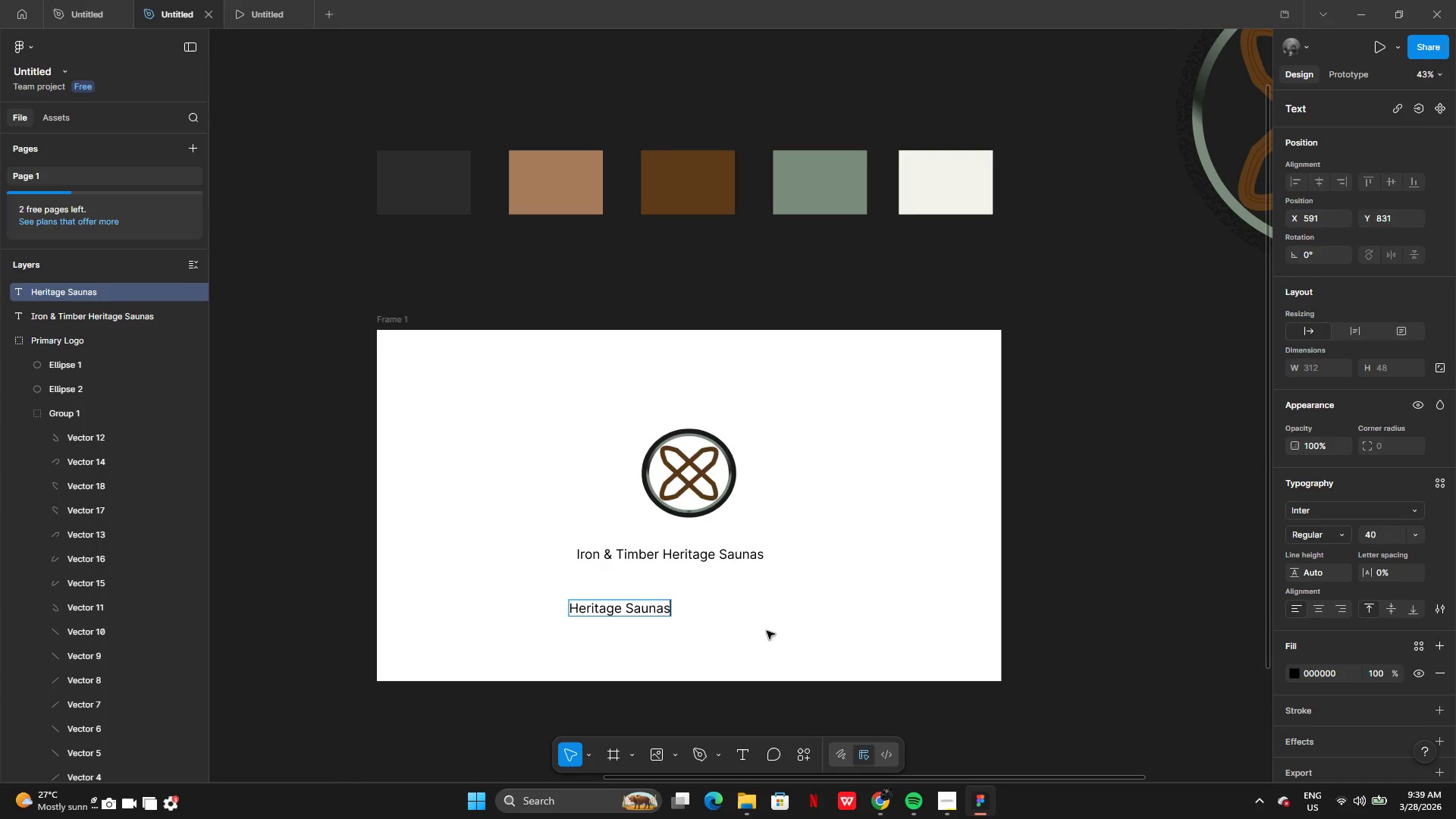 
left_click([767, 631])
 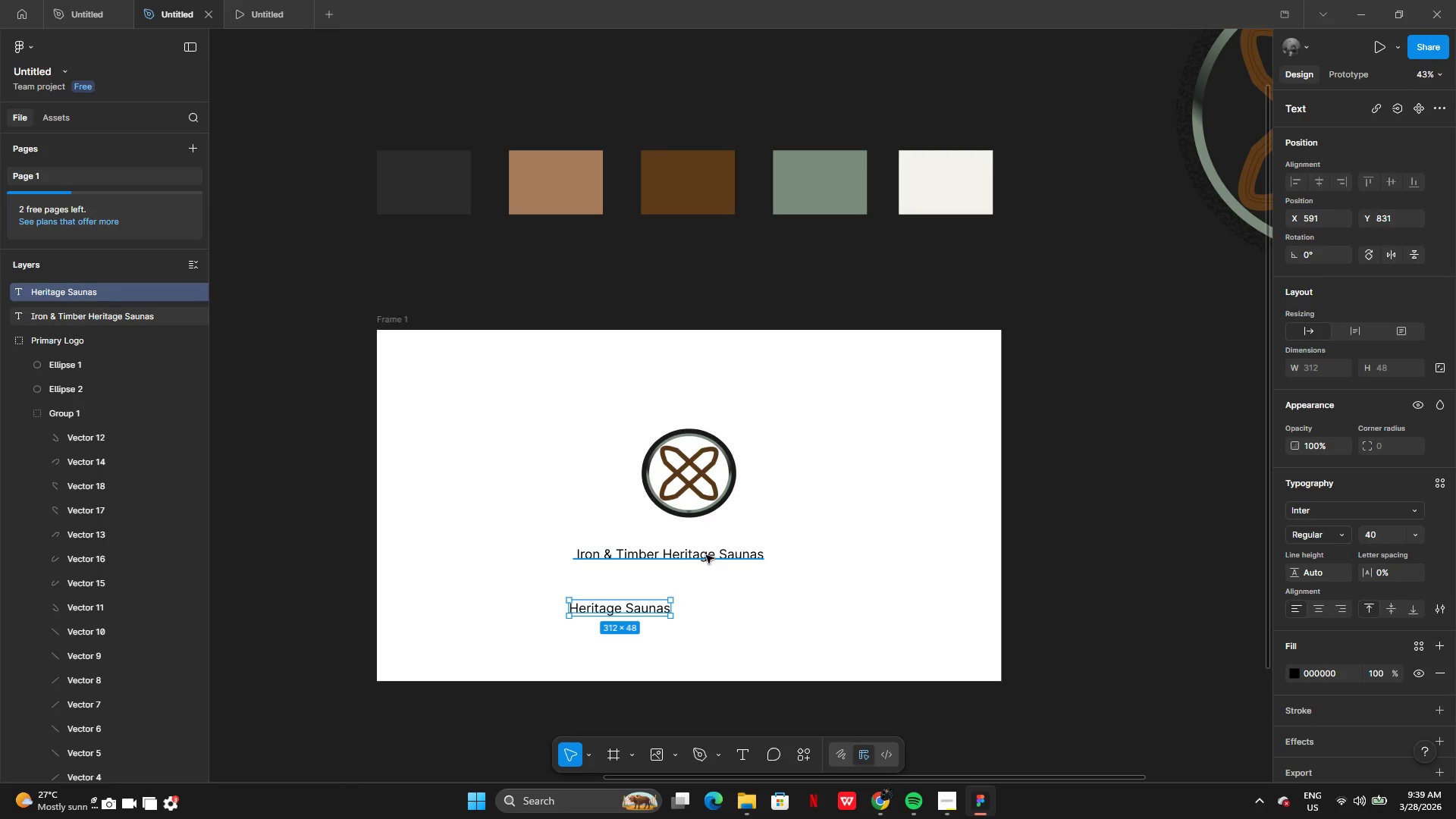 
double_click([706, 555])
 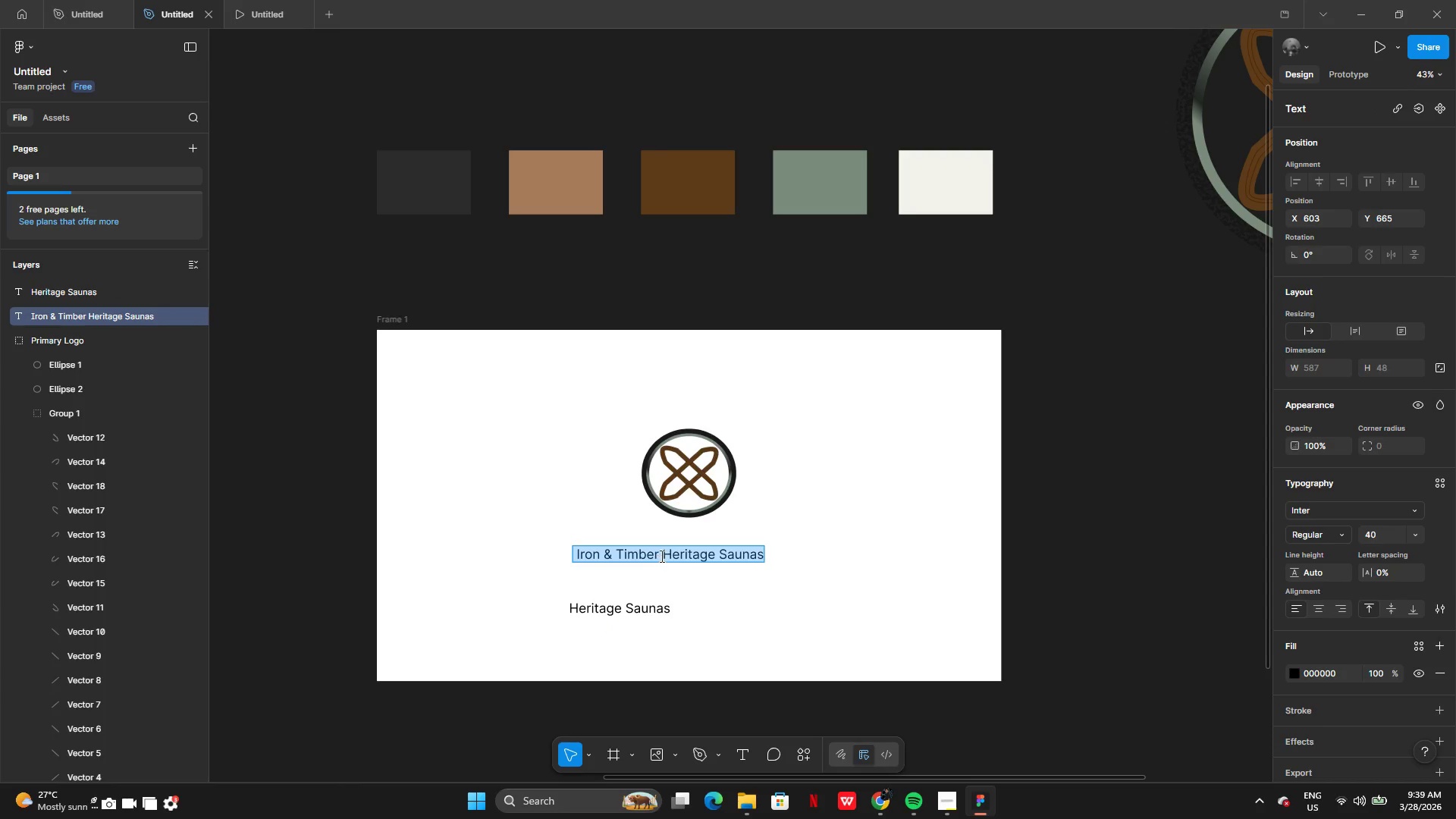 
left_click_drag(start_coordinate=[661, 555], to_coordinate=[769, 570])
 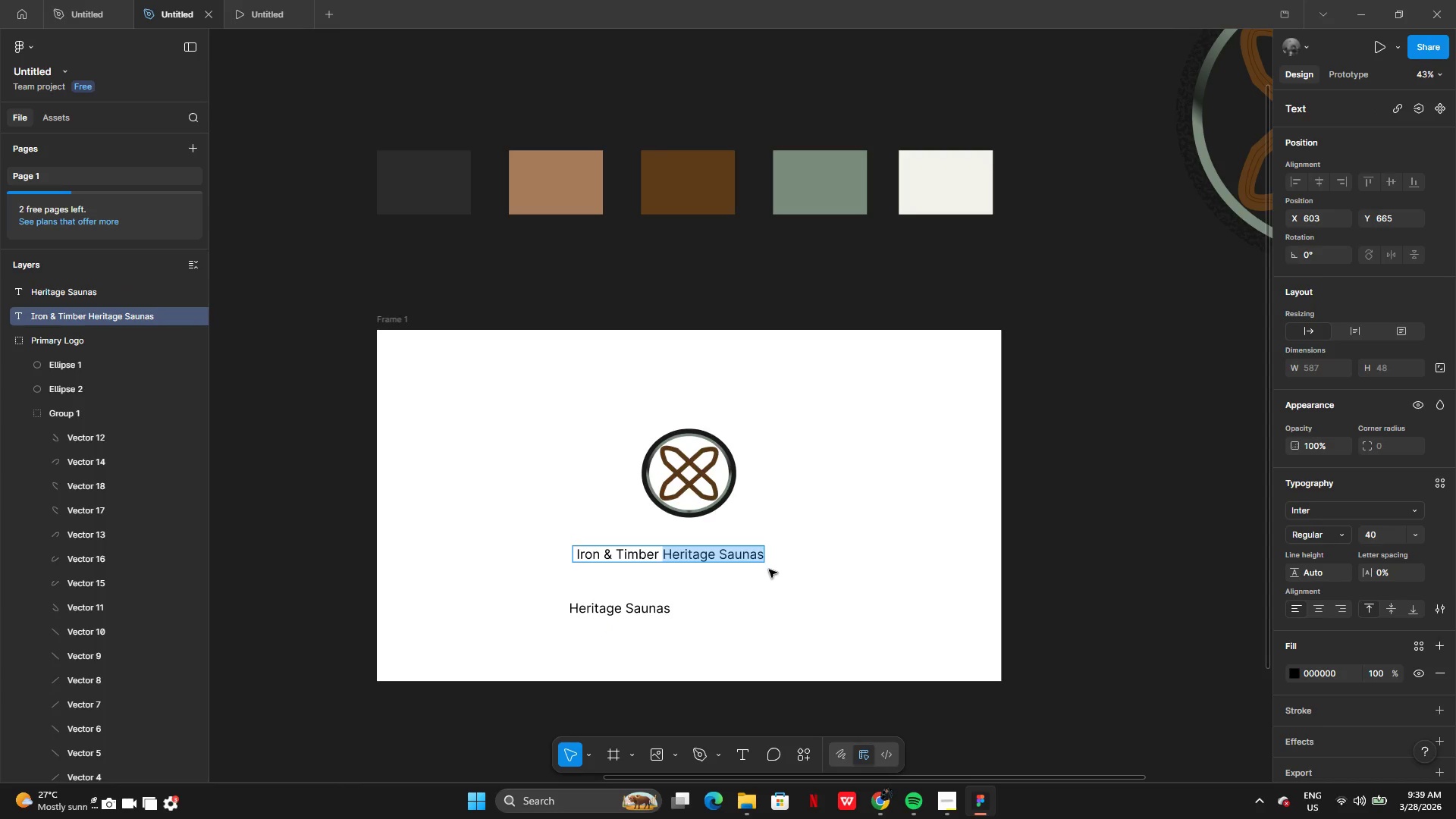 
key(Backspace)
 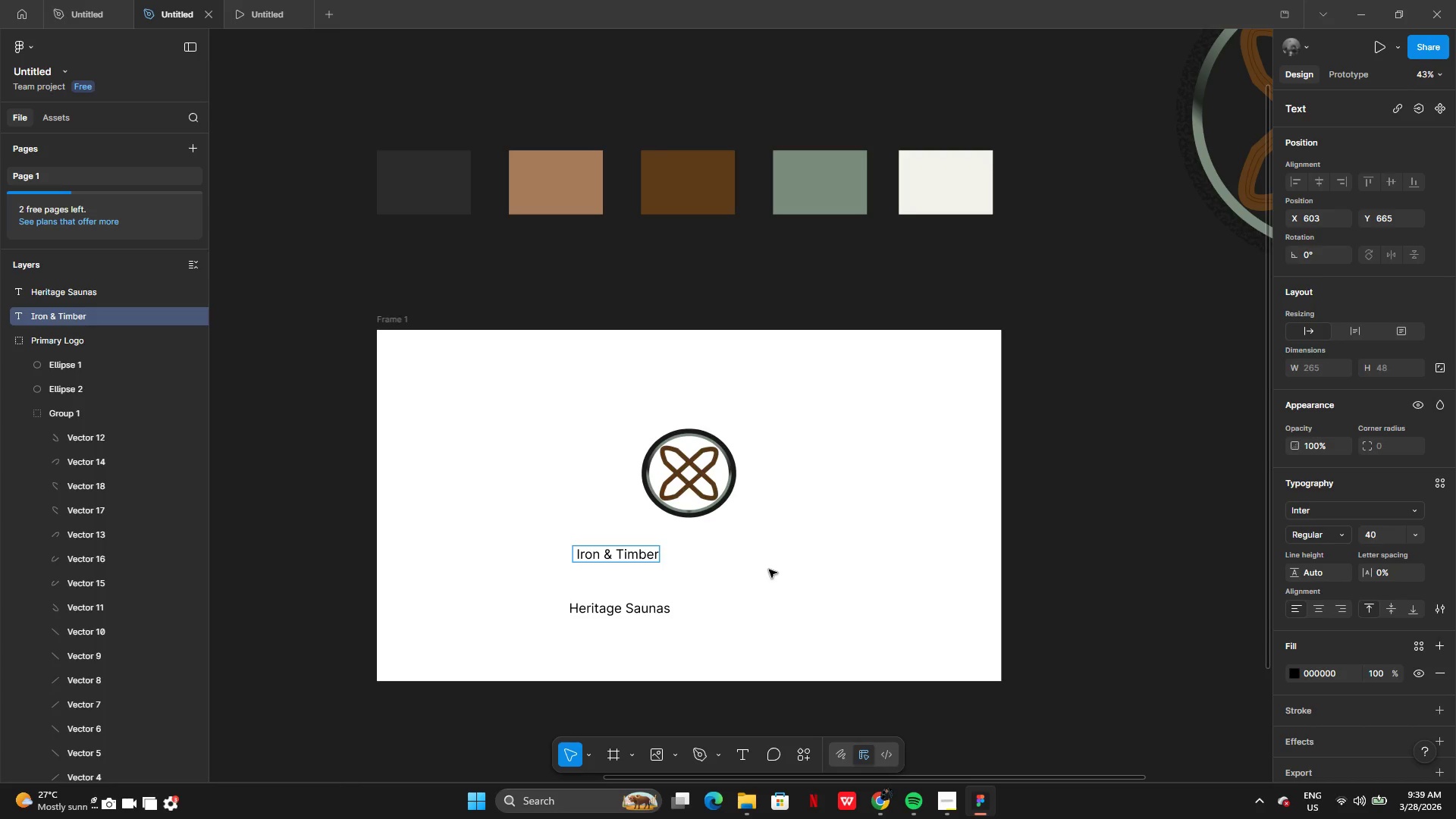 
wait(10.66)
 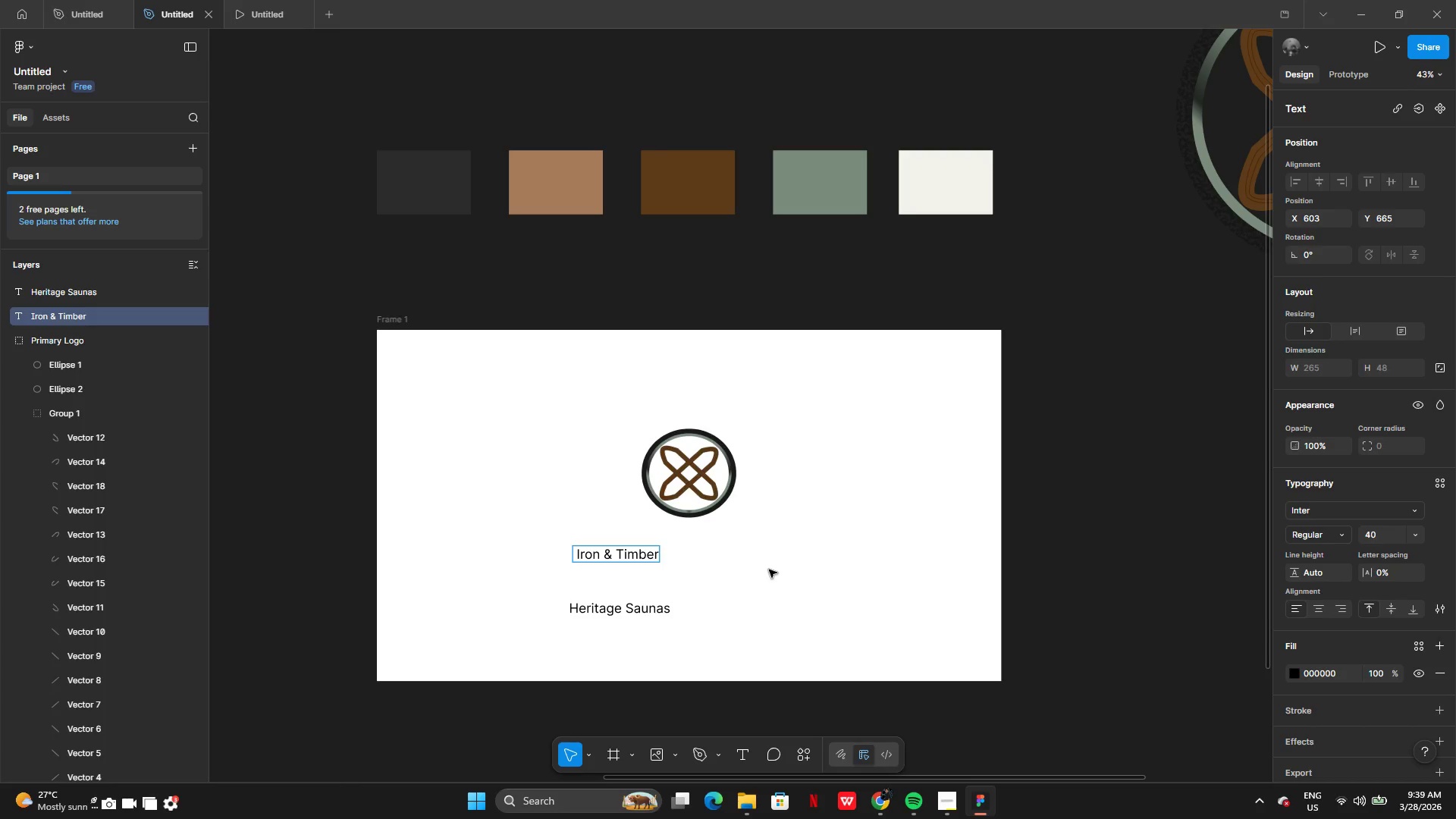 
left_click([1436, 611])
 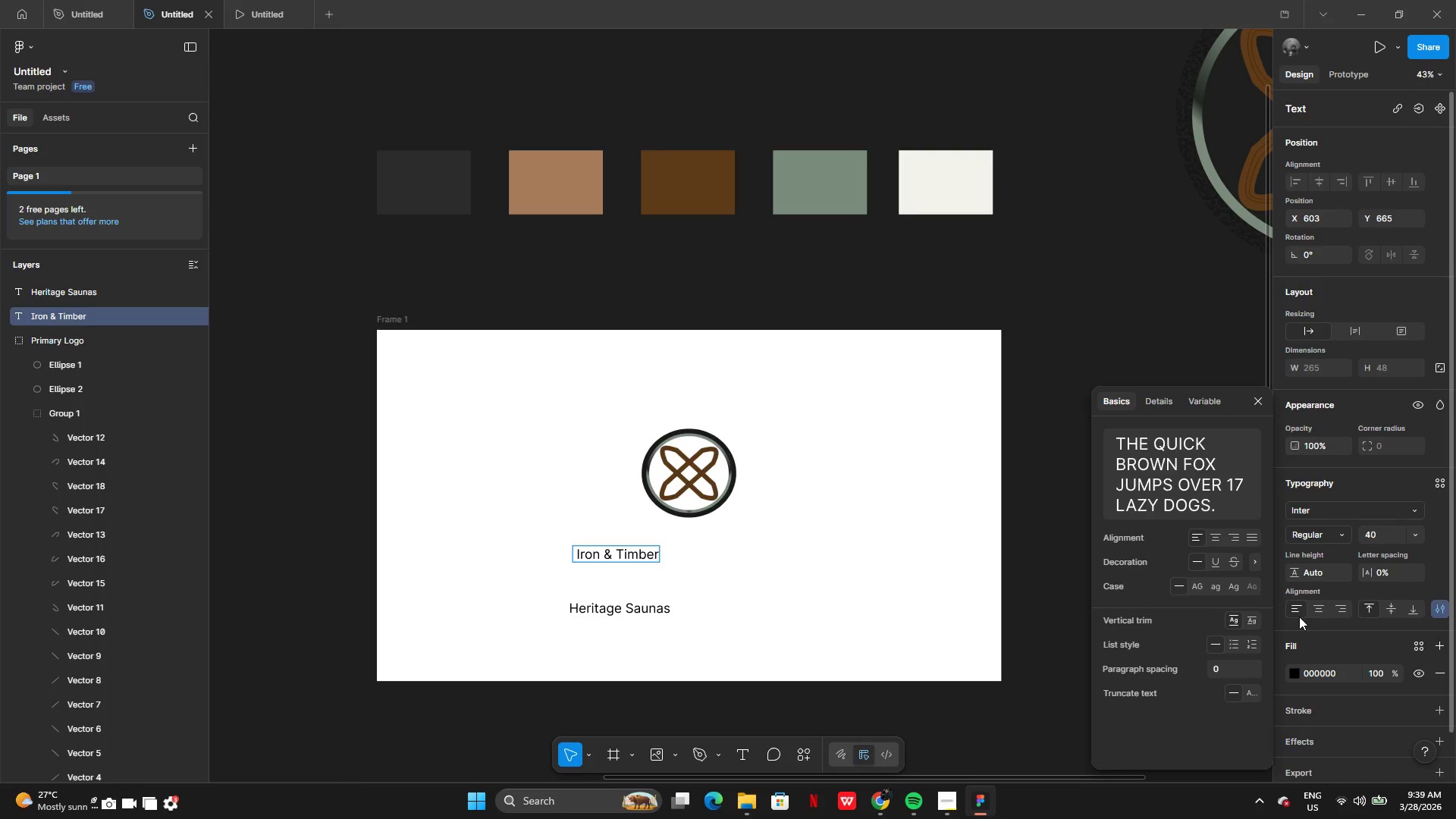 
left_click([1198, 587])
 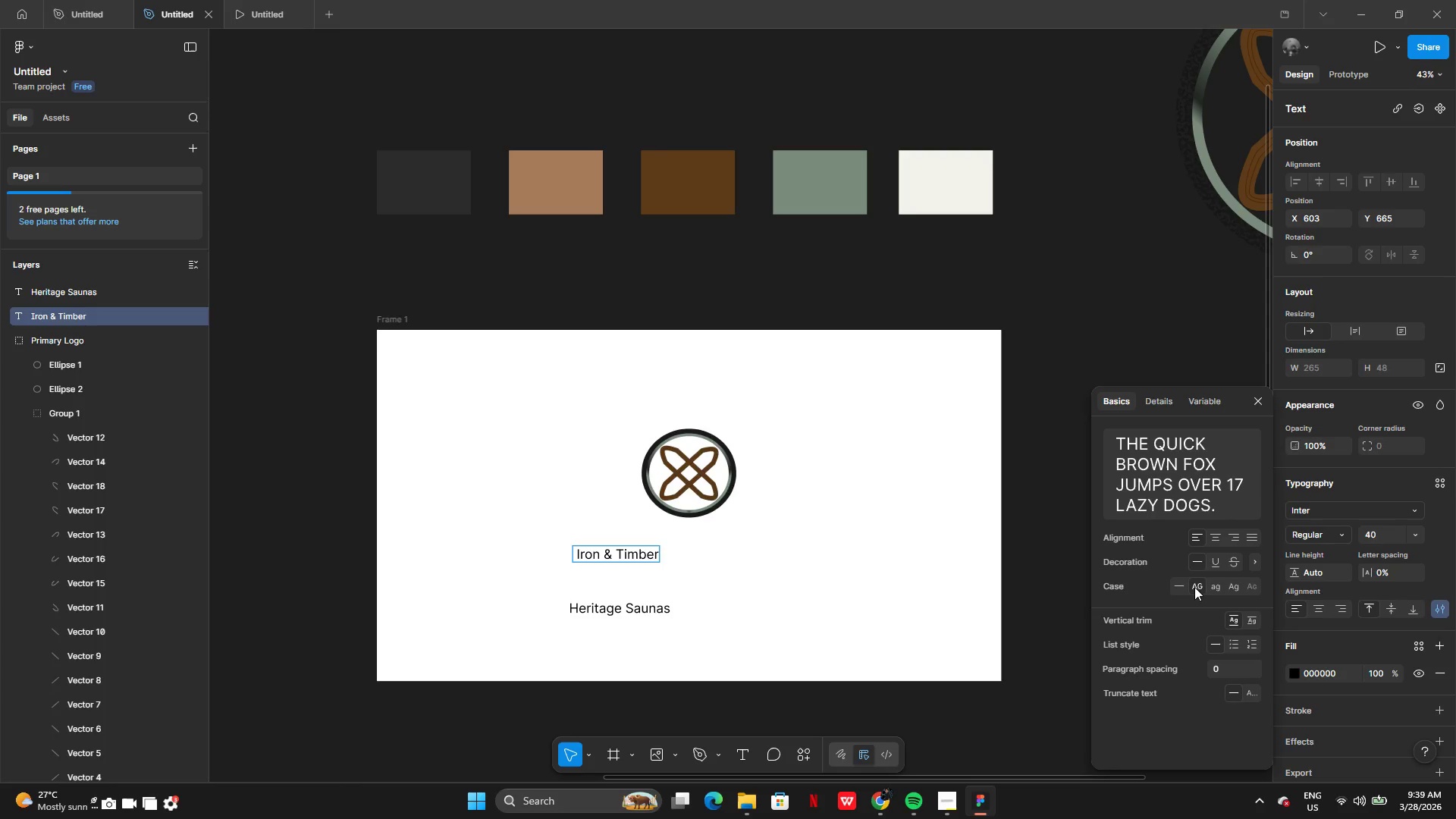 
left_click([1194, 587])
 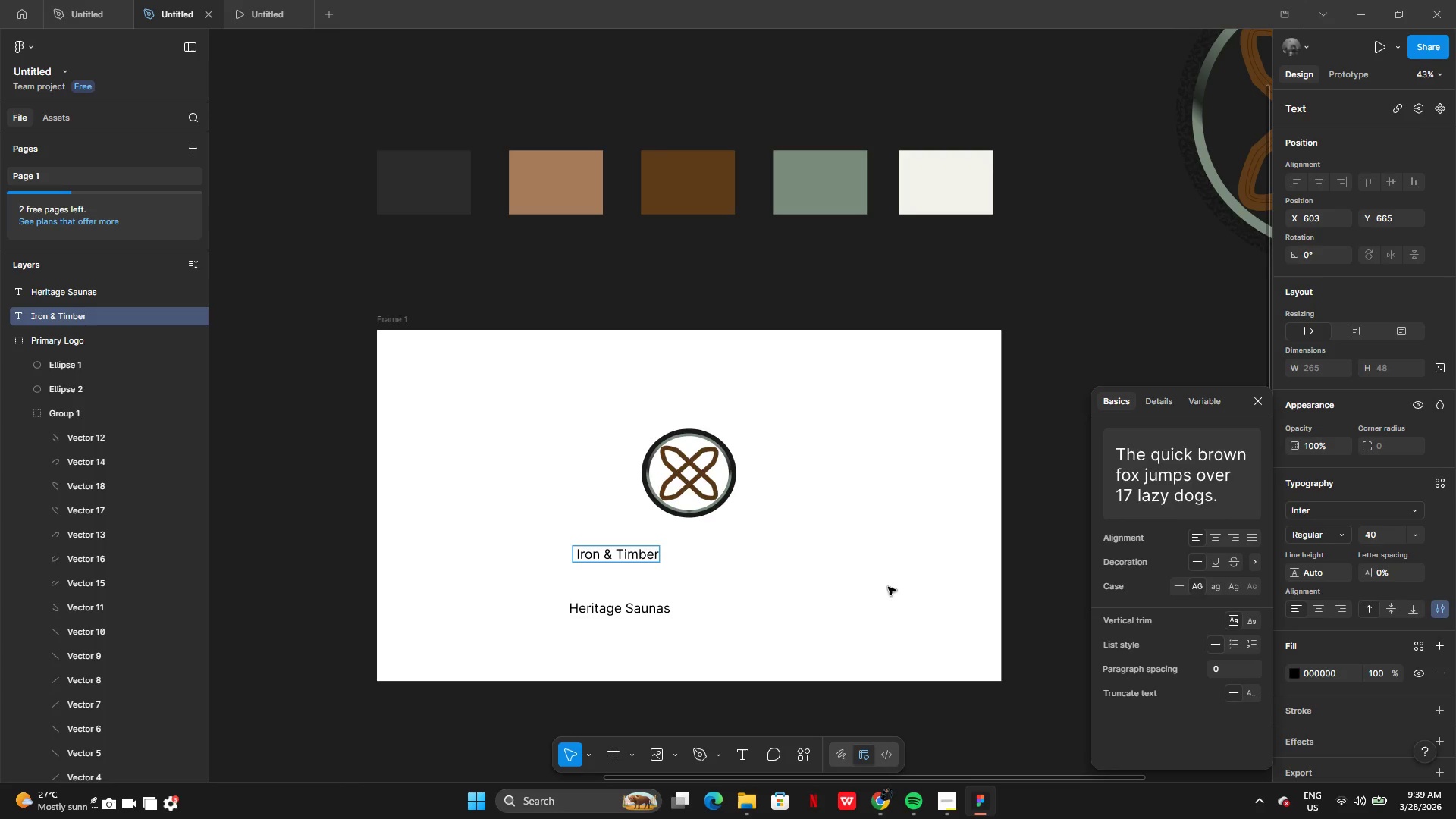 
double_click([888, 587])
 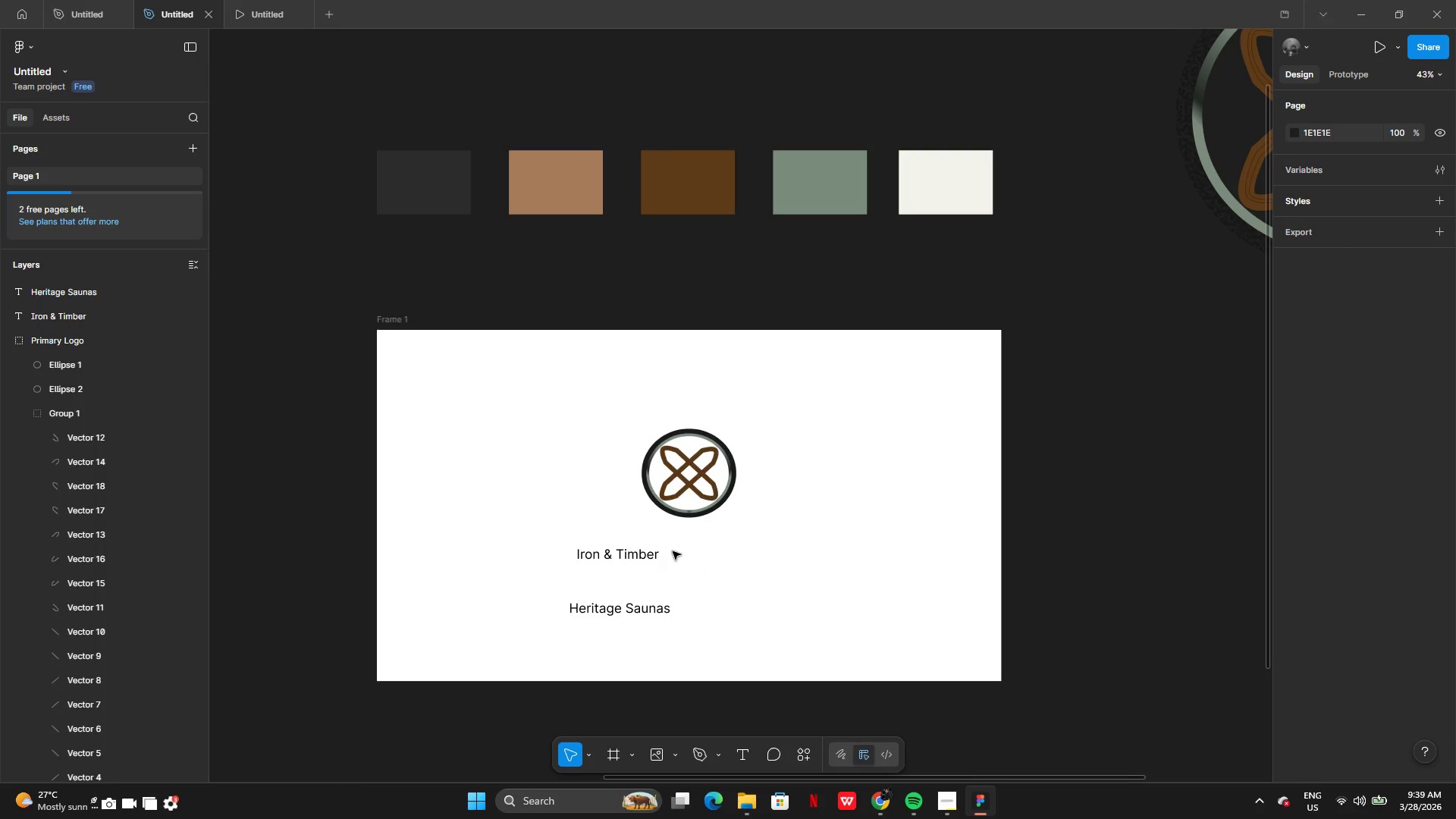 
left_click([636, 552])
 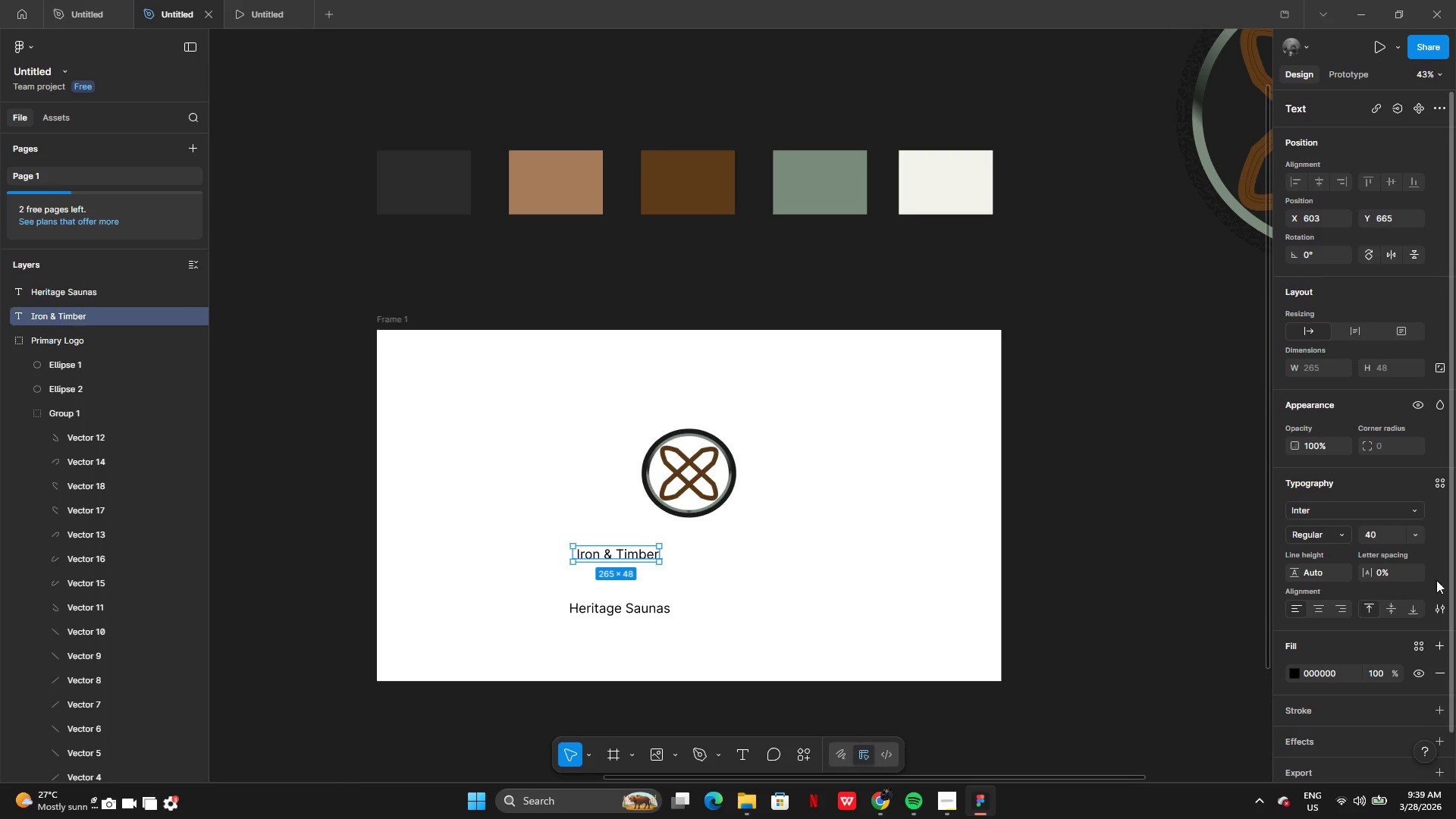 
left_click([1443, 600])
 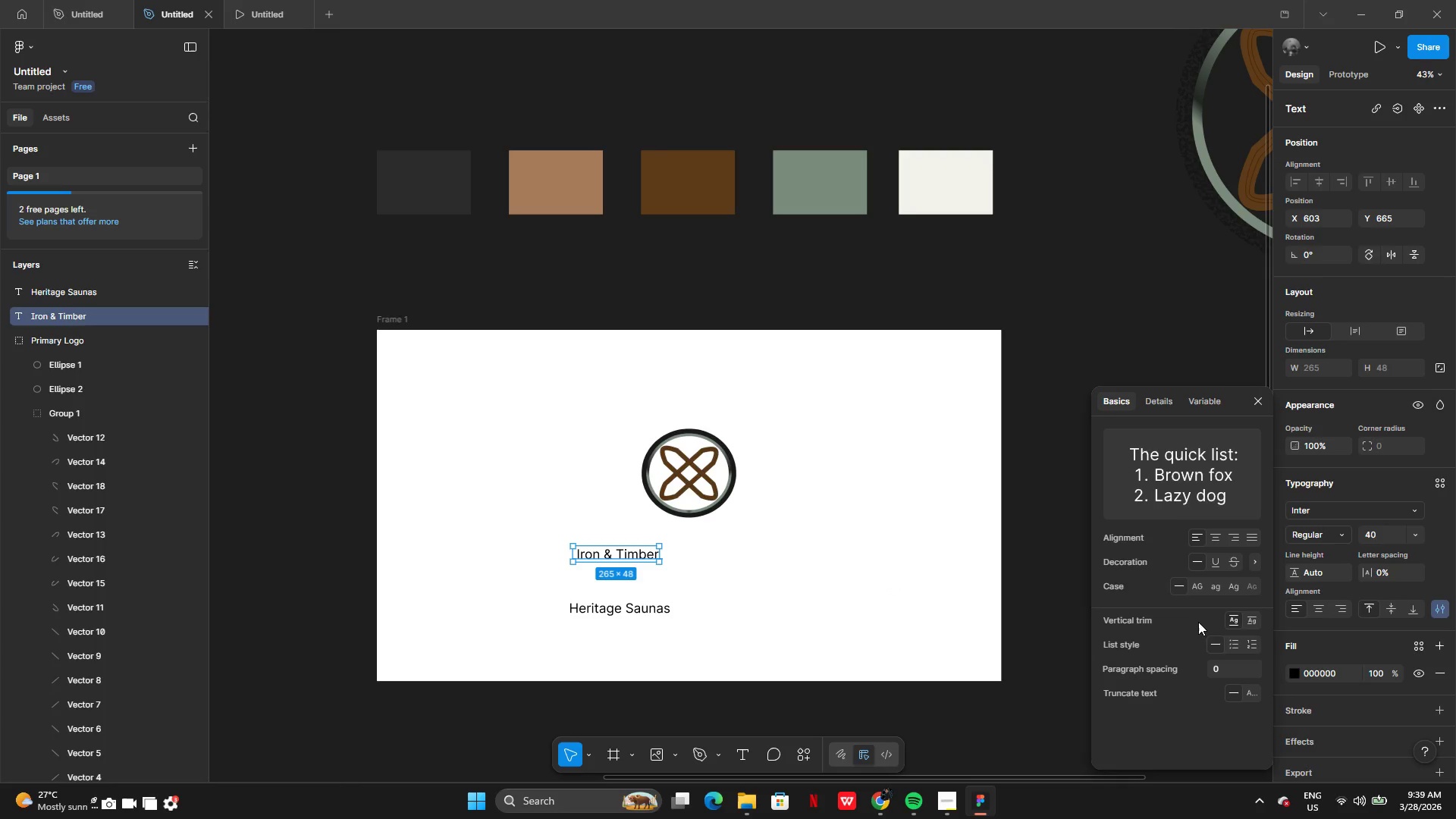 
mouse_move([1230, 598])
 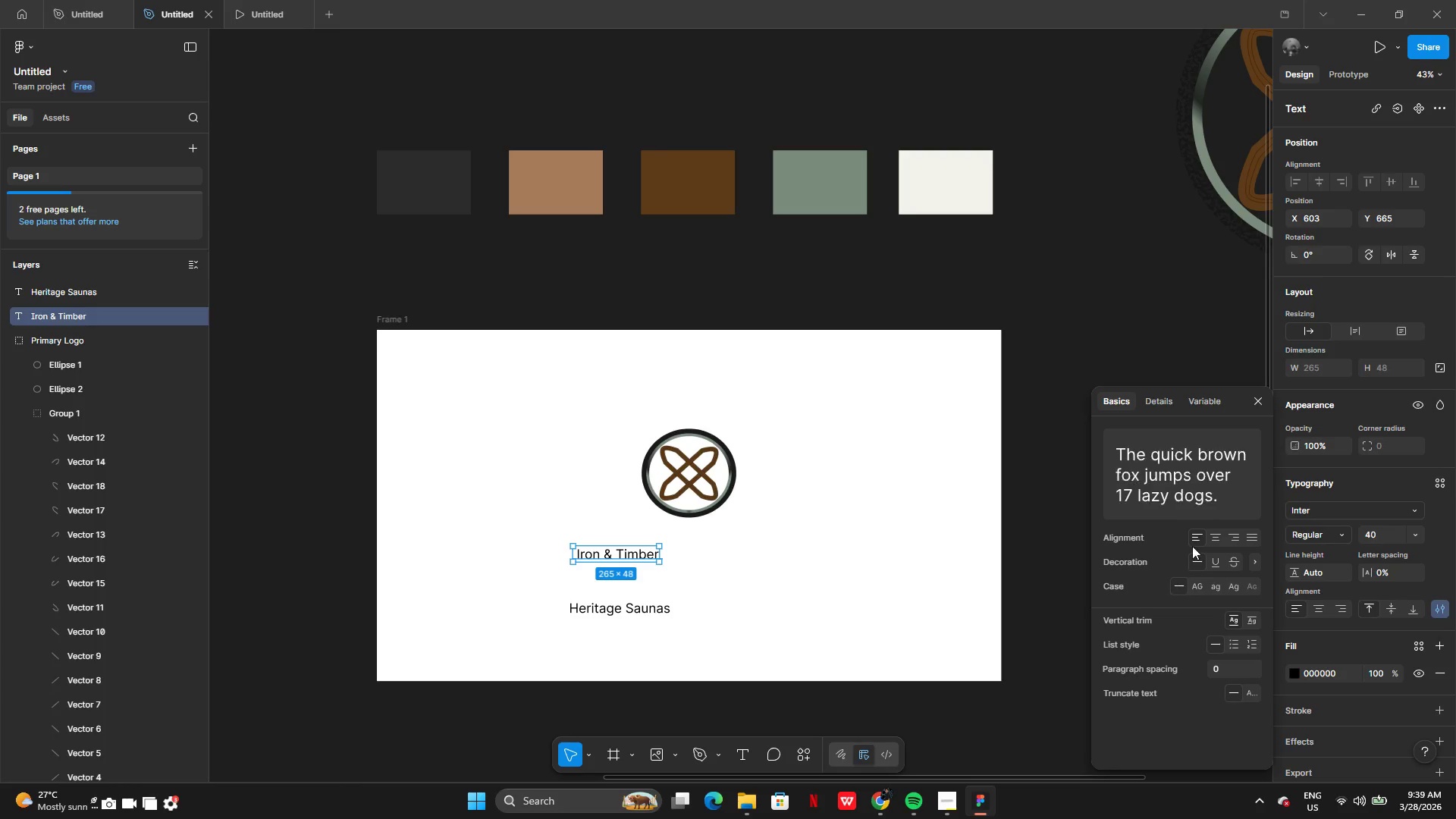 
left_click([1198, 586])
 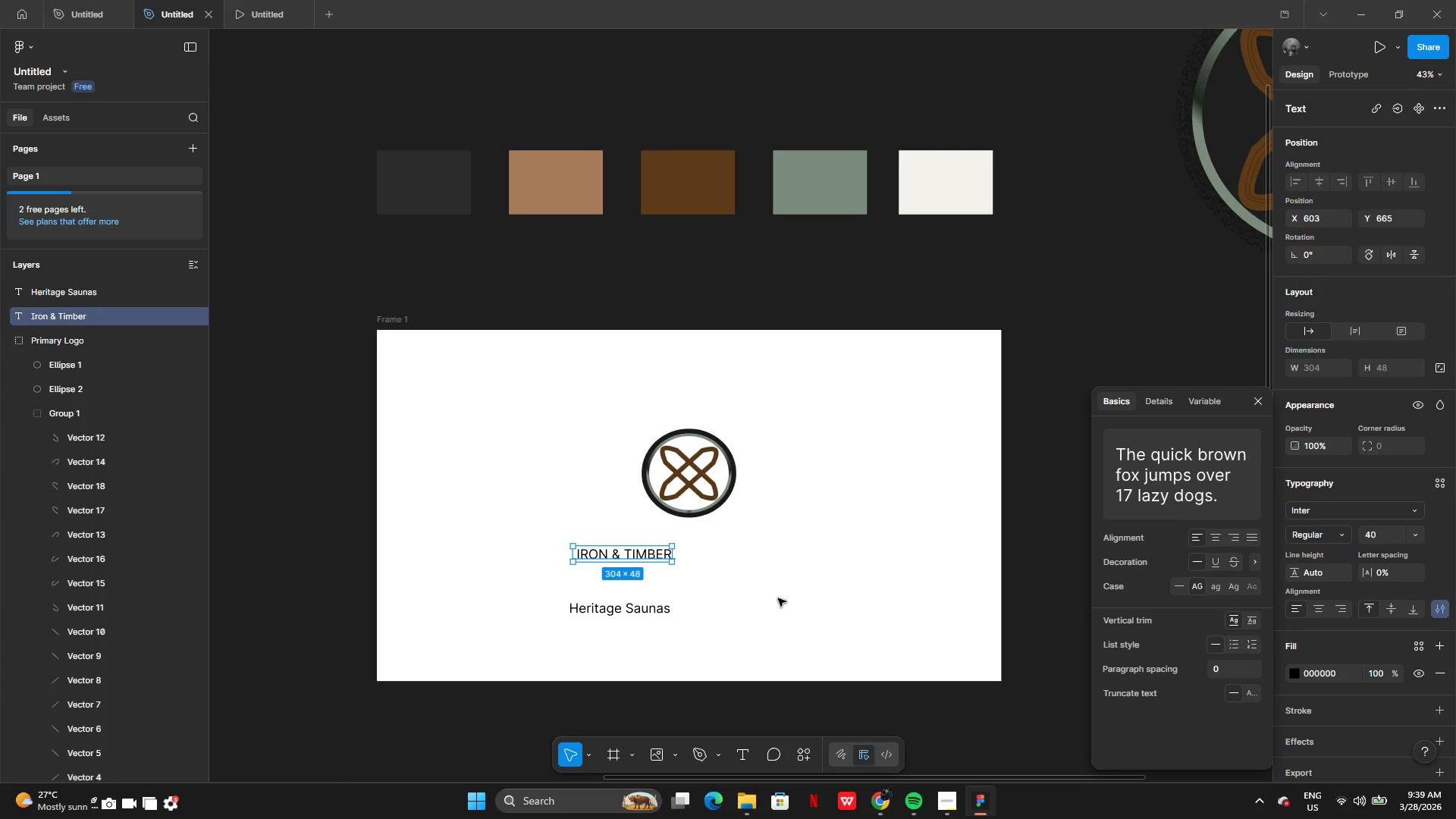 
left_click([835, 589])
 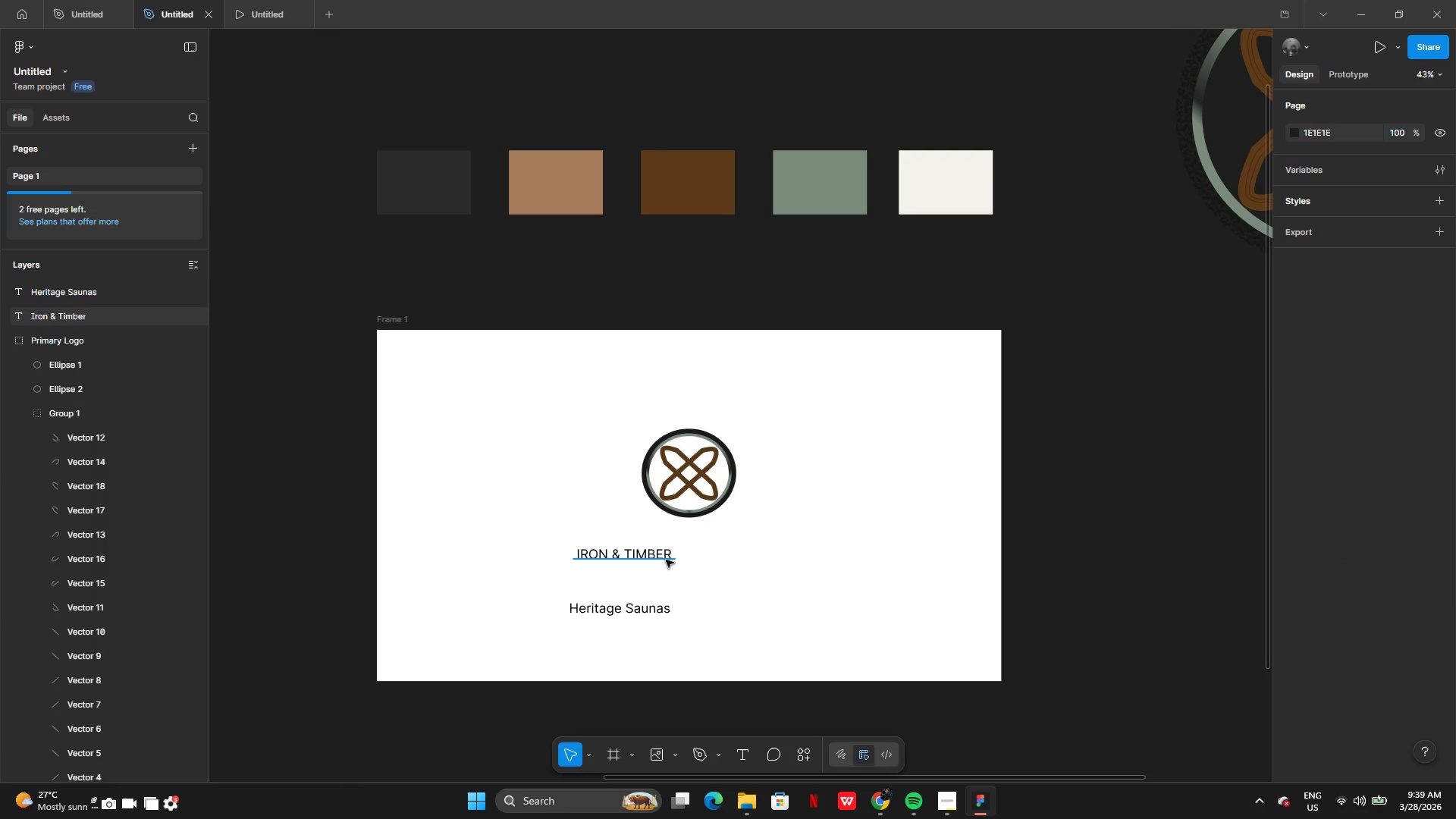 
left_click([666, 560])
 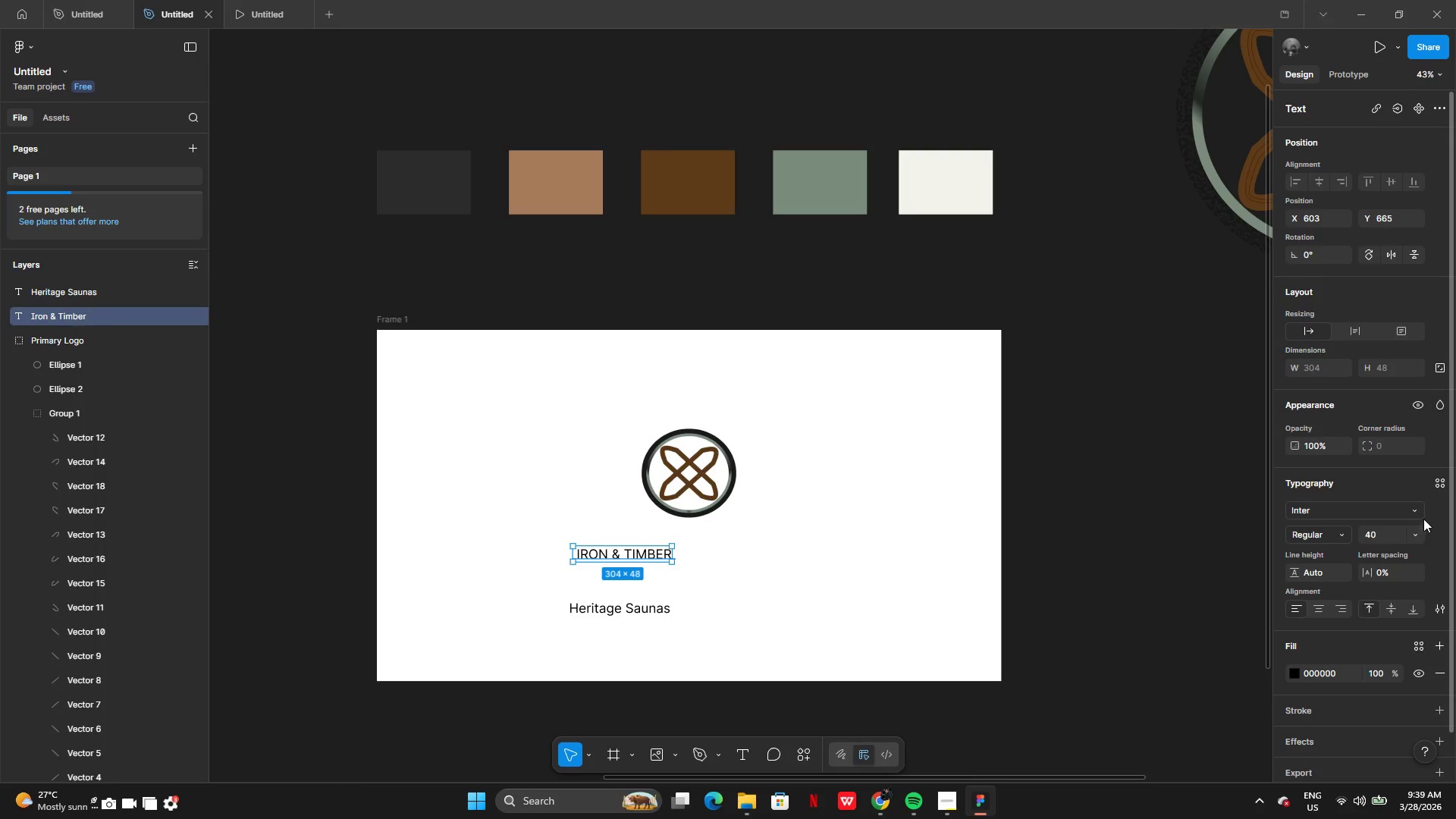 
left_click([1416, 541])
 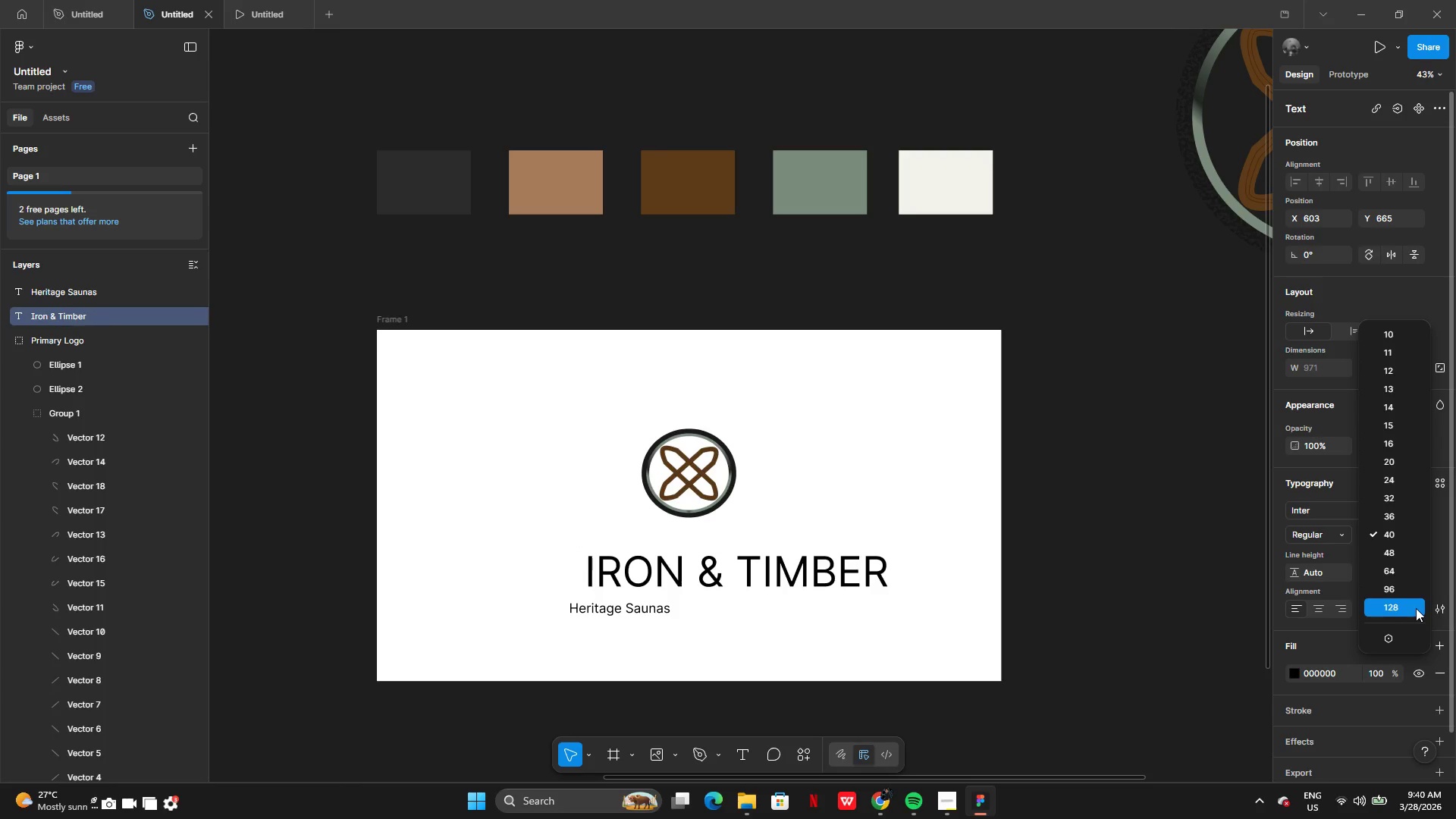 
wait(5.23)
 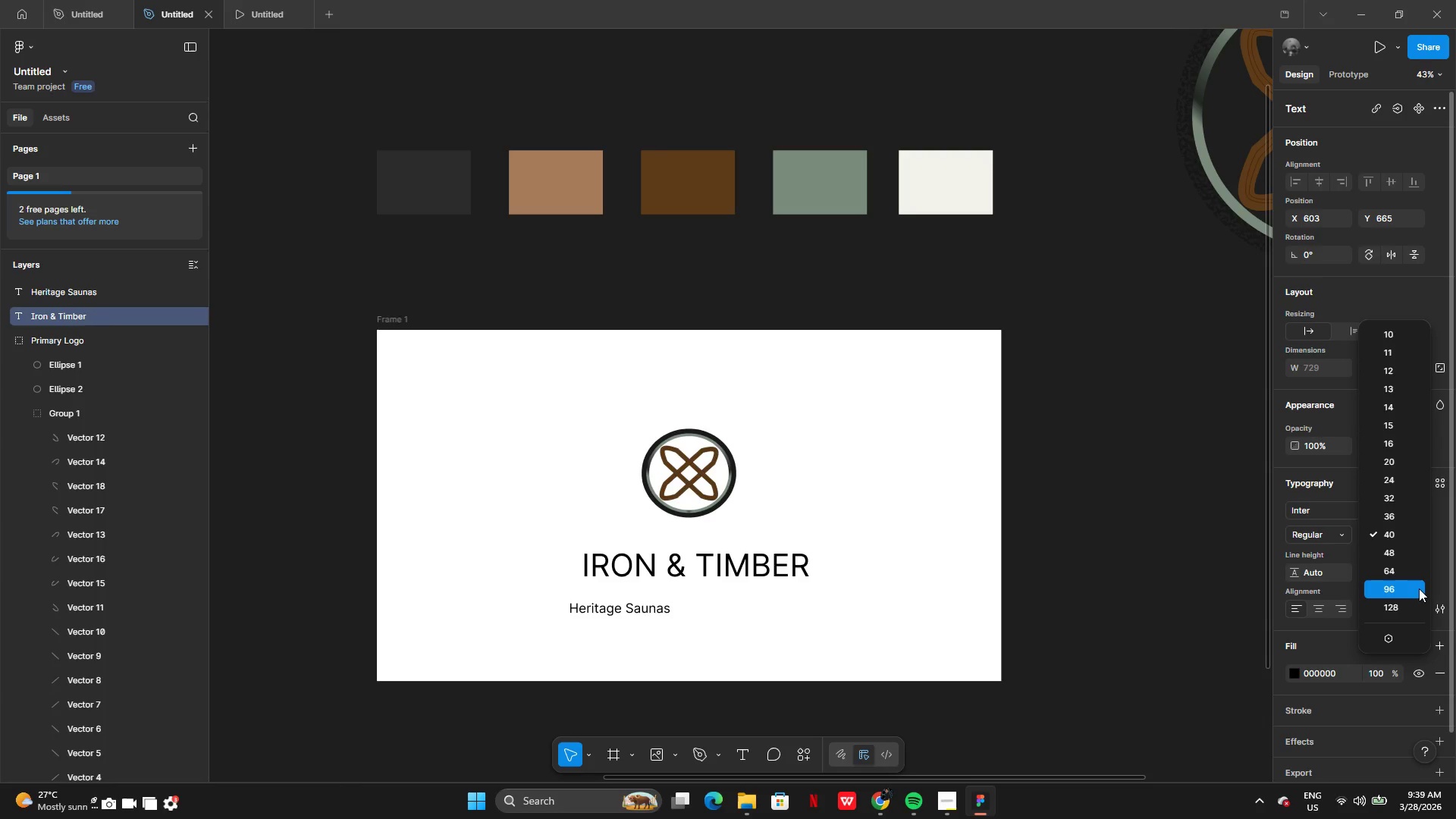 
left_click([1410, 592])
 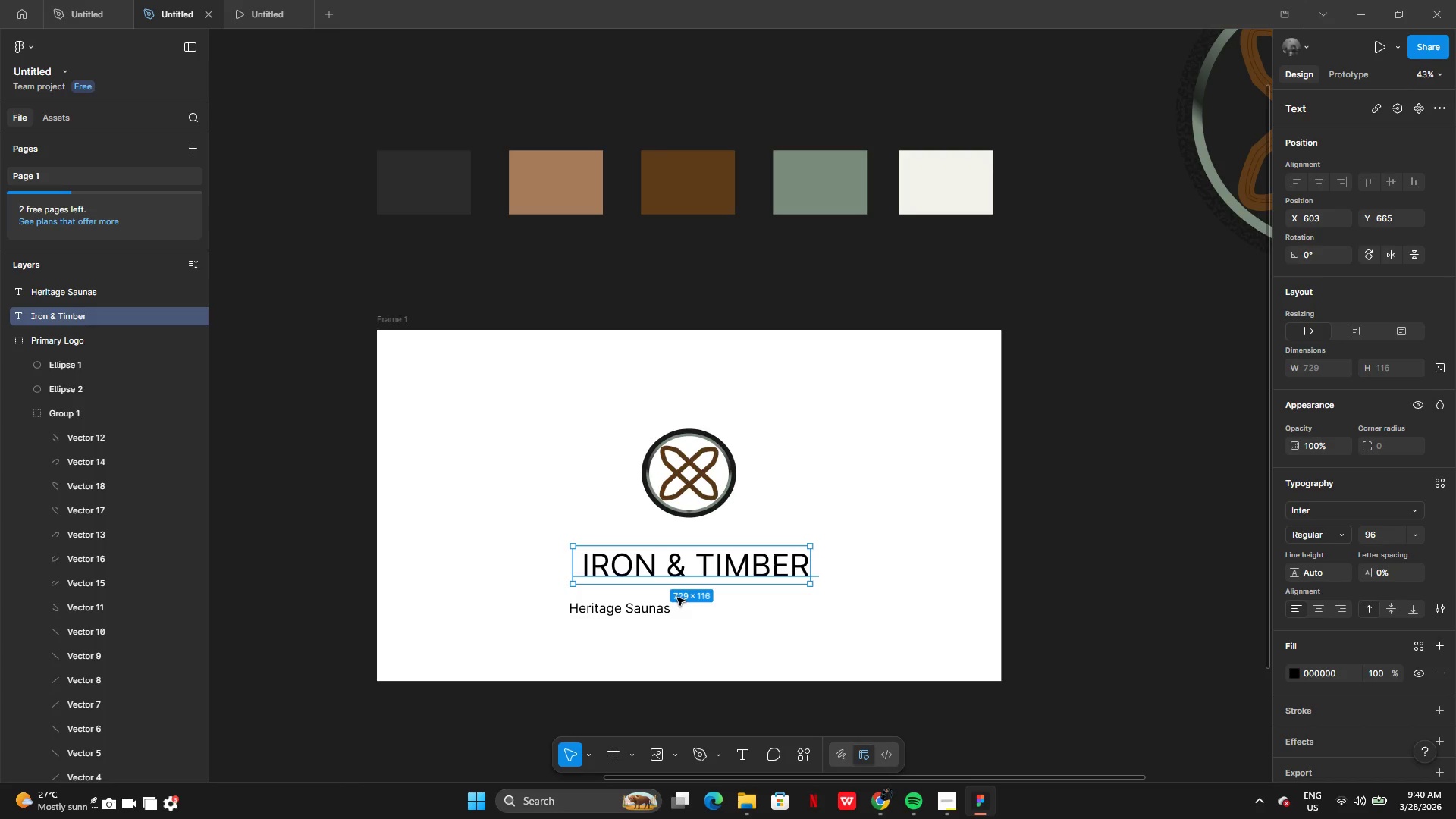 
left_click_drag(start_coordinate=[748, 565], to_coordinate=[739, 544])
 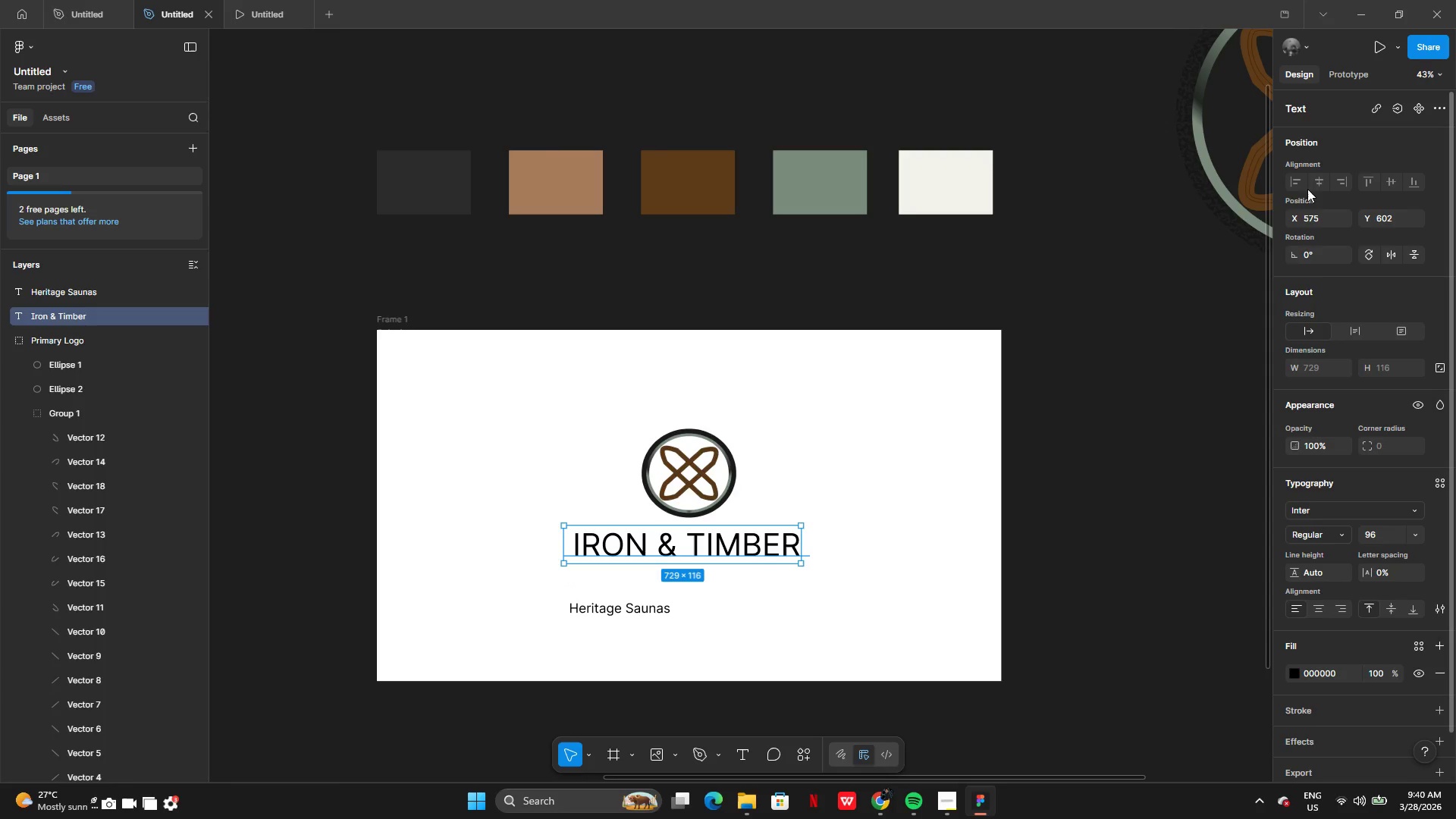 
left_click([929, 475])
 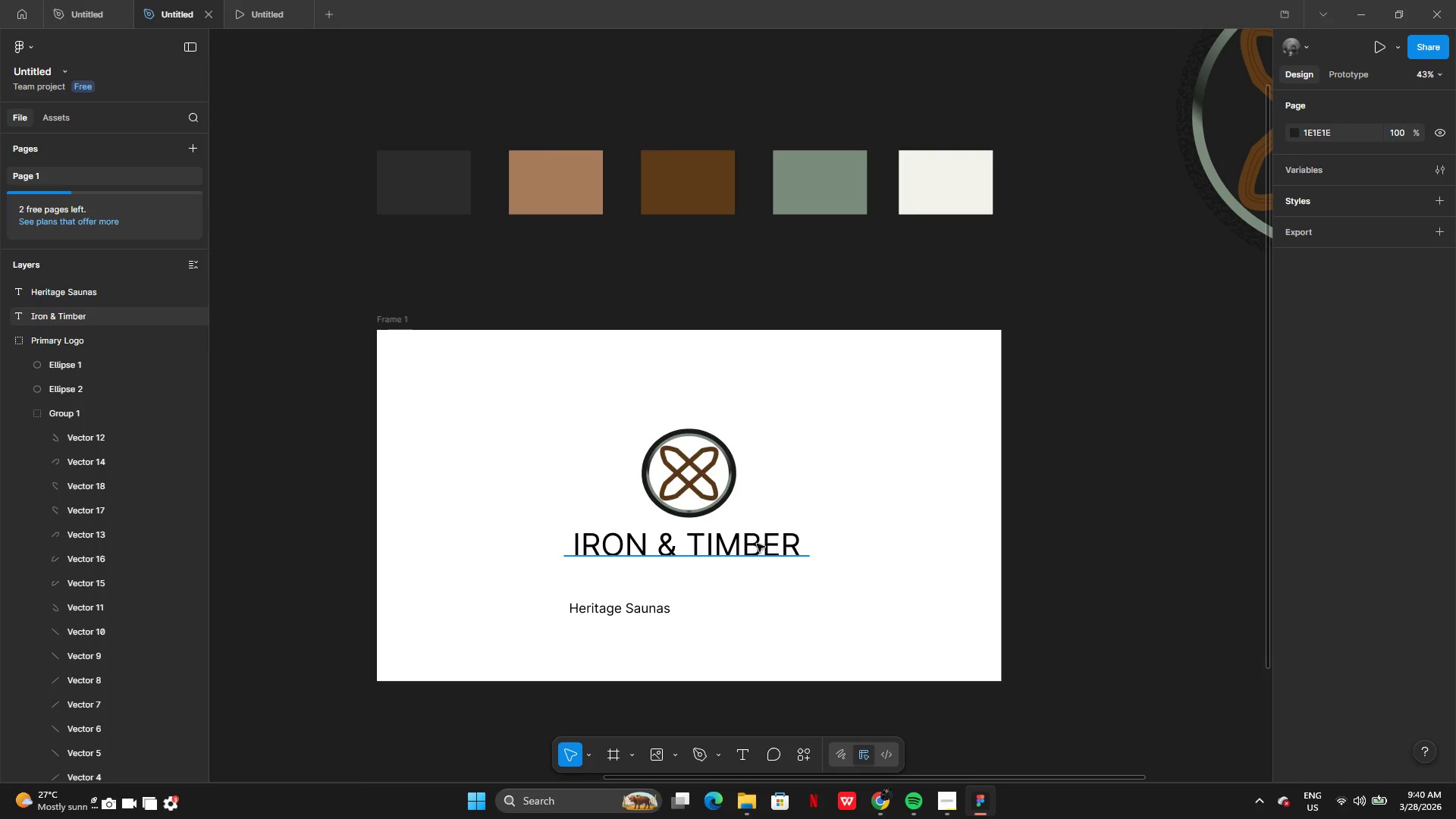 
left_click_drag(start_coordinate=[756, 546], to_coordinate=[1257, 430])
 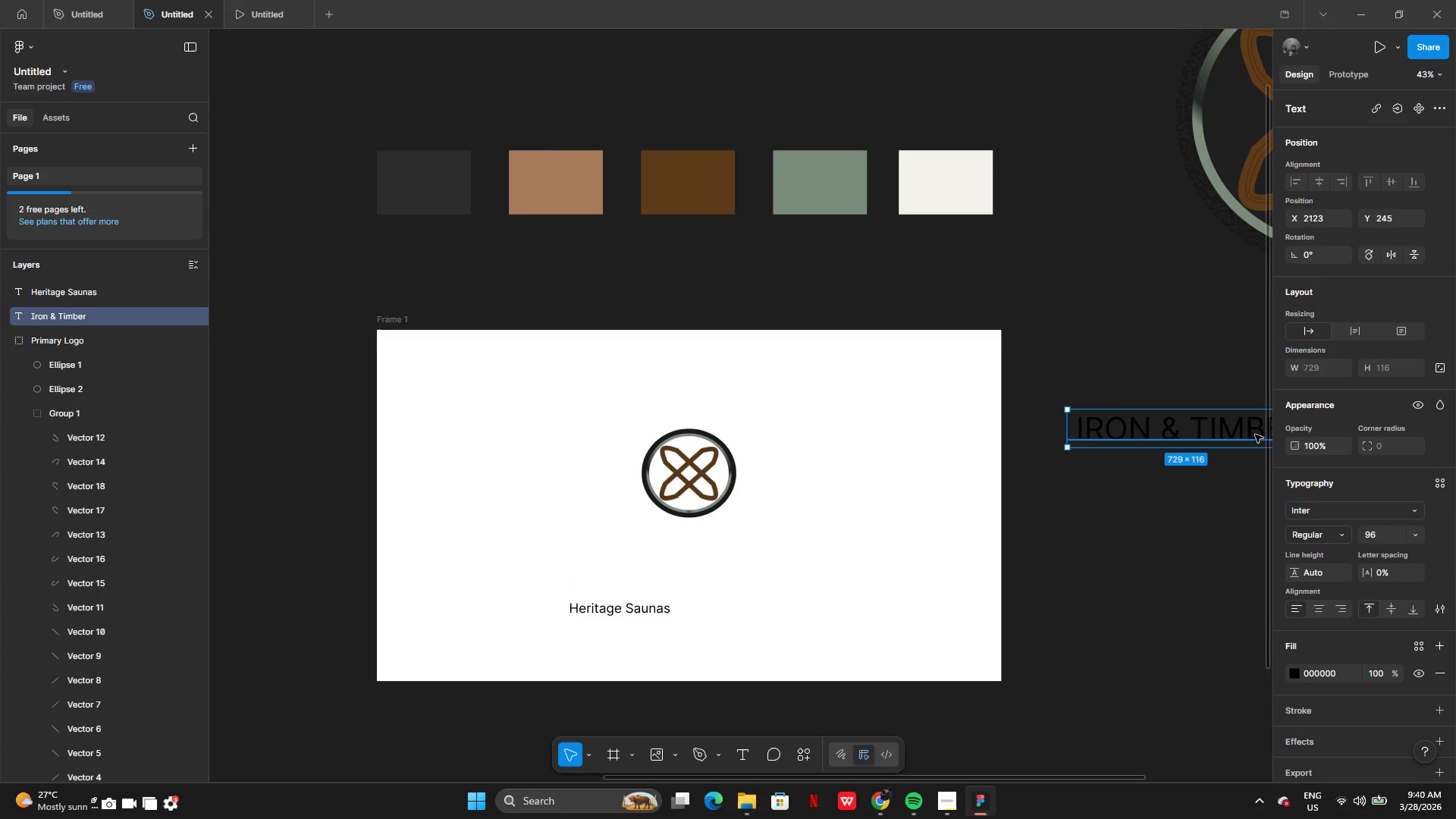 
left_click_drag(start_coordinate=[1255, 435], to_coordinate=[791, 538])
 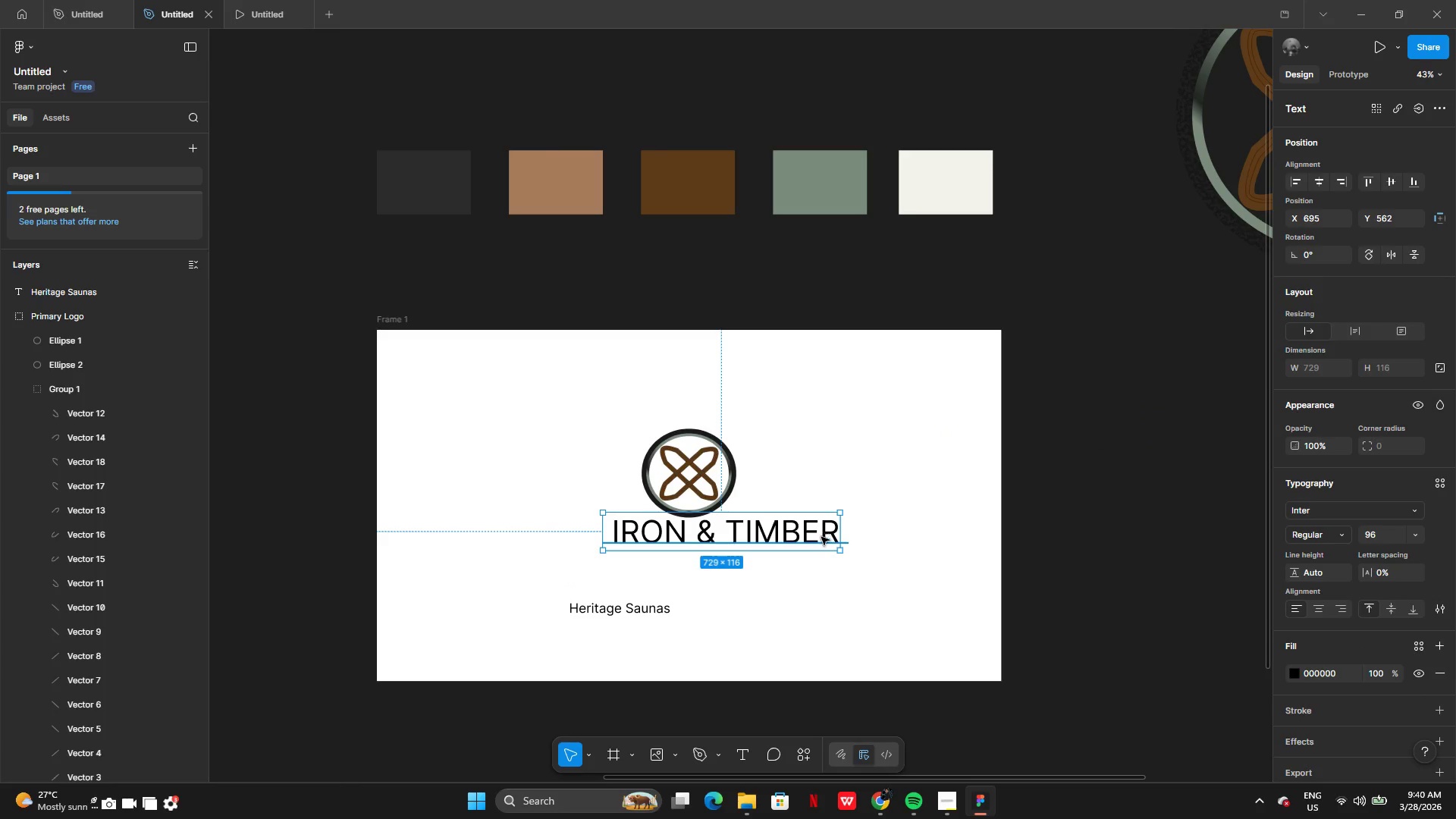 
left_click_drag(start_coordinate=[820, 539], to_coordinate=[786, 549])
 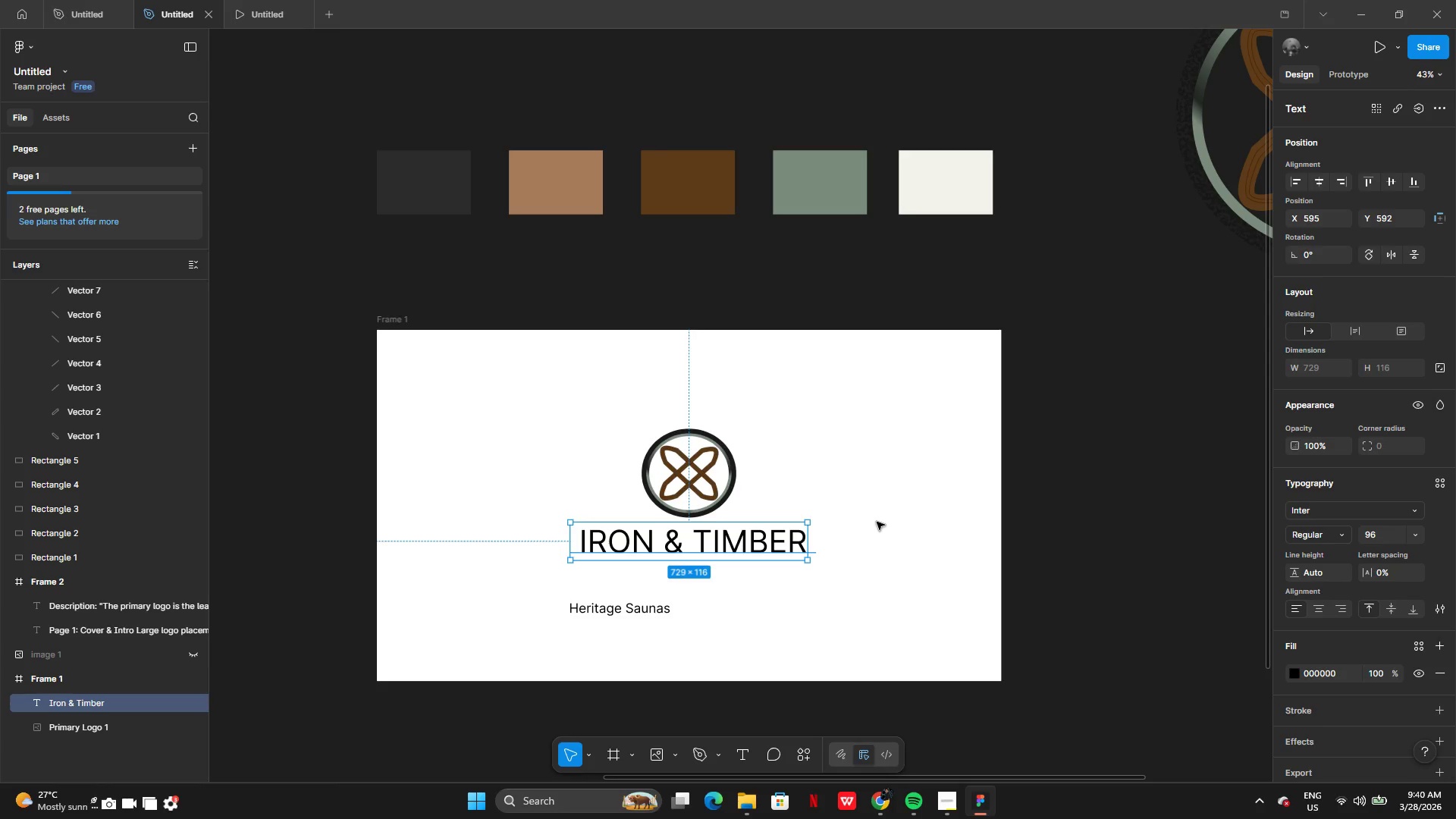 
left_click([877, 522])
 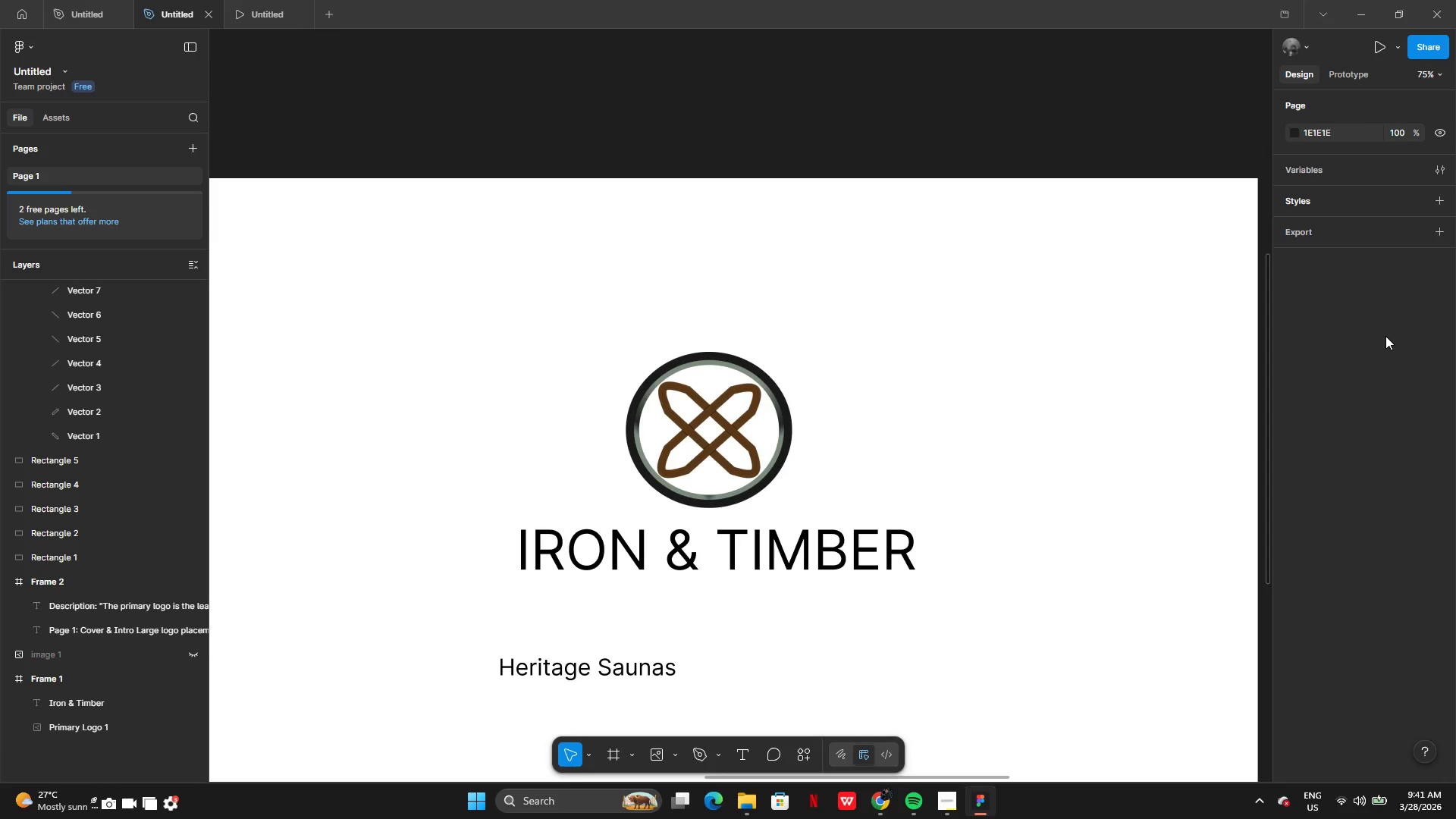 
wait(48.69)
 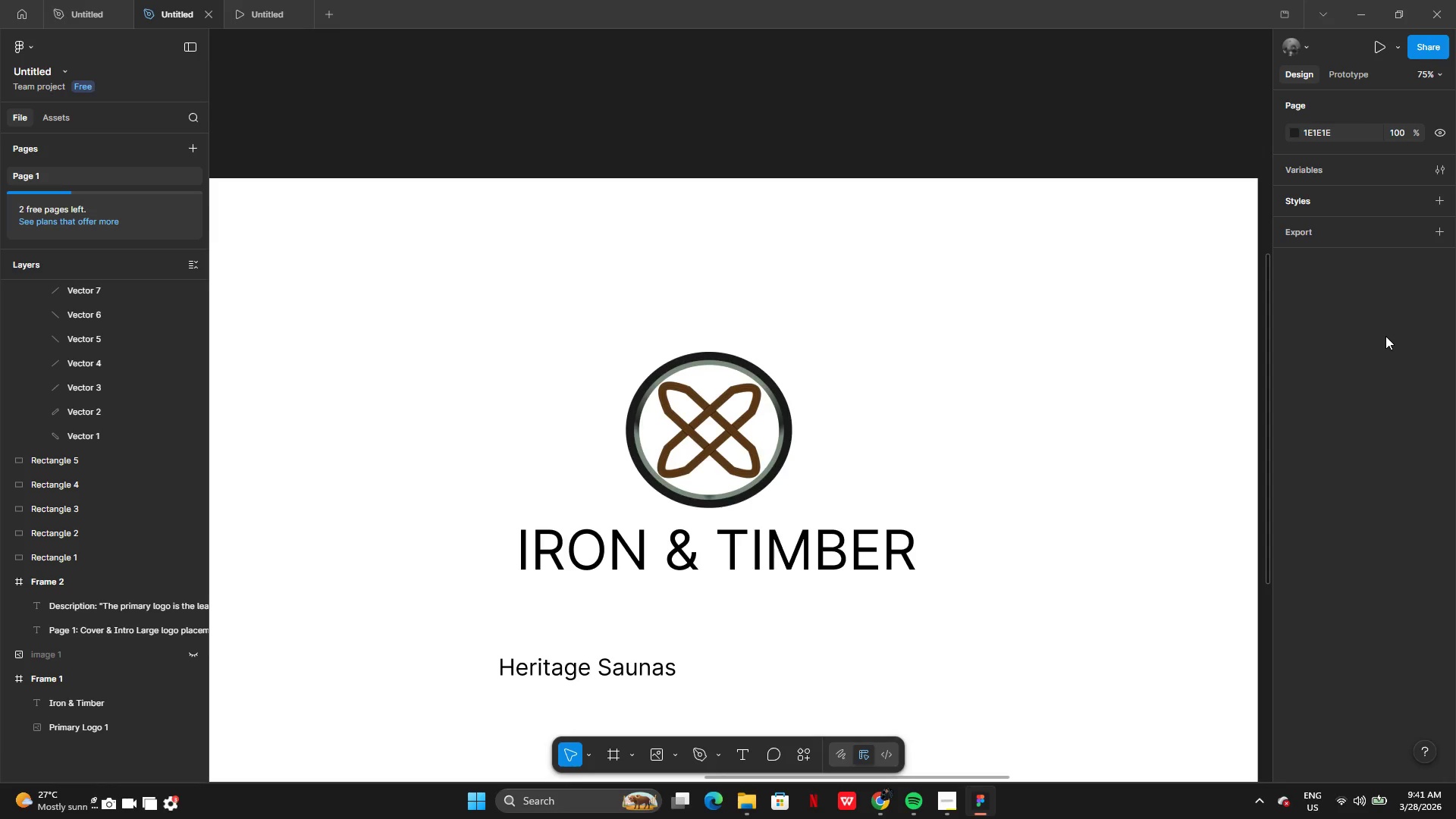 
left_click([852, 548])
 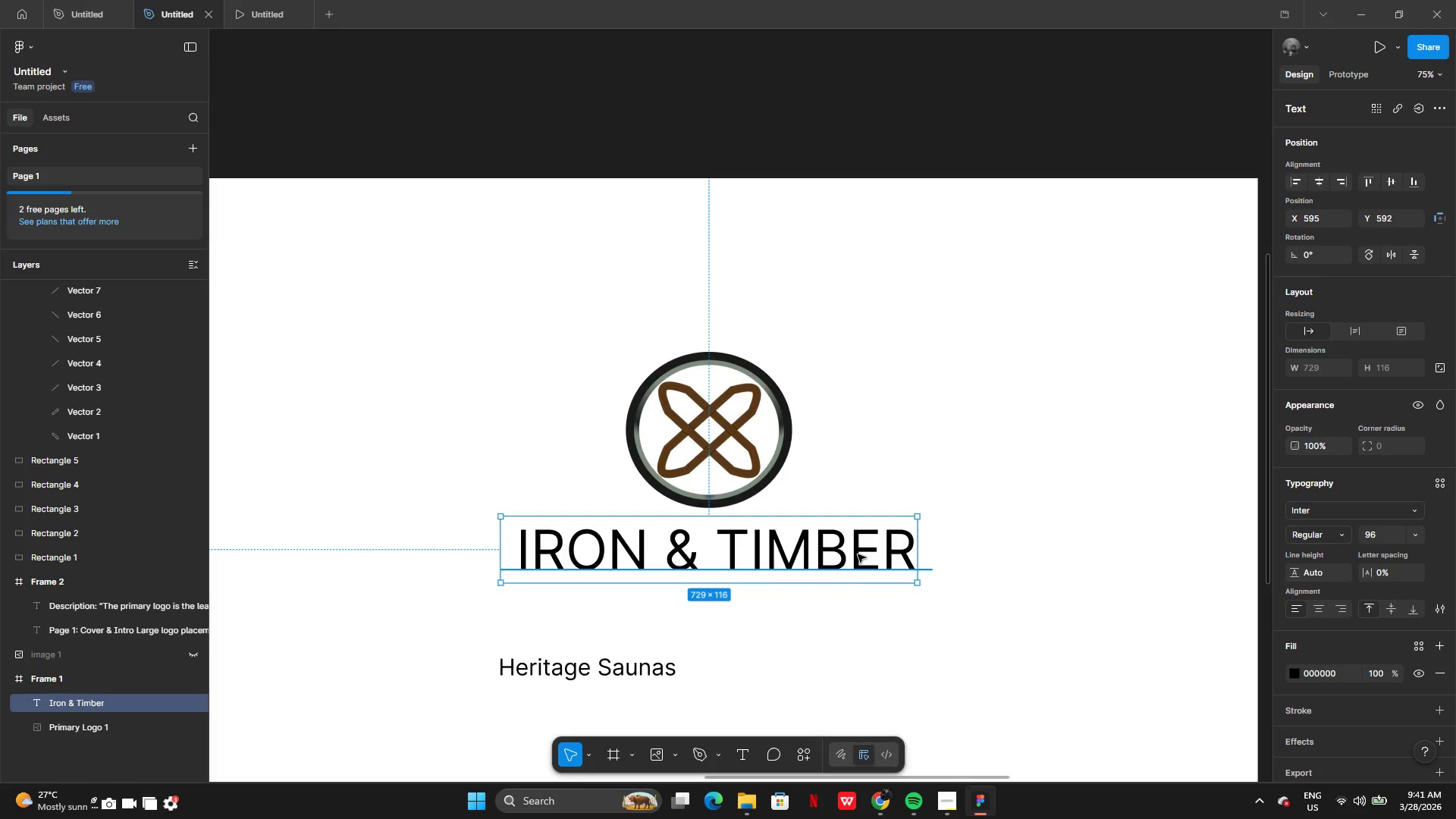 
left_click([858, 554])
 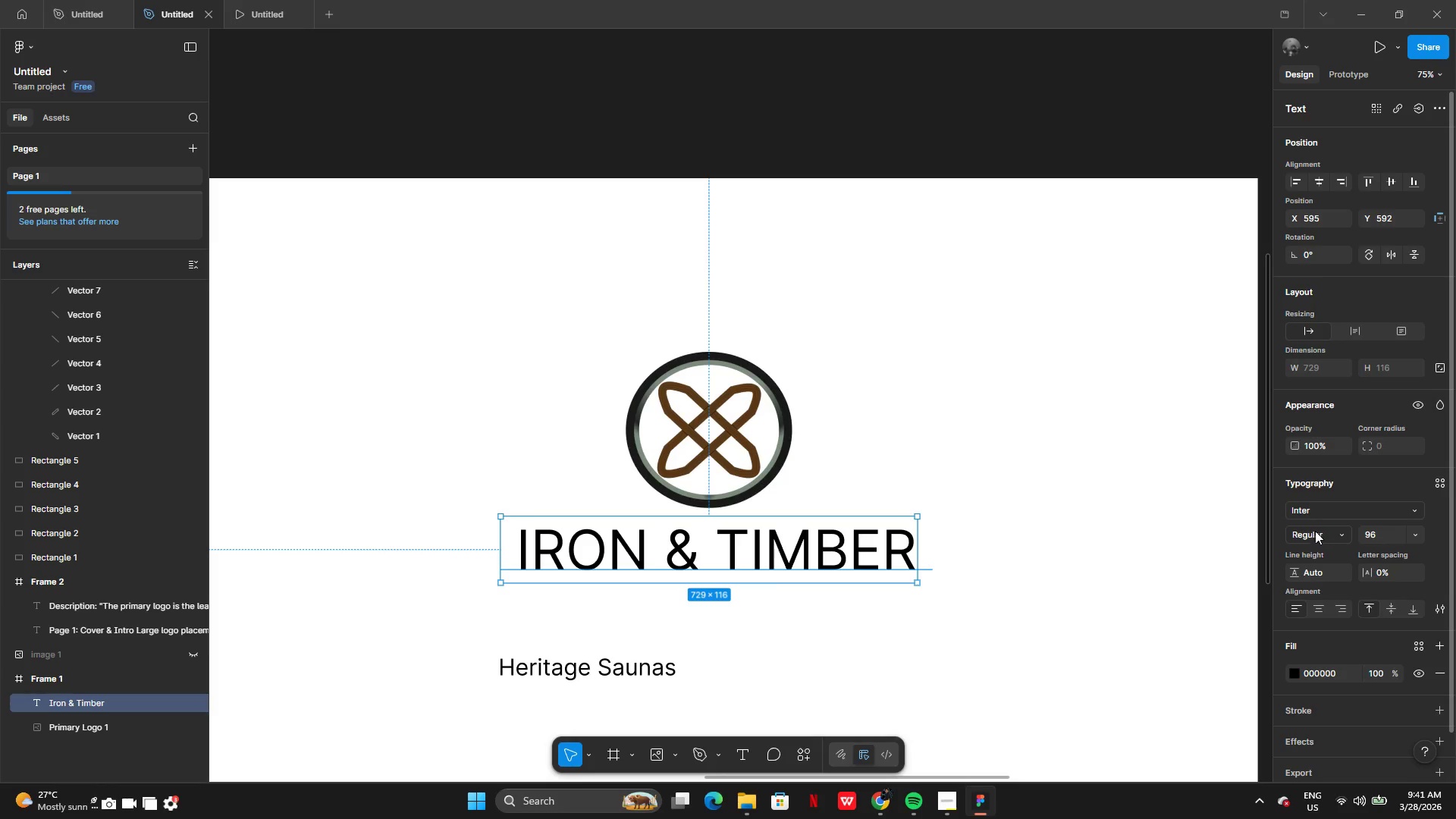 
left_click([1300, 510])
 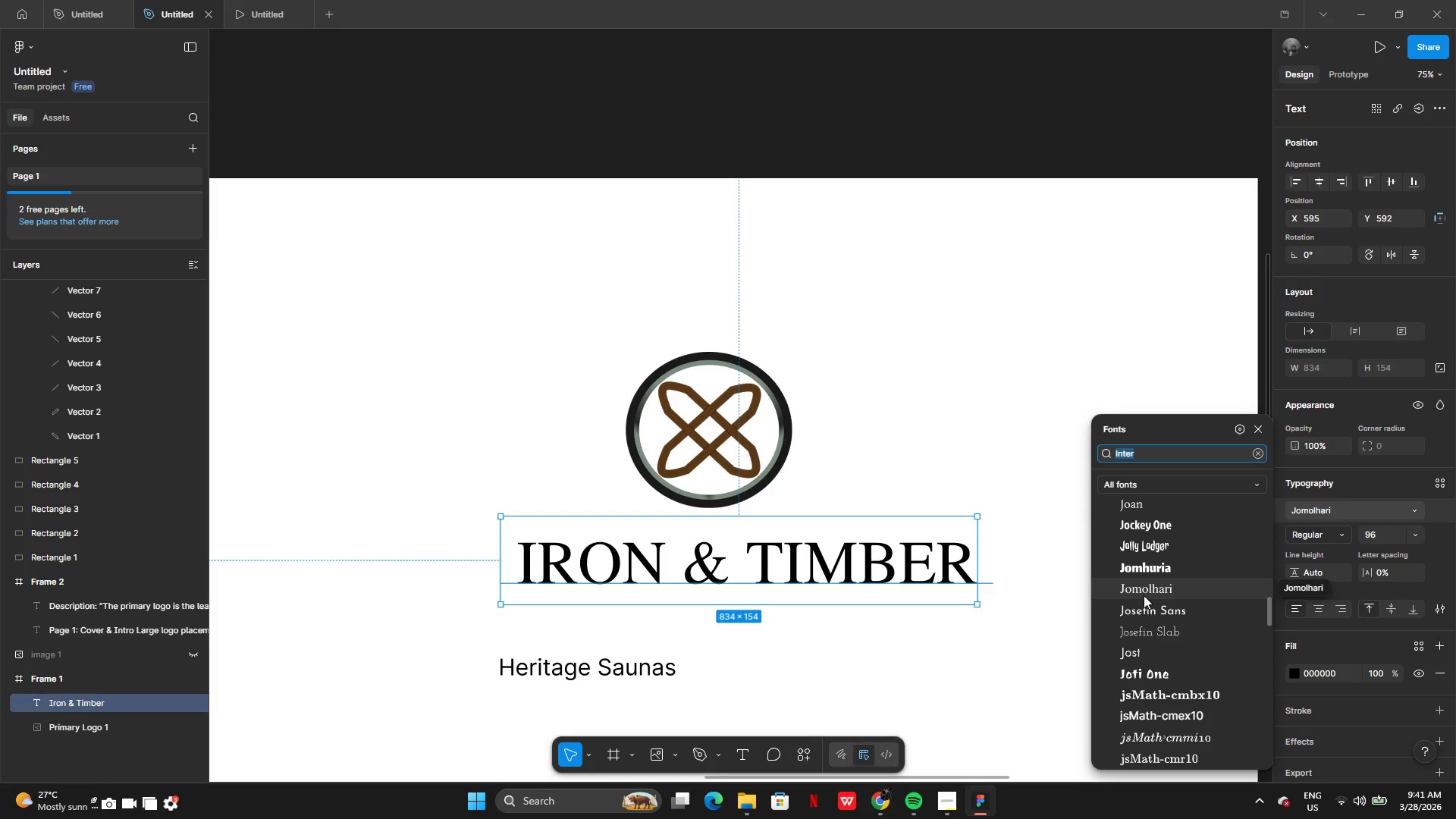 
wait(52.03)
 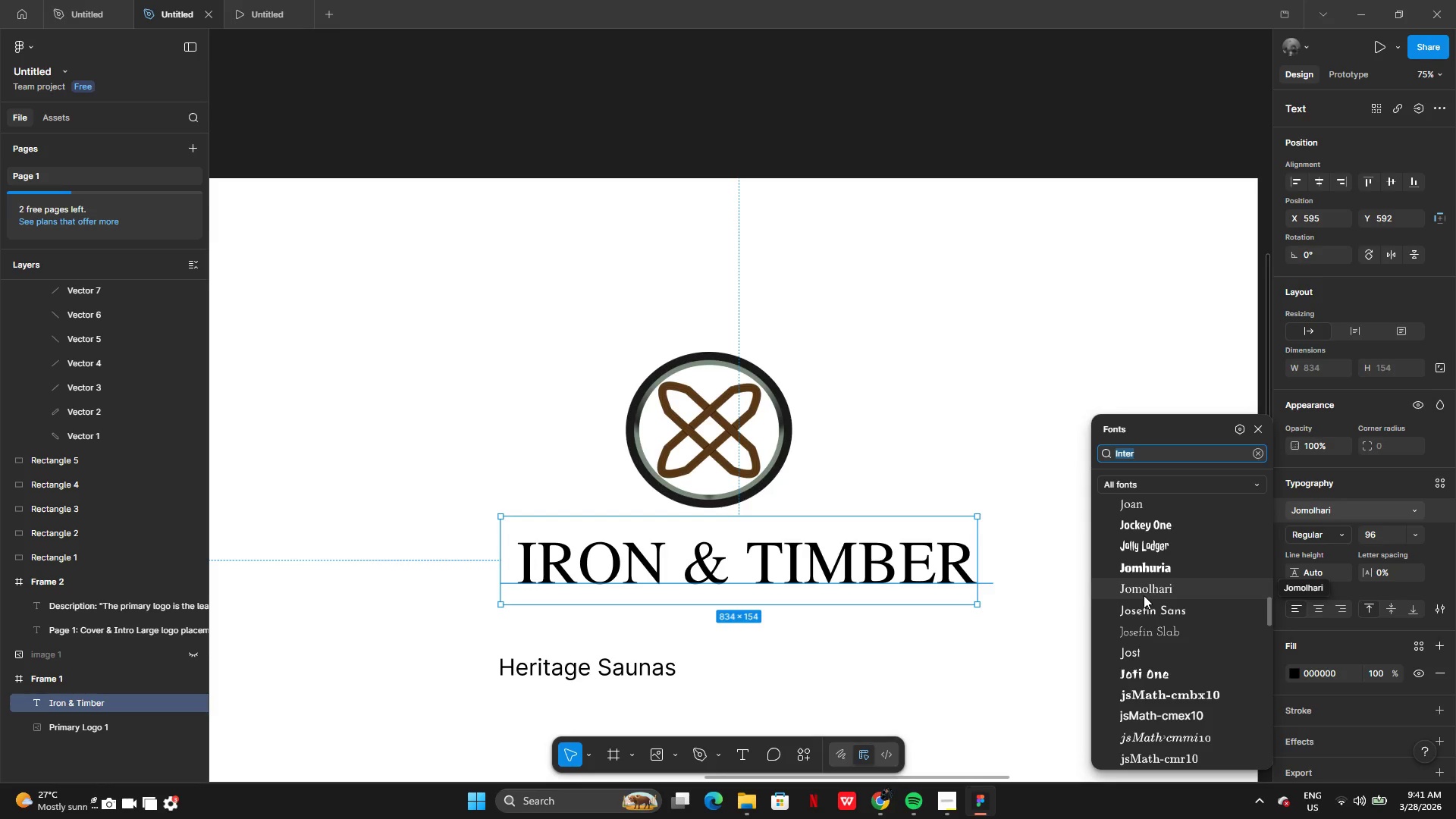 
left_click([1138, 586])
 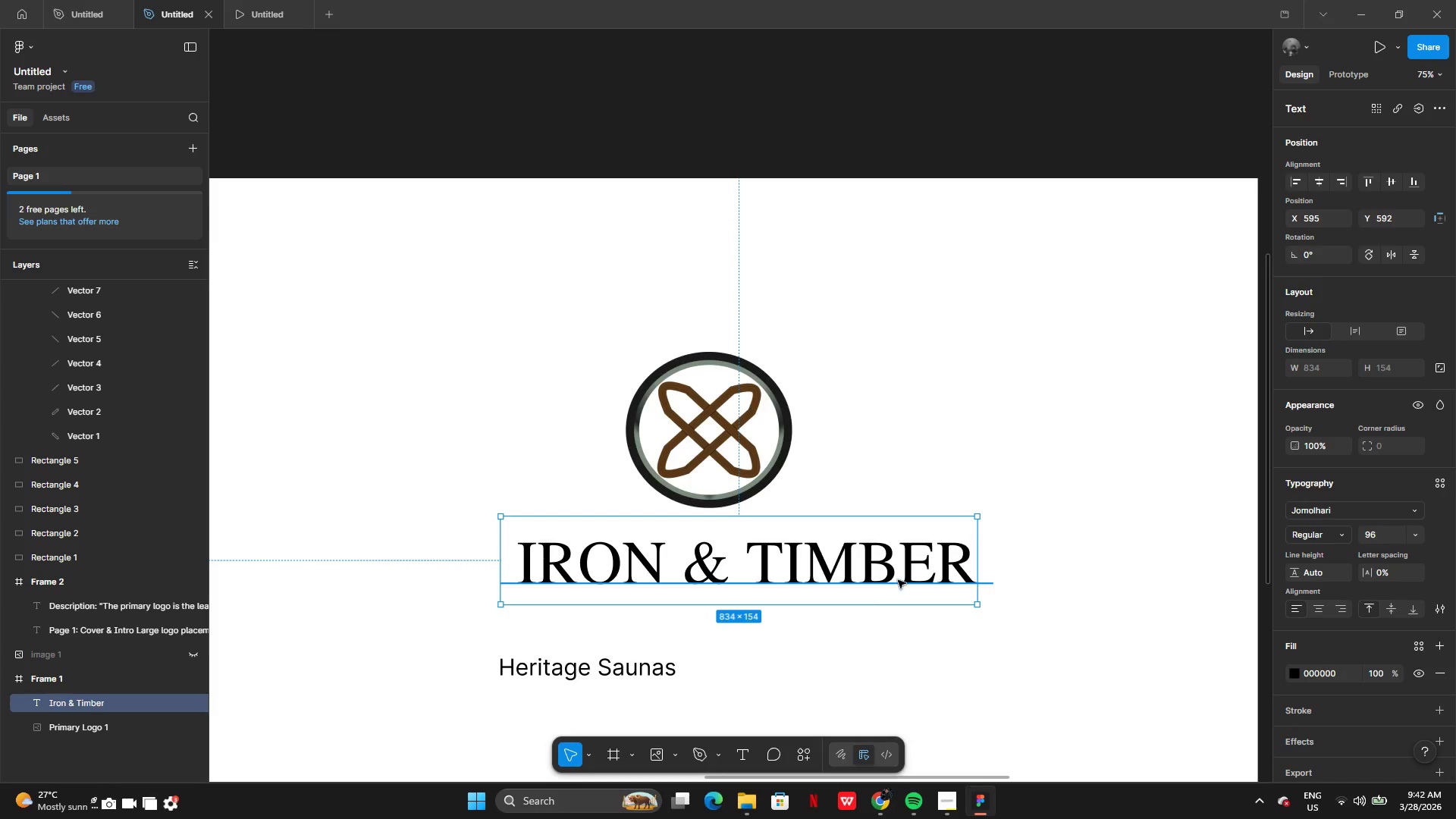 
left_click_drag(start_coordinate=[899, 578], to_coordinate=[866, 563])
 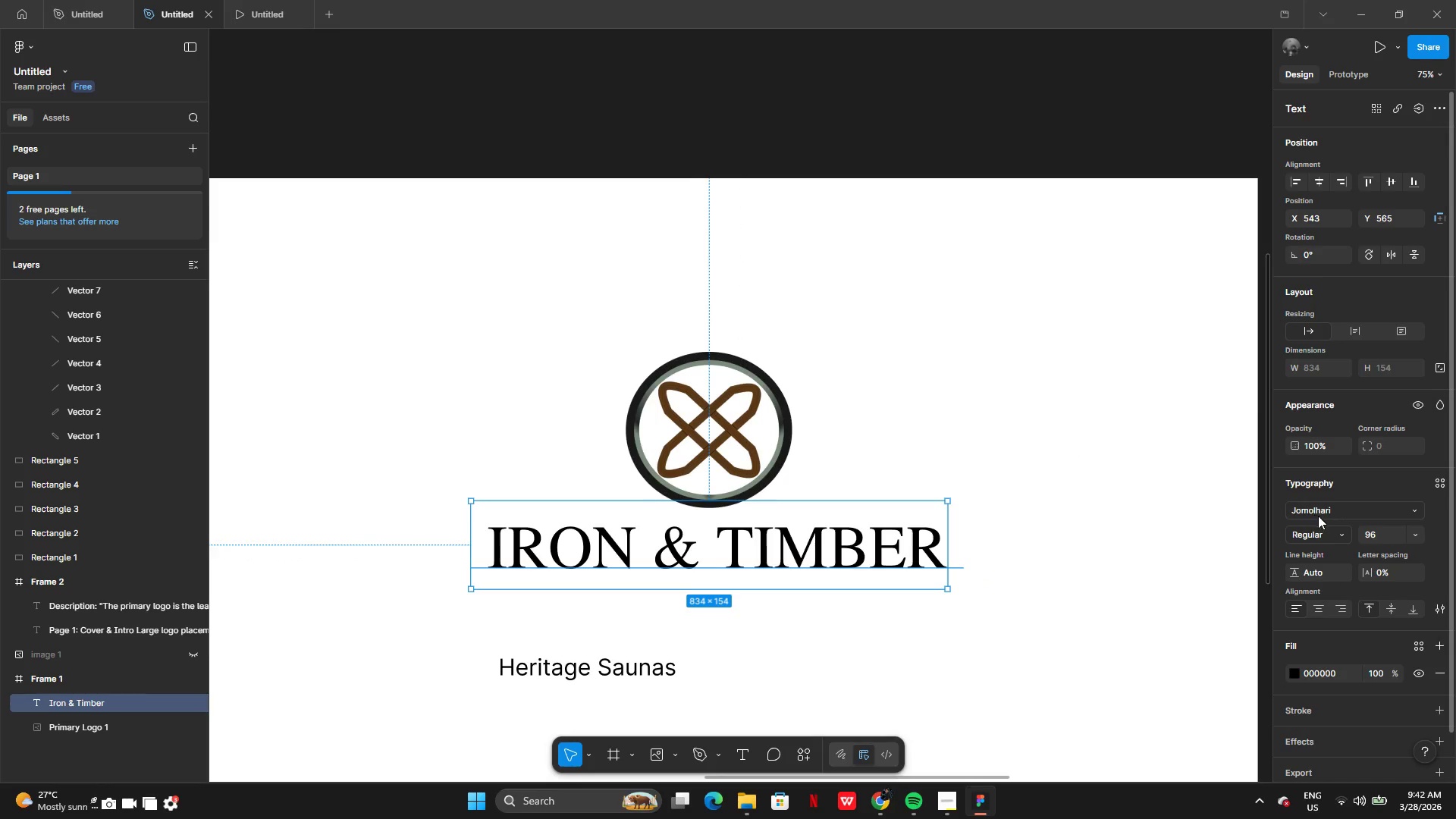 
left_click([1323, 533])
 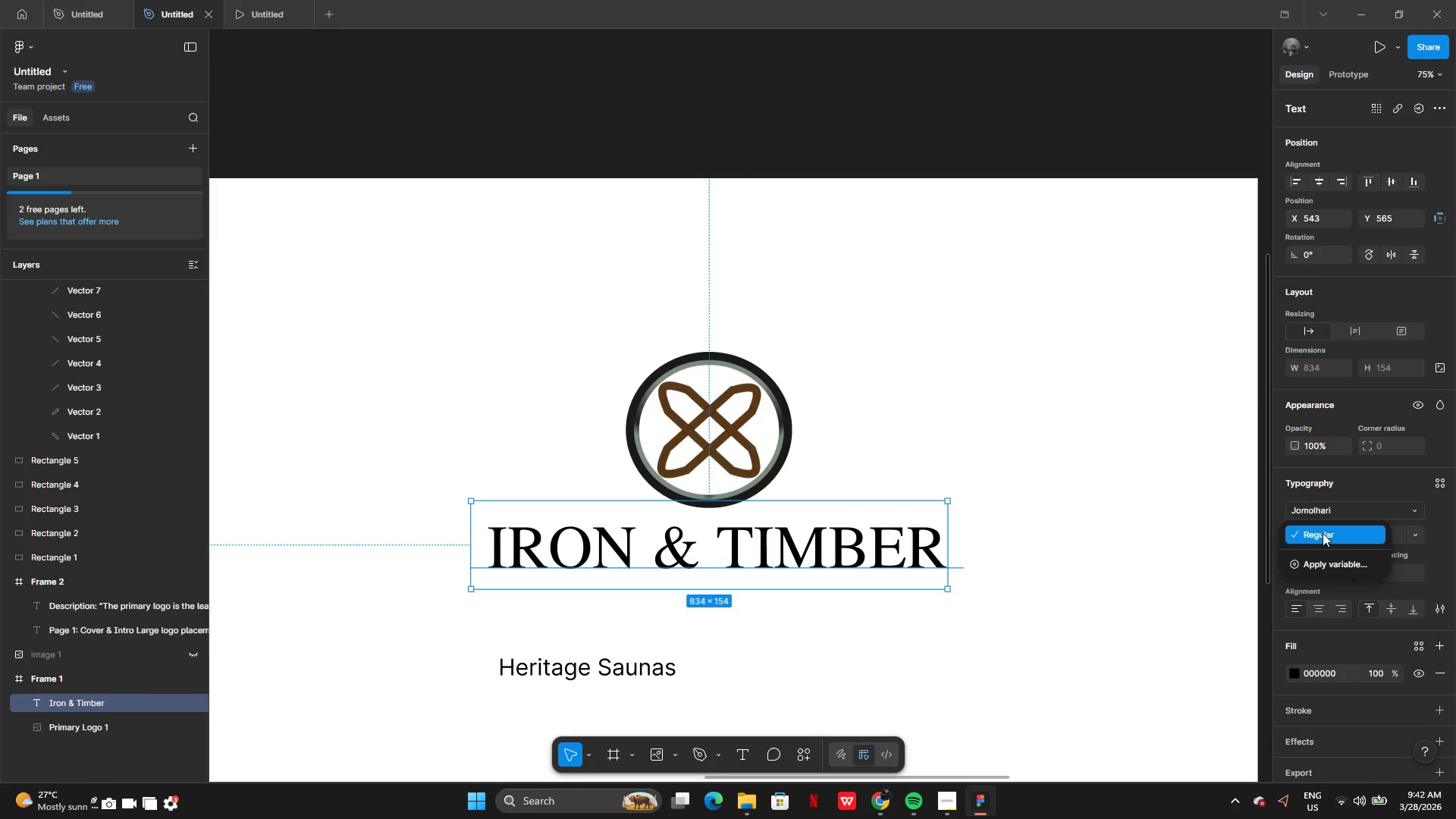 
left_click([1323, 533])
 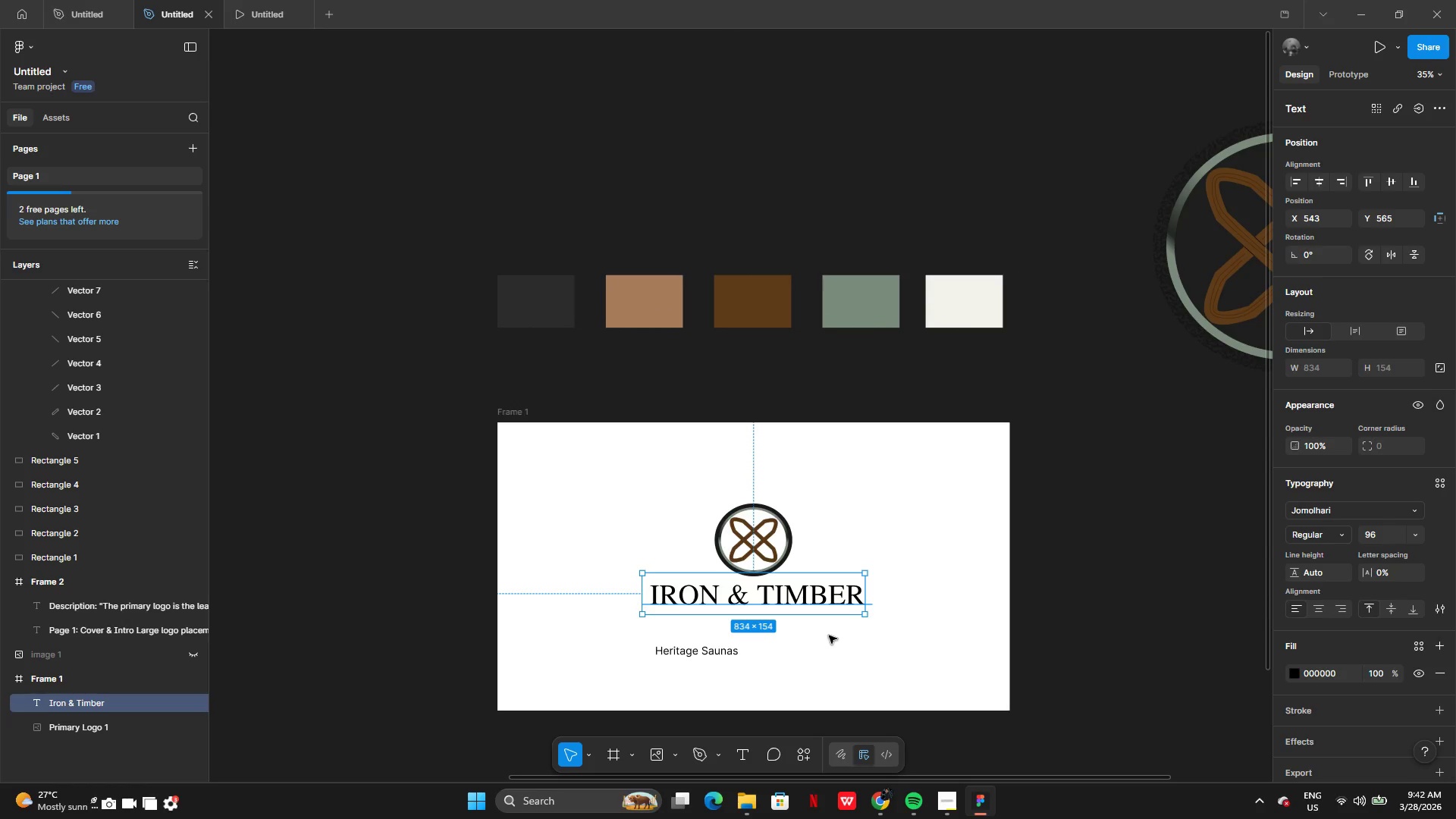 
wait(7.38)
 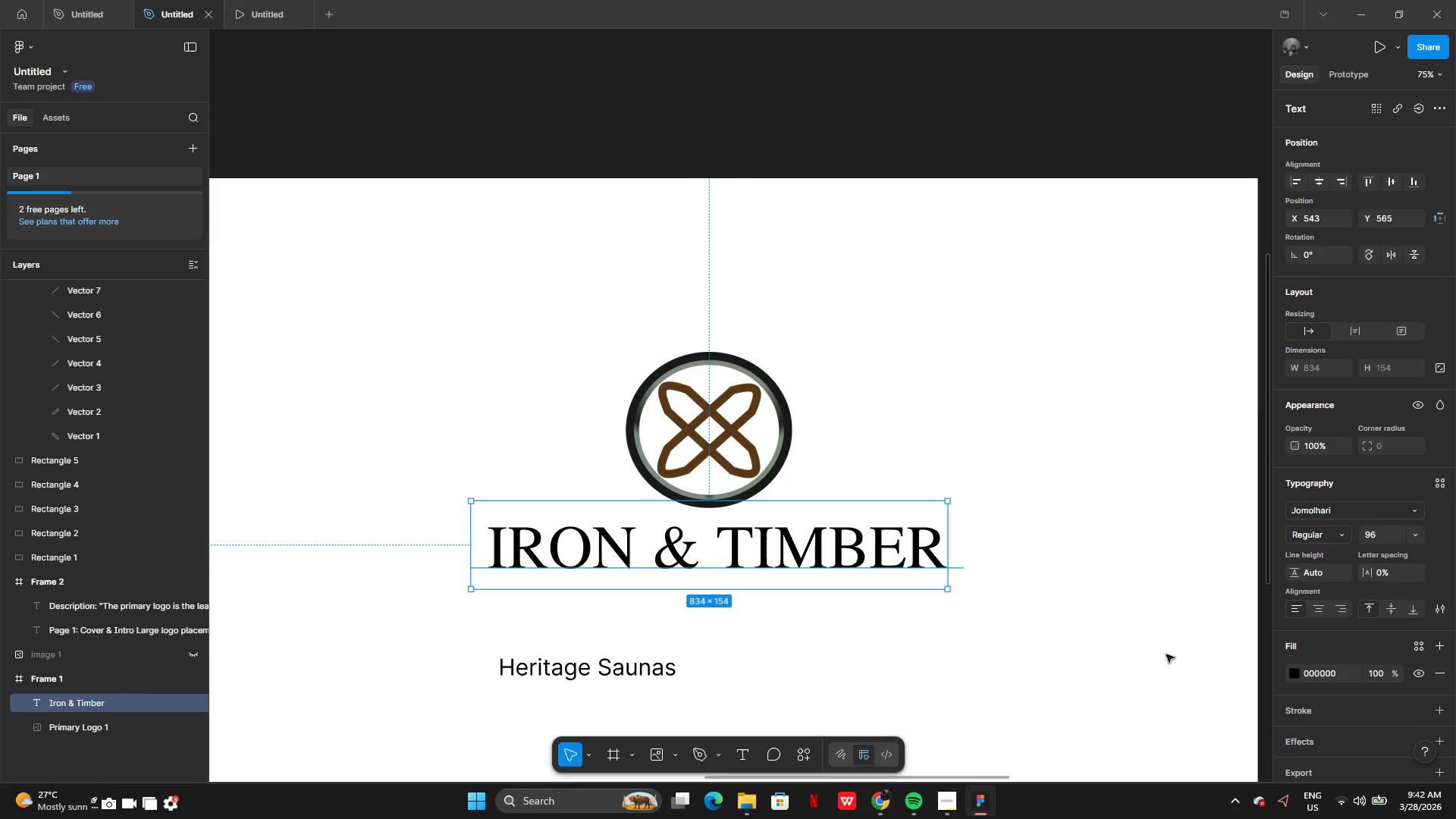 
left_click([1297, 673])
 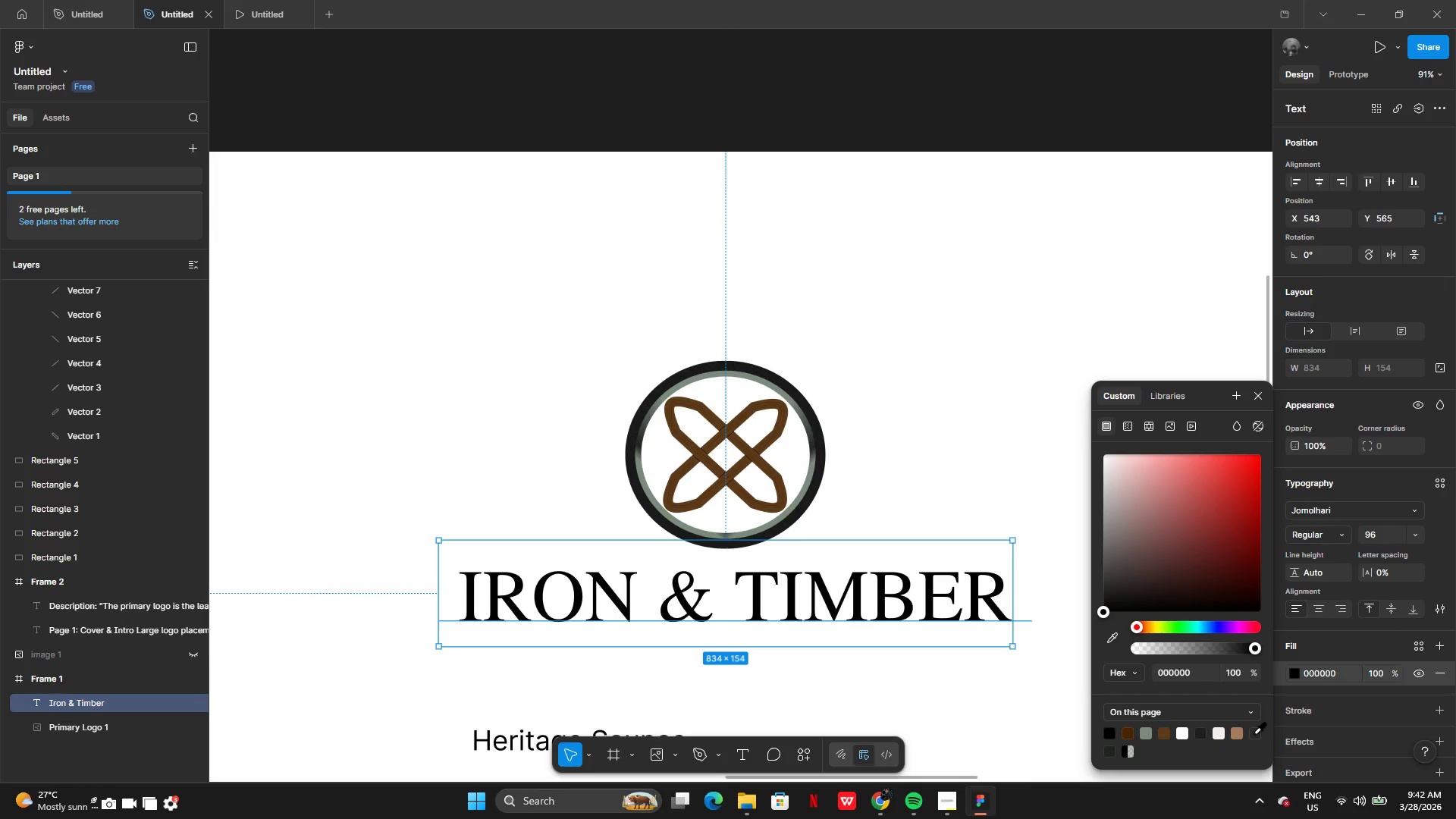 
left_click([1256, 733])
 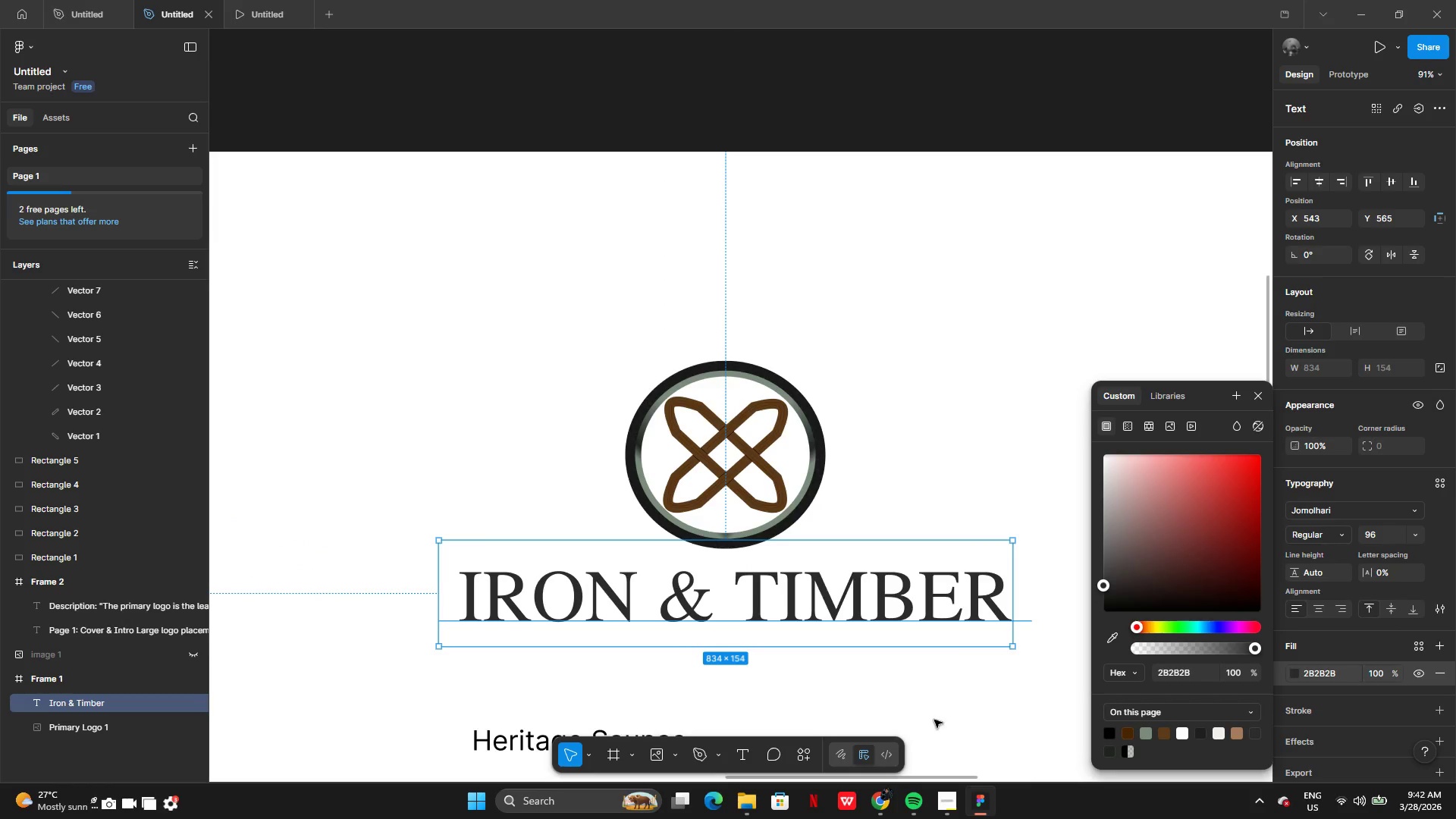 
left_click([929, 712])
 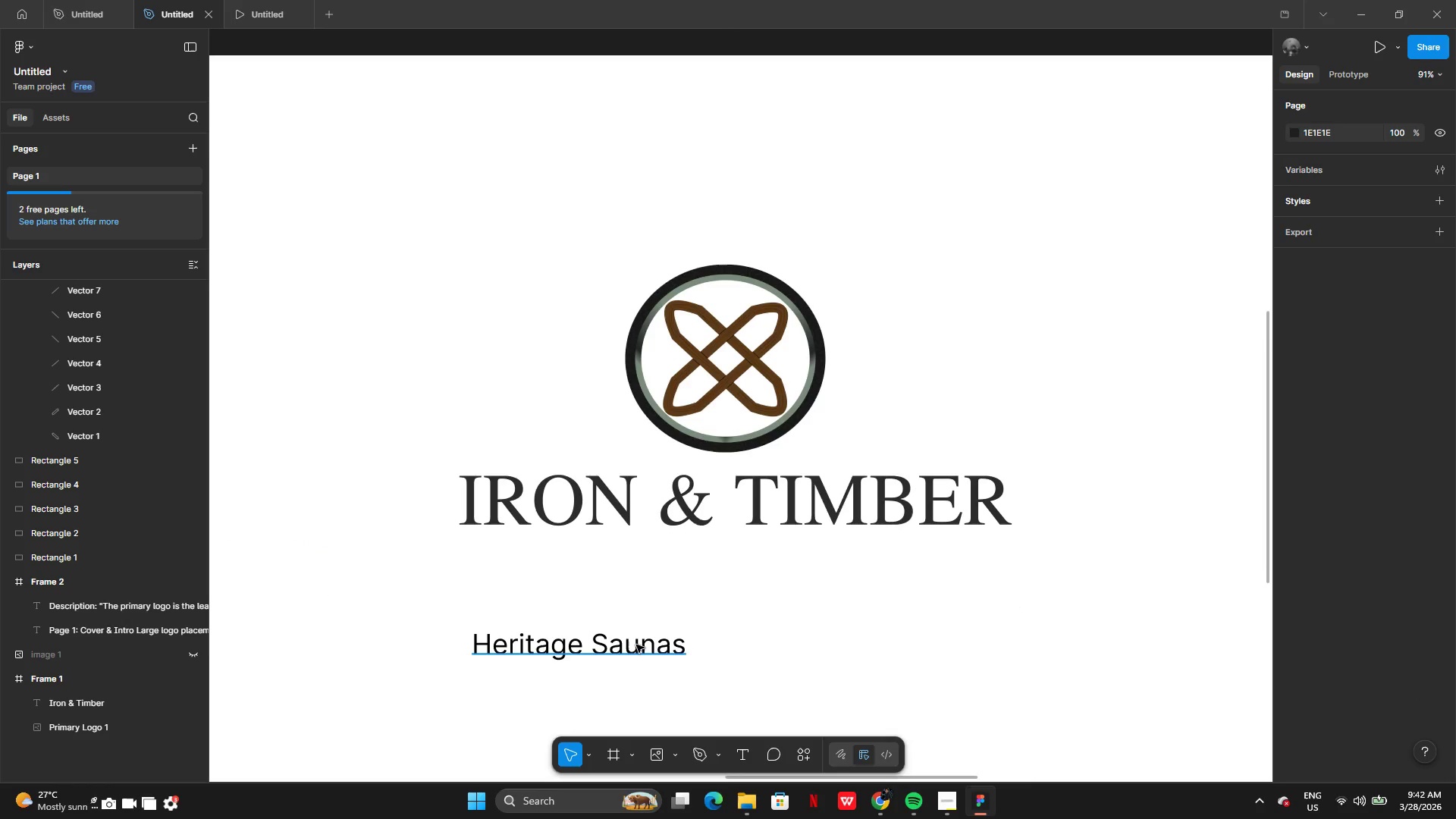 
left_click_drag(start_coordinate=[636, 645], to_coordinate=[800, 565])
 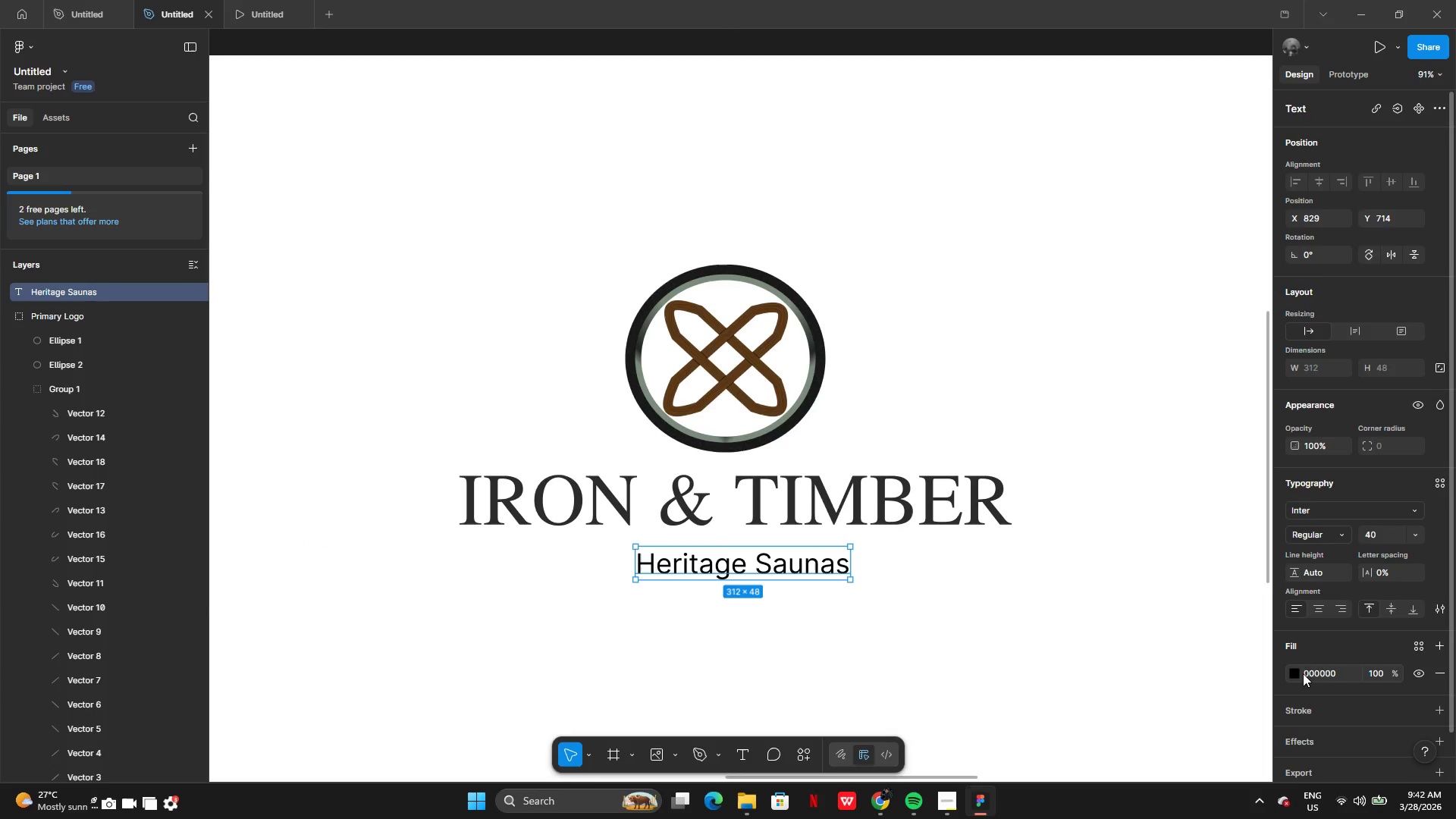 
left_click([1301, 673])
 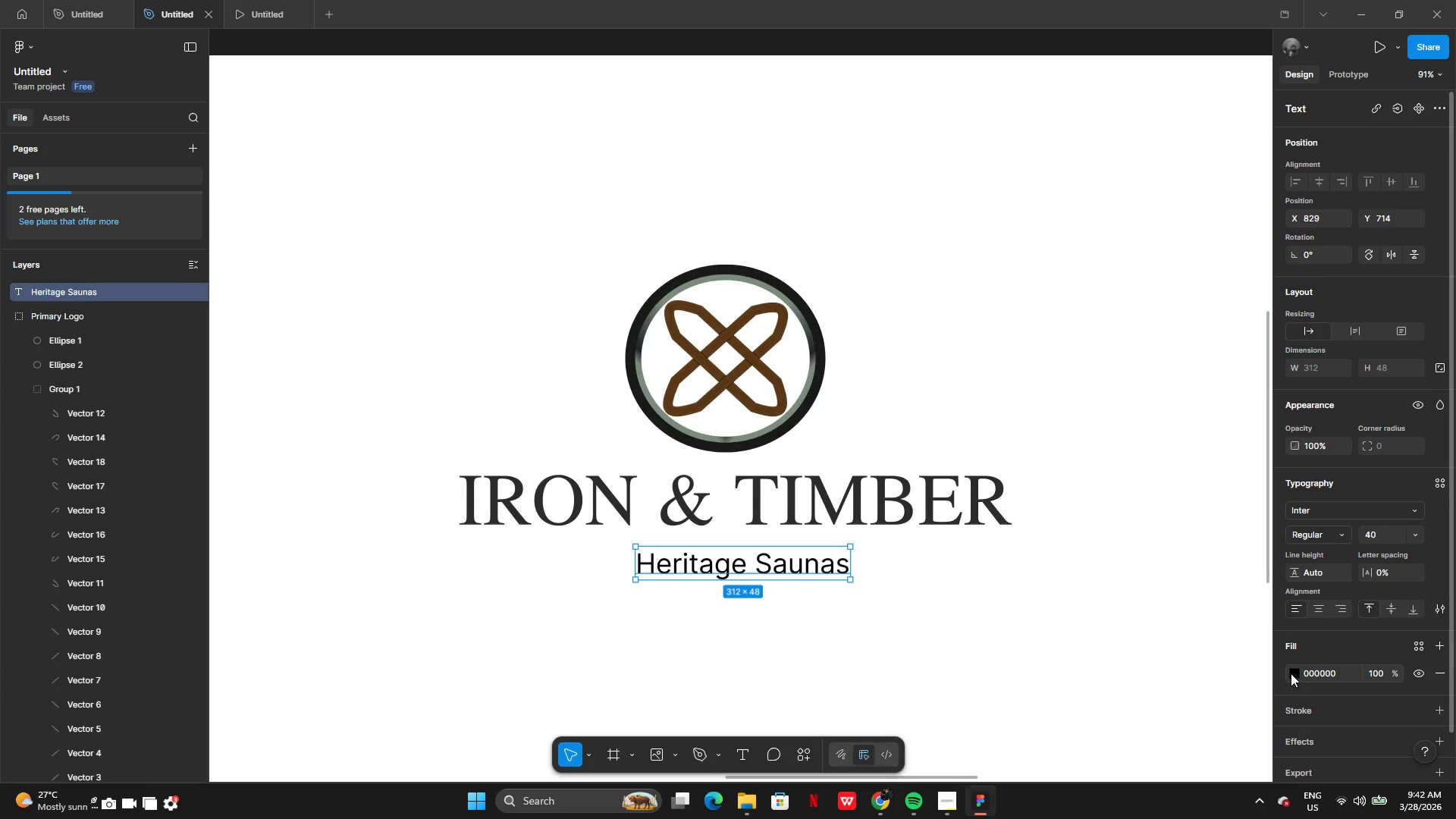 
left_click([1291, 673])
 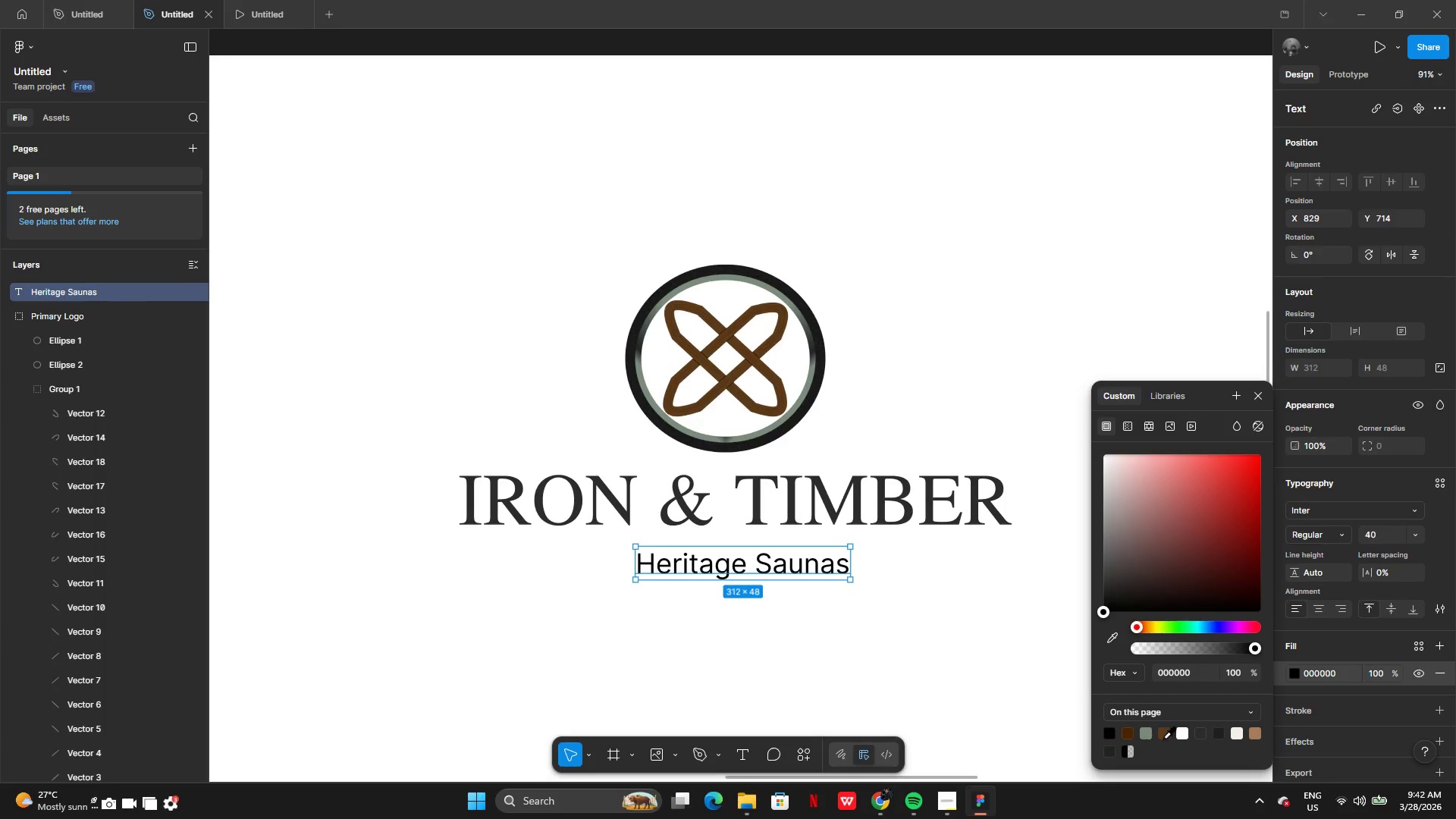 
left_click([1164, 738])
 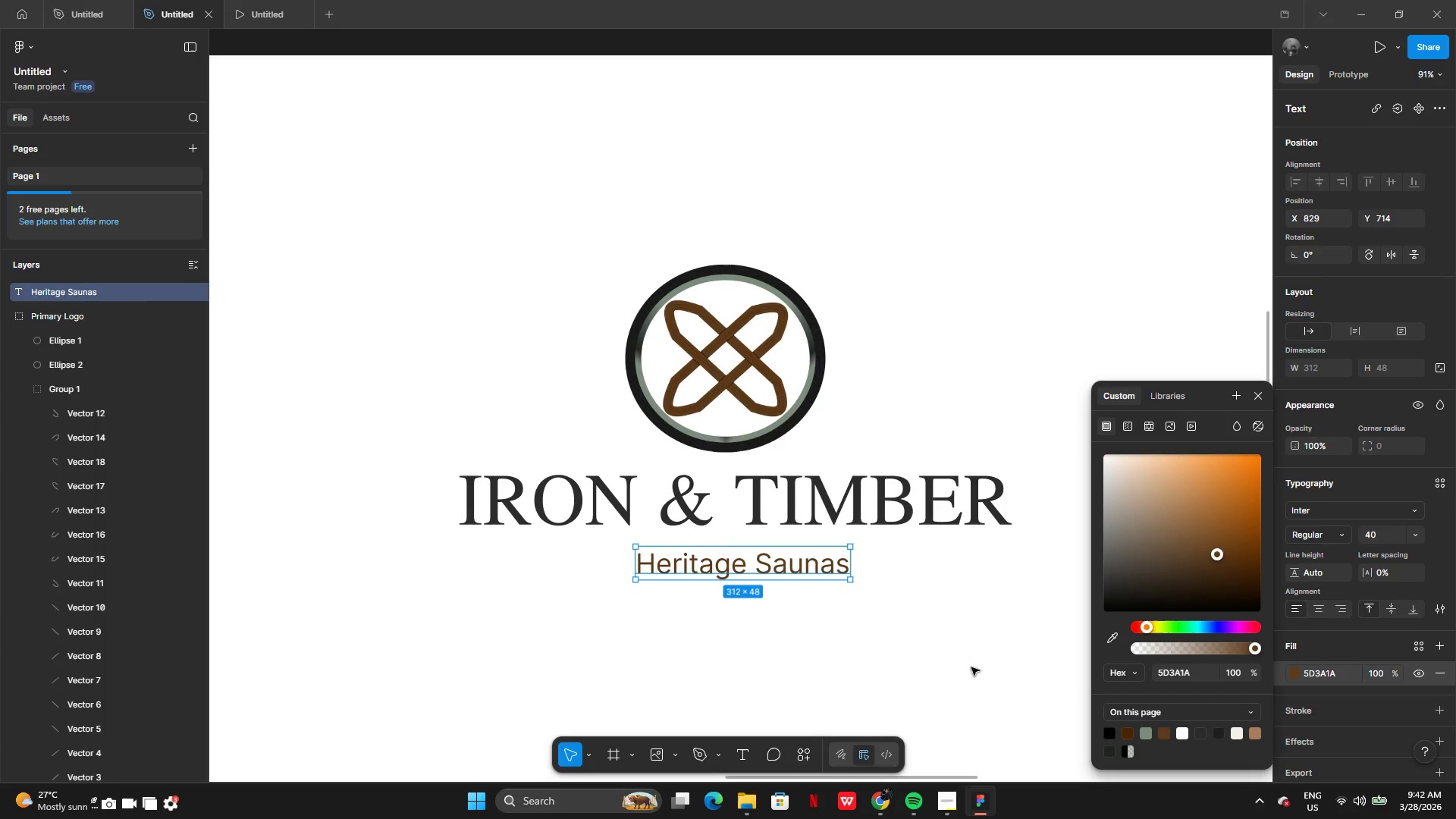 
left_click([952, 660])
 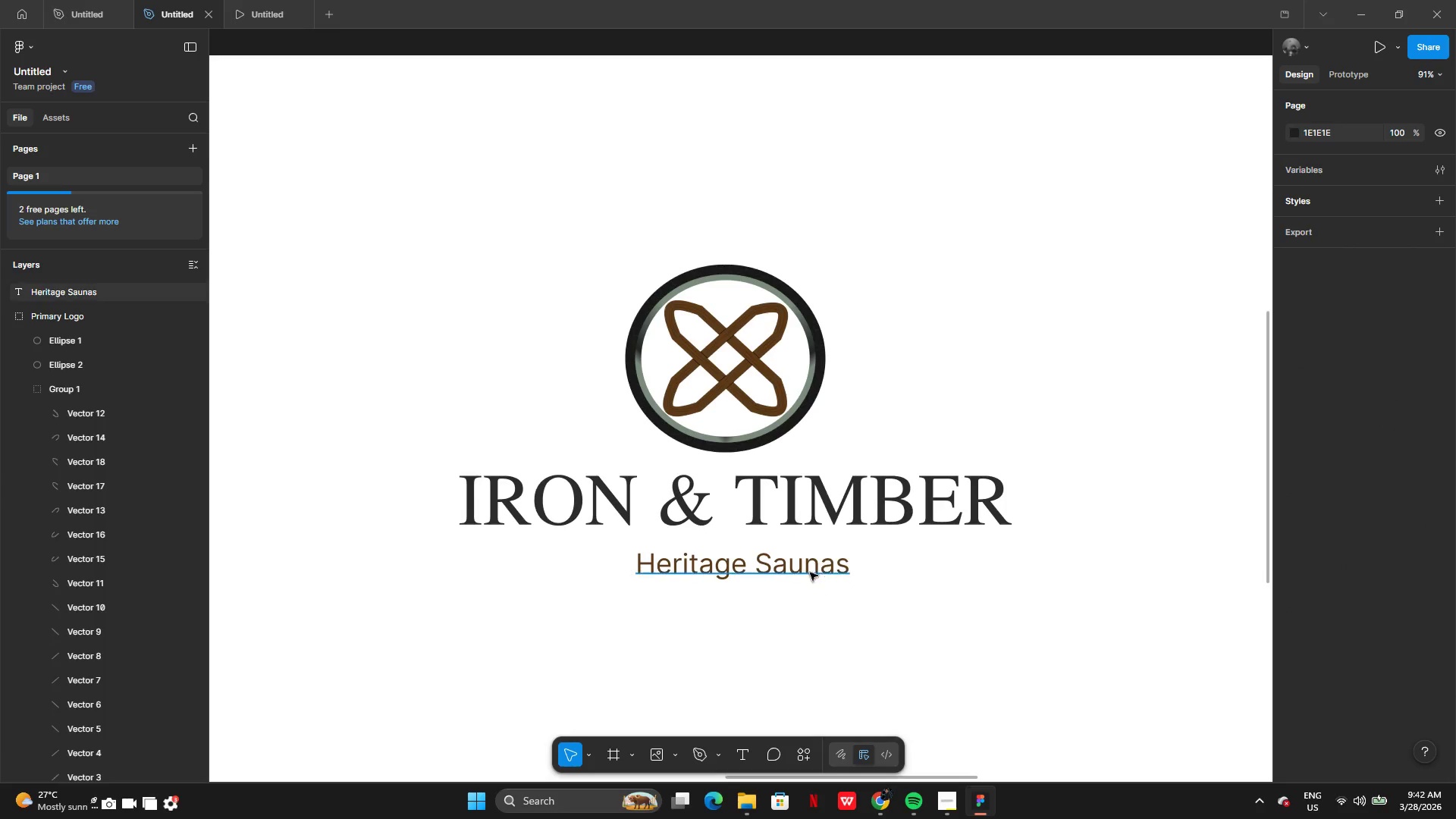 
left_click([807, 566])
 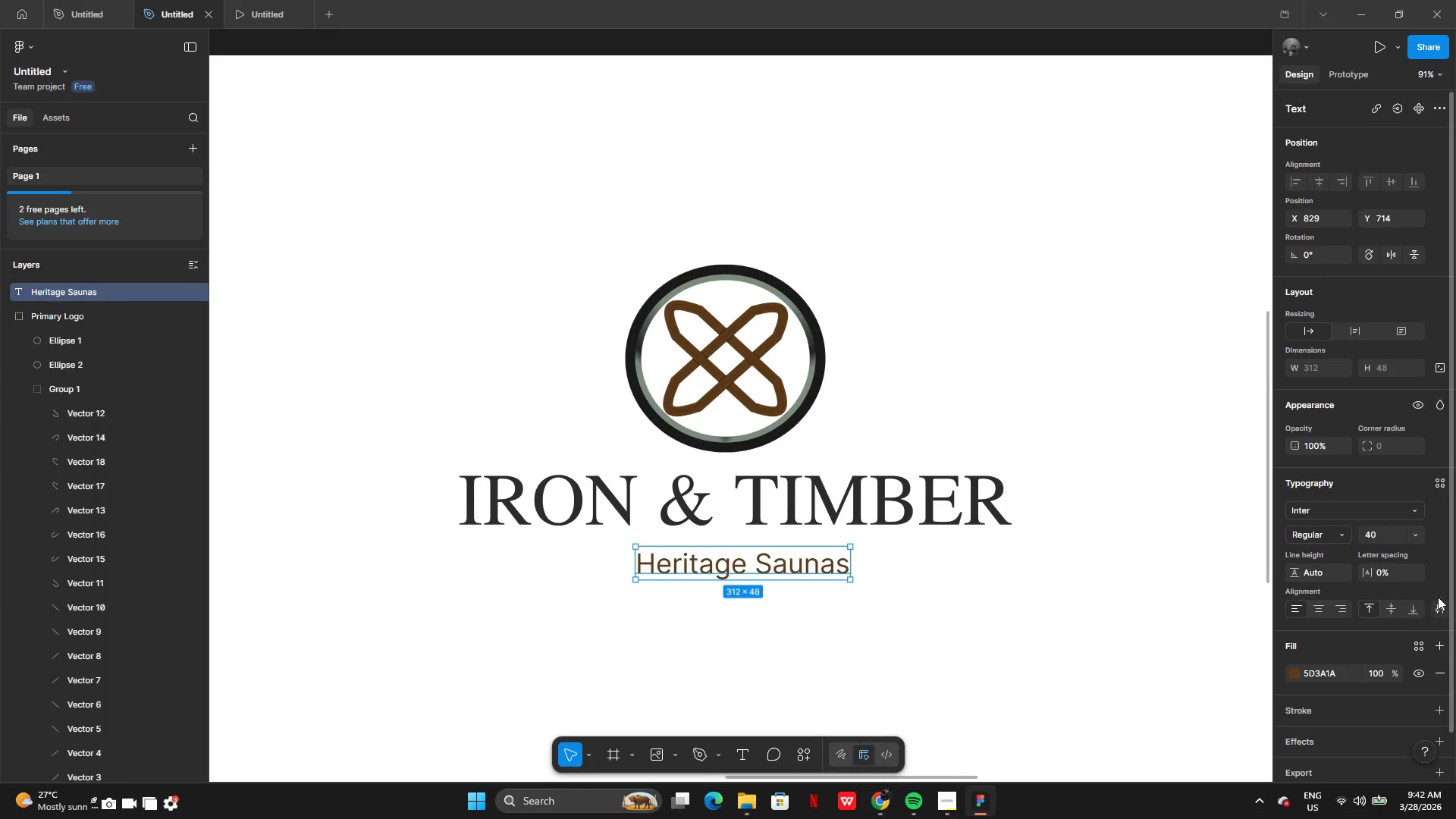 
left_click([1439, 605])
 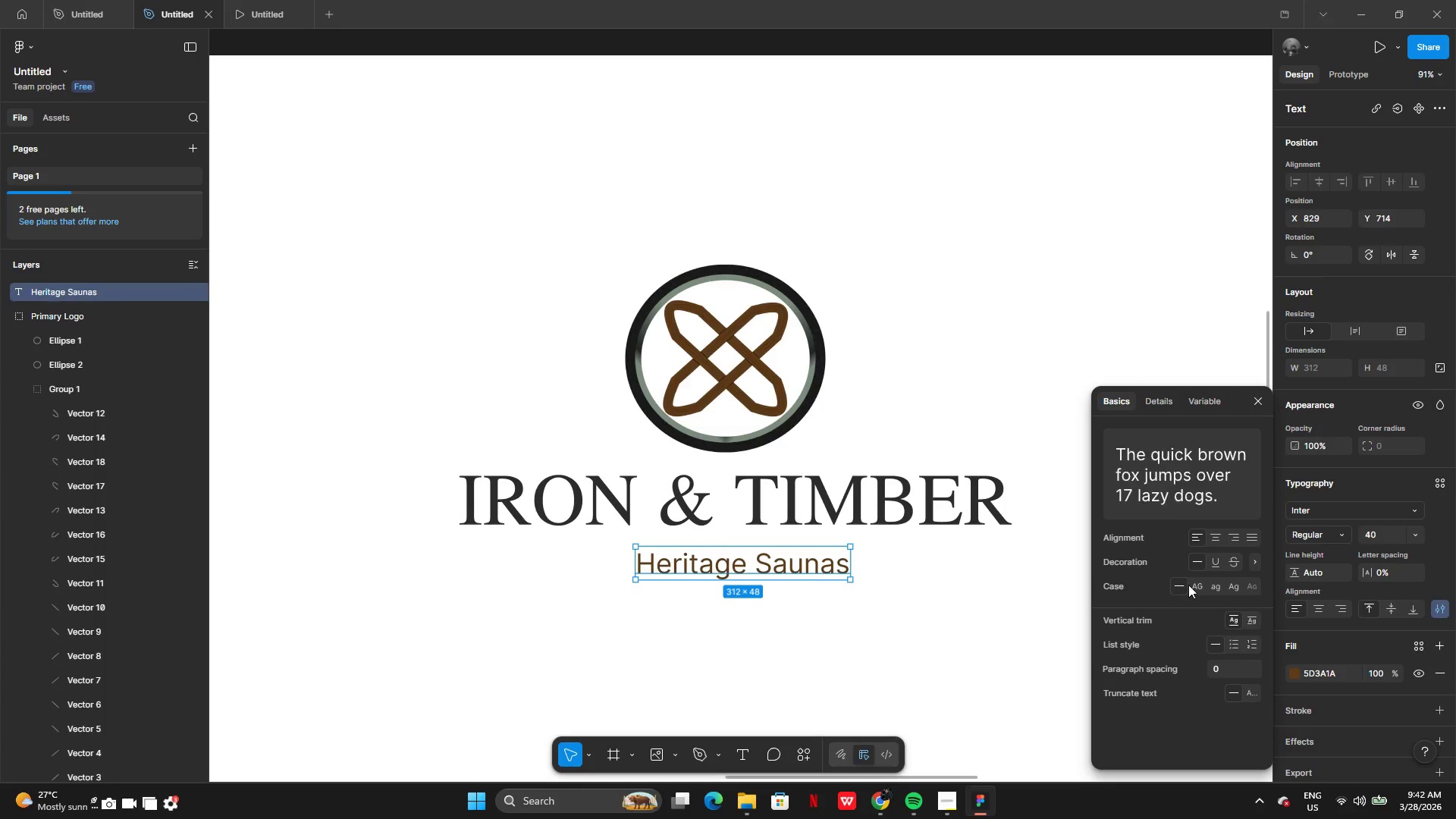 
left_click([1198, 585])
 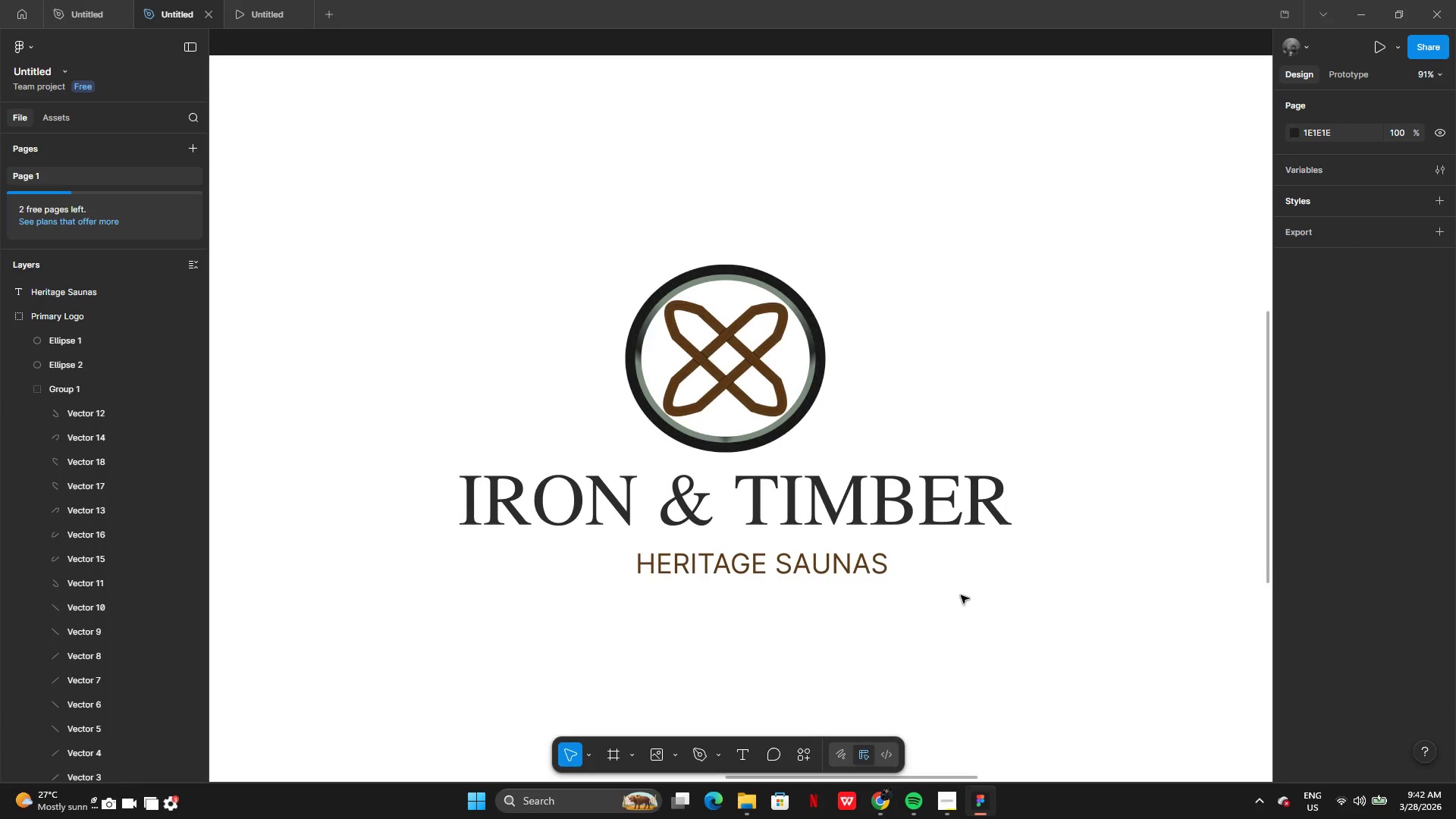 
left_click([849, 564])
 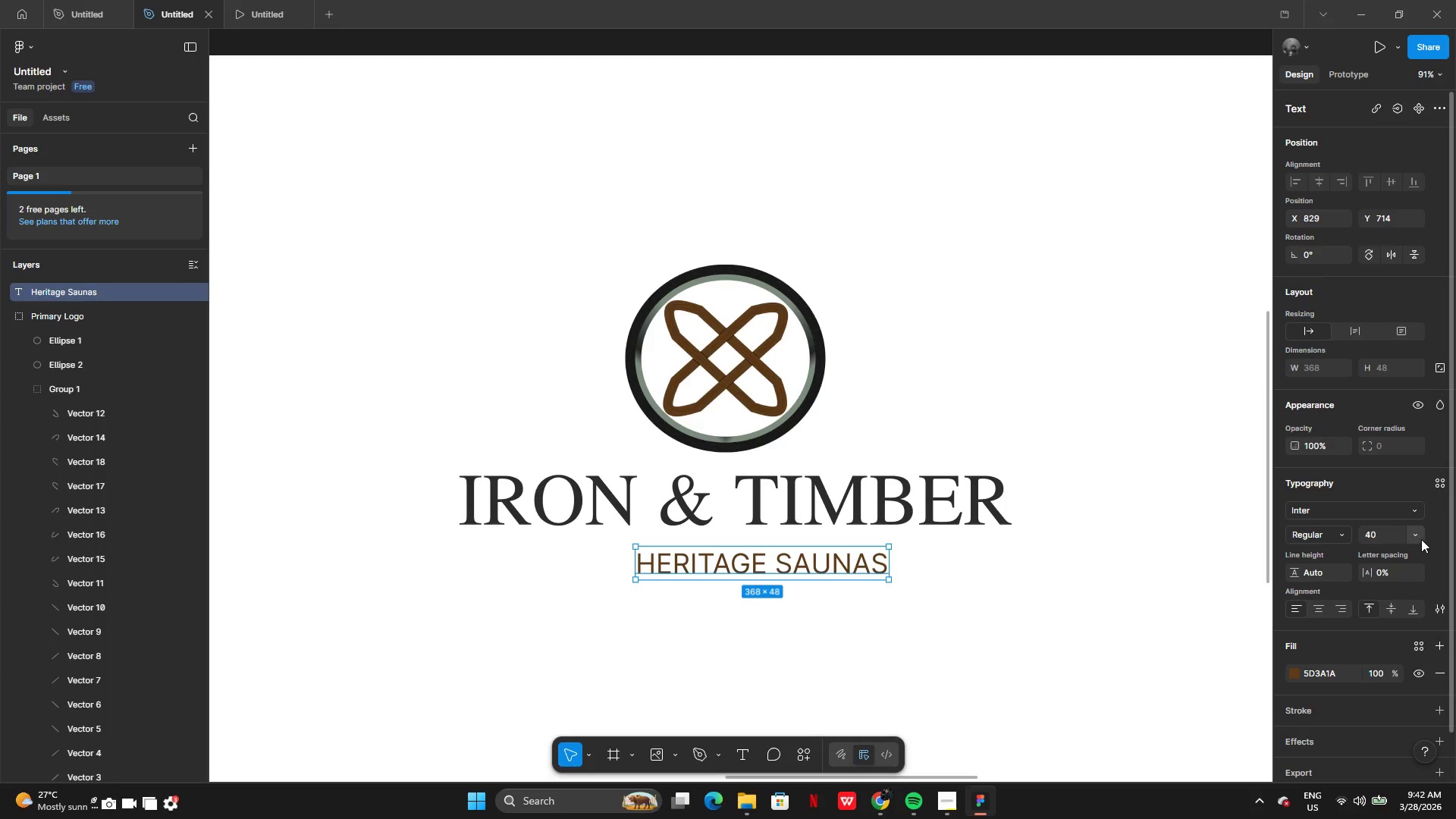 
left_click([1420, 529])
 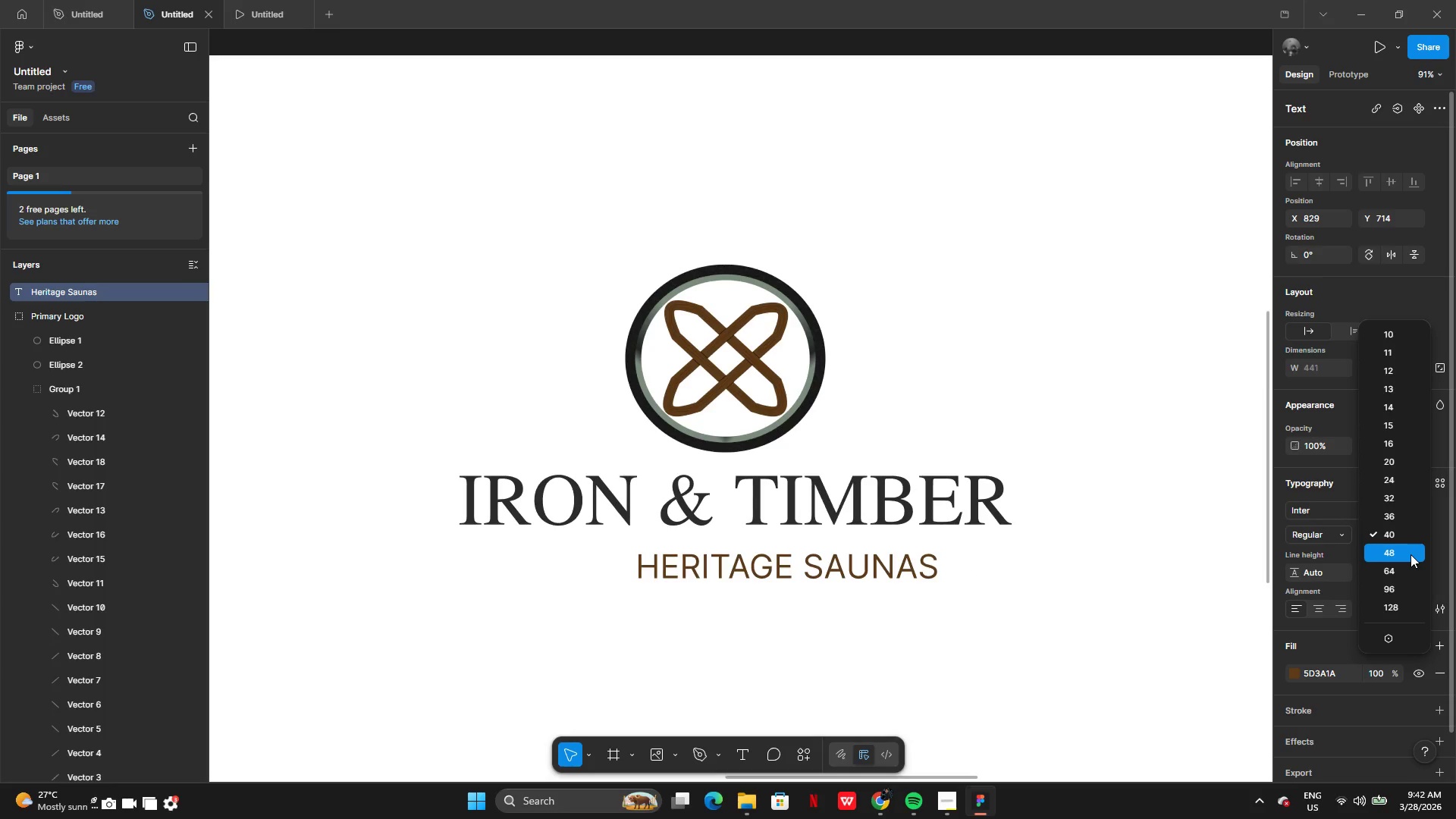 
wait(5.64)
 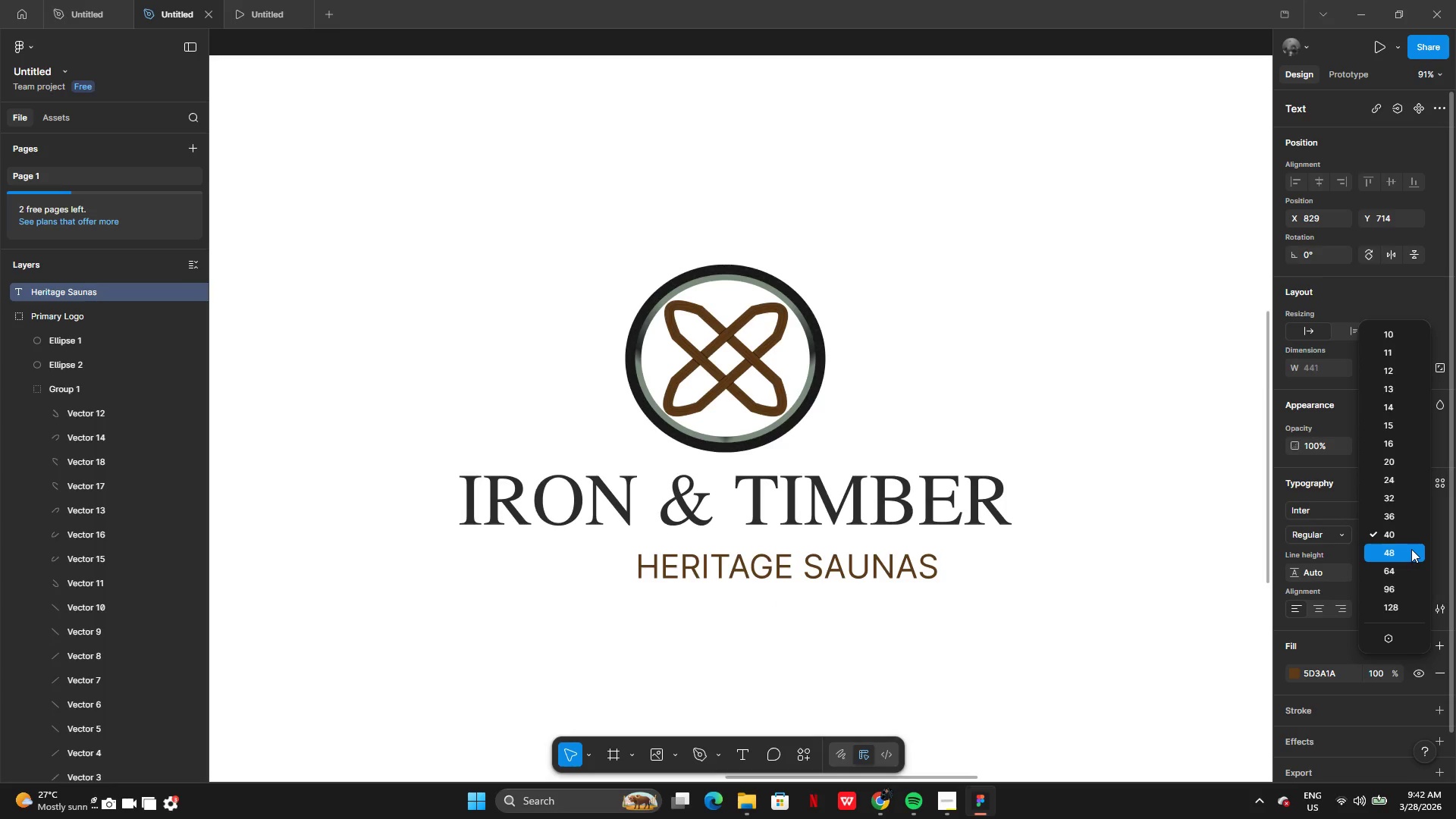 
left_click_drag(start_coordinate=[889, 570], to_coordinate=[830, 579])
 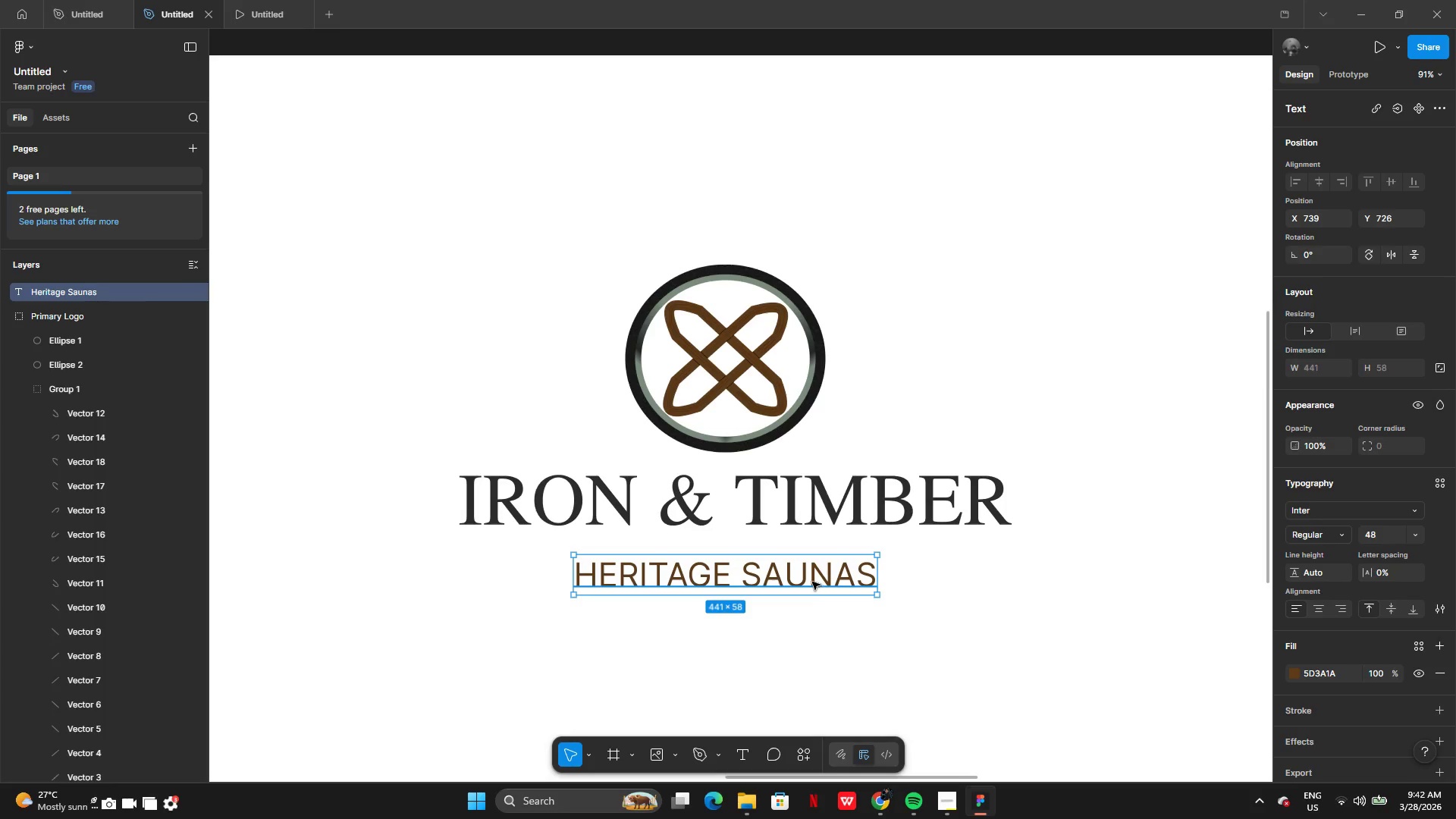 
left_click_drag(start_coordinate=[812, 582], to_coordinate=[814, 569])
 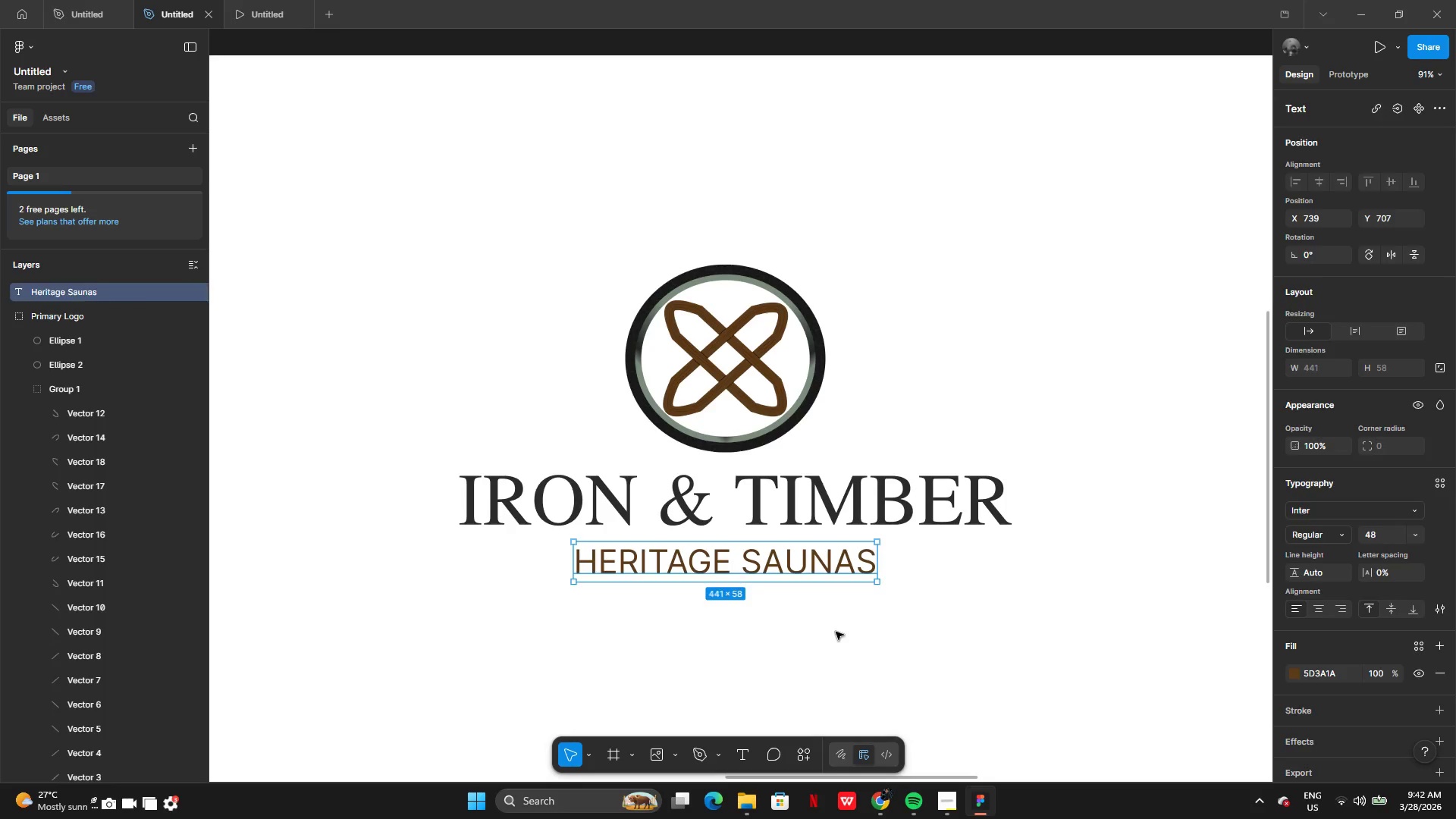 
left_click([836, 632])
 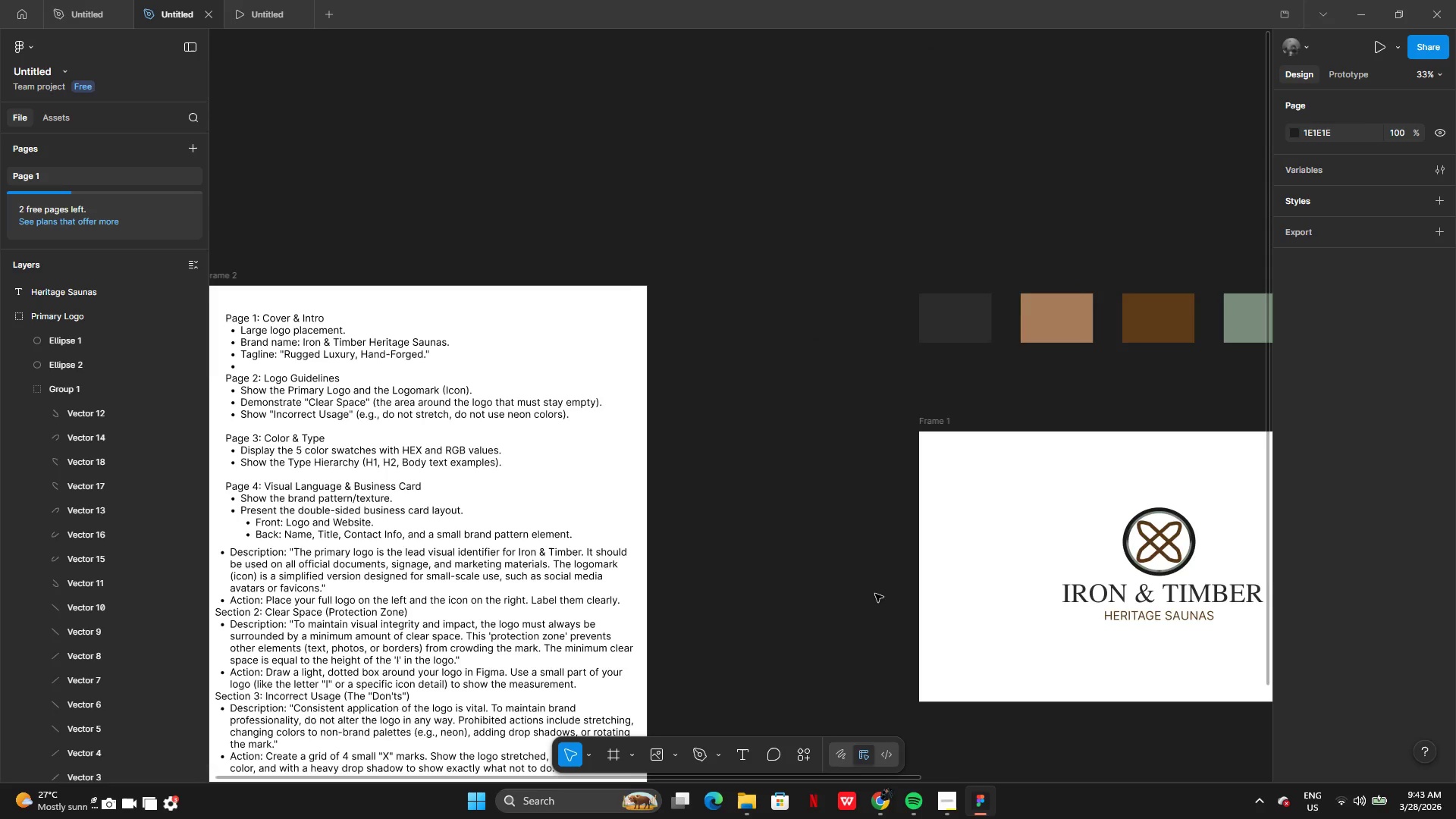 
wait(13.66)
 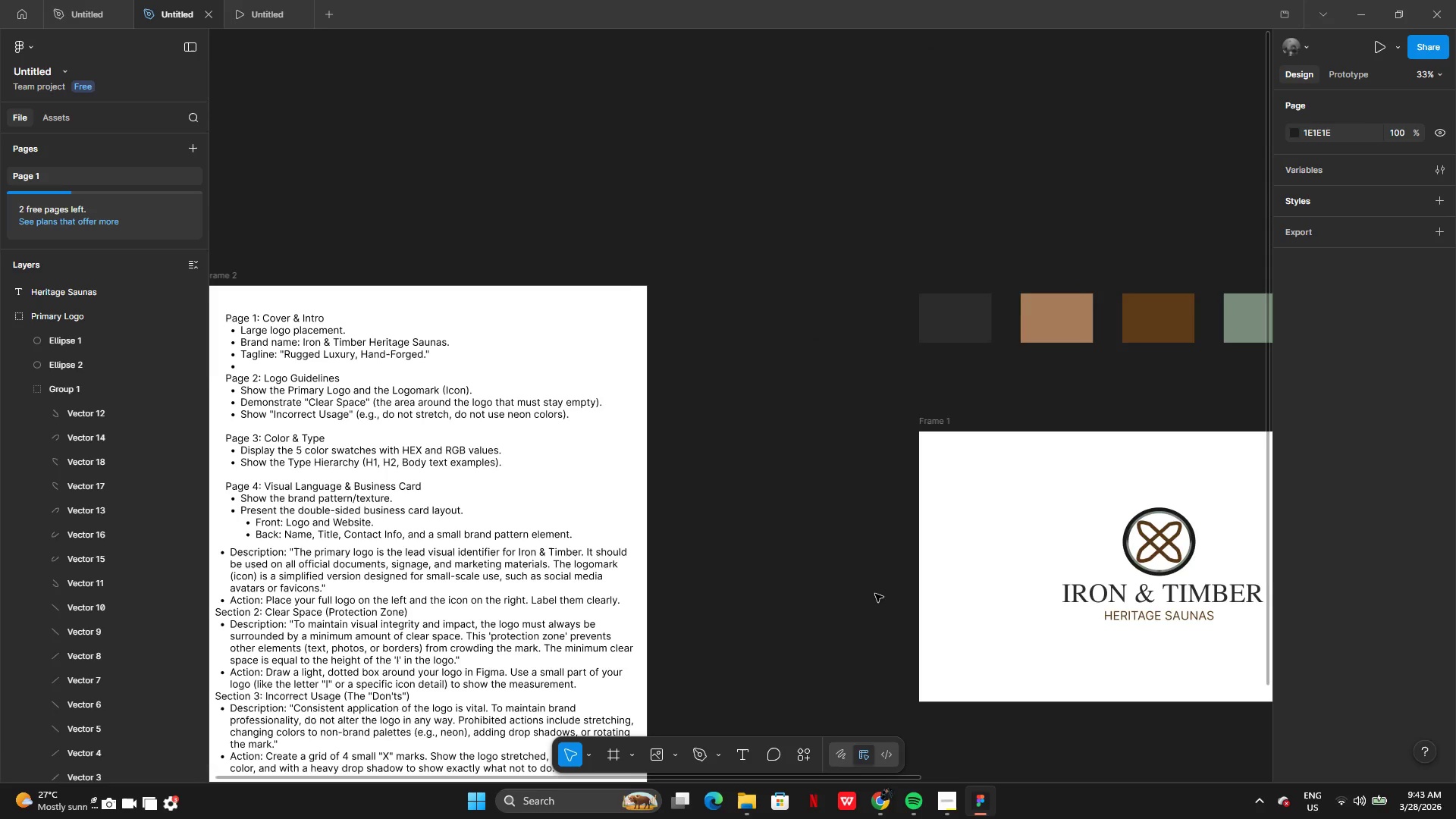 
left_click([839, 534])
 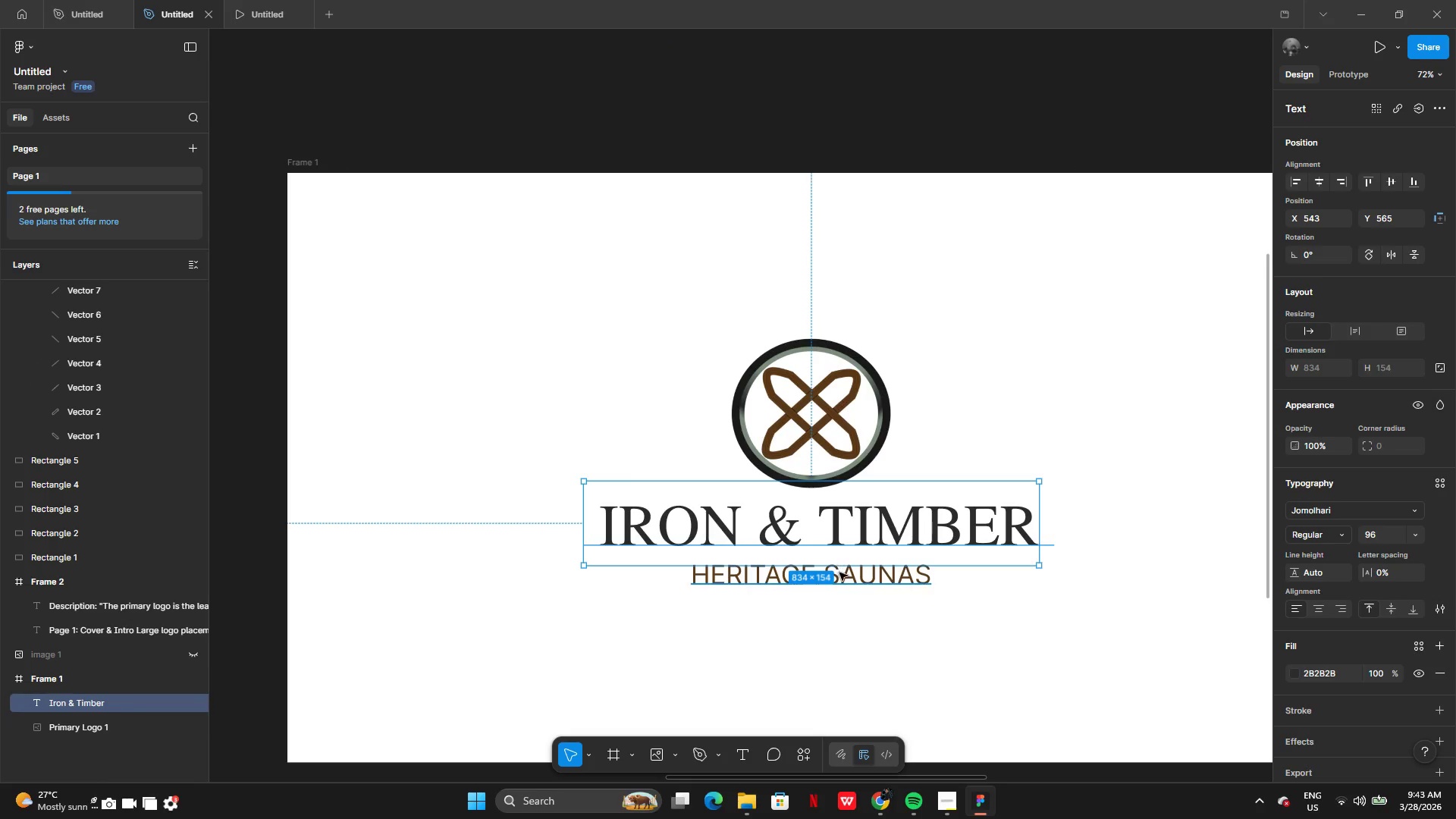 
left_click([840, 573])
 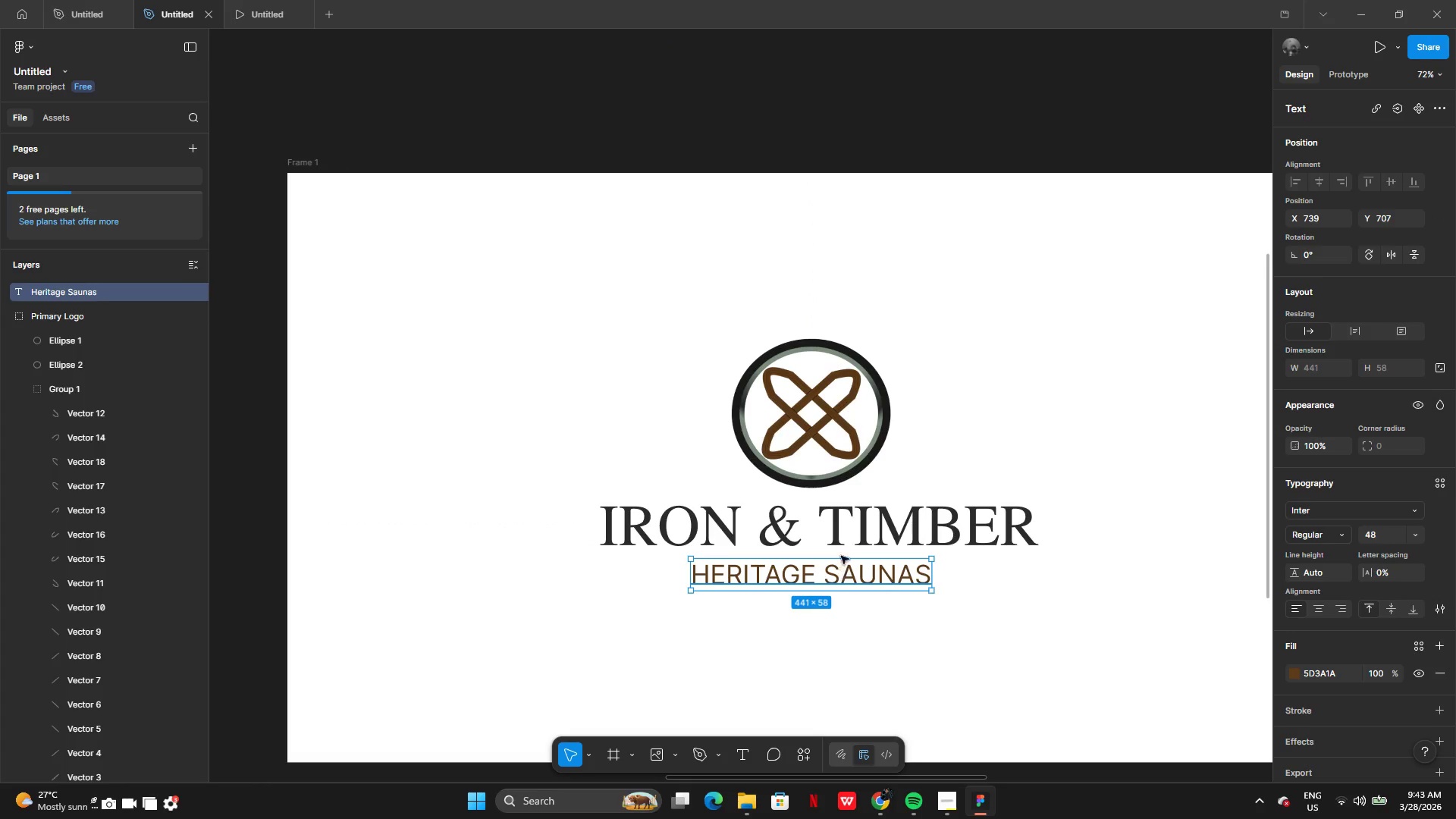 
left_click([845, 535])
 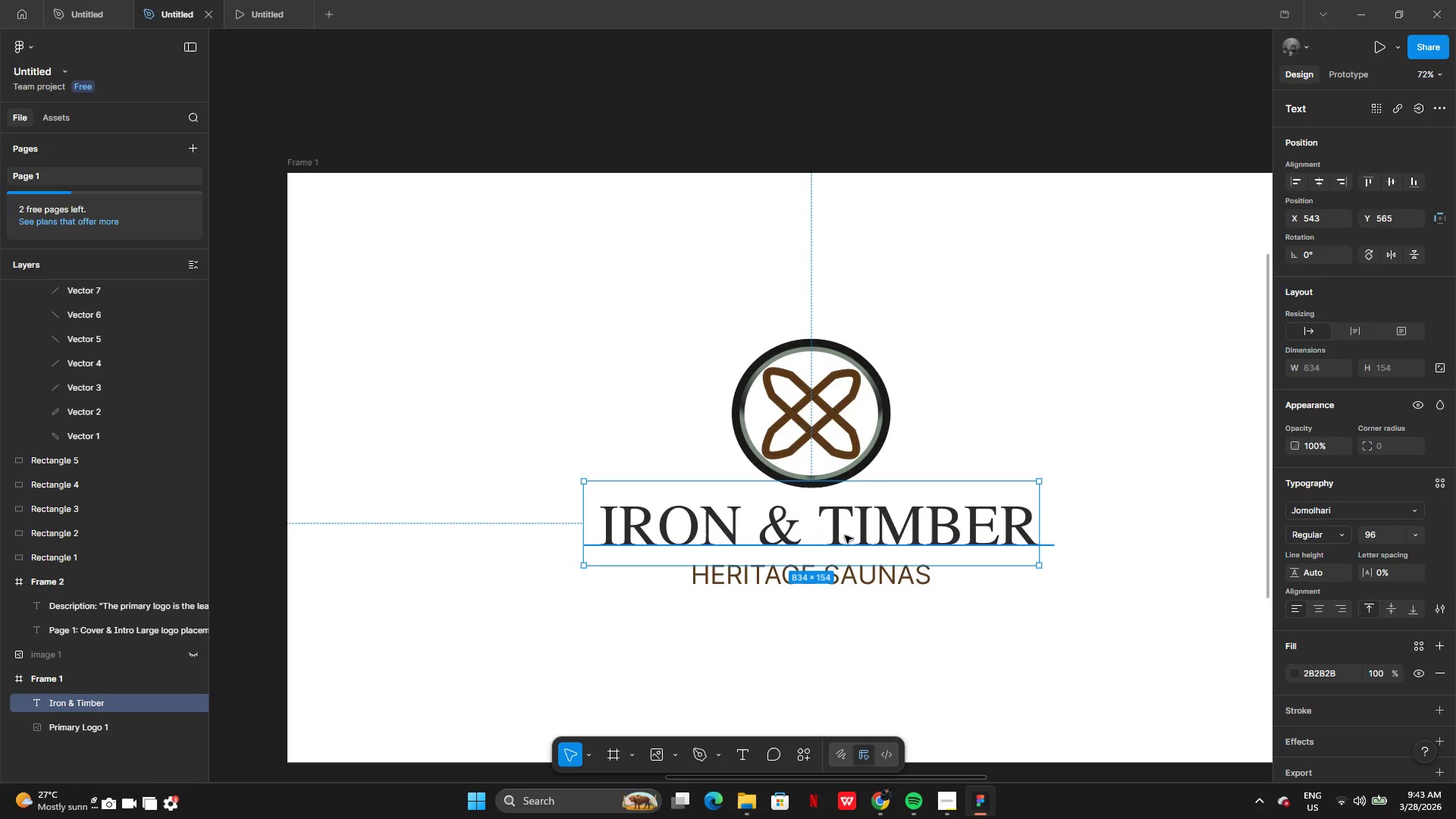 
left_click_drag(start_coordinate=[845, 535], to_coordinate=[844, 530])
 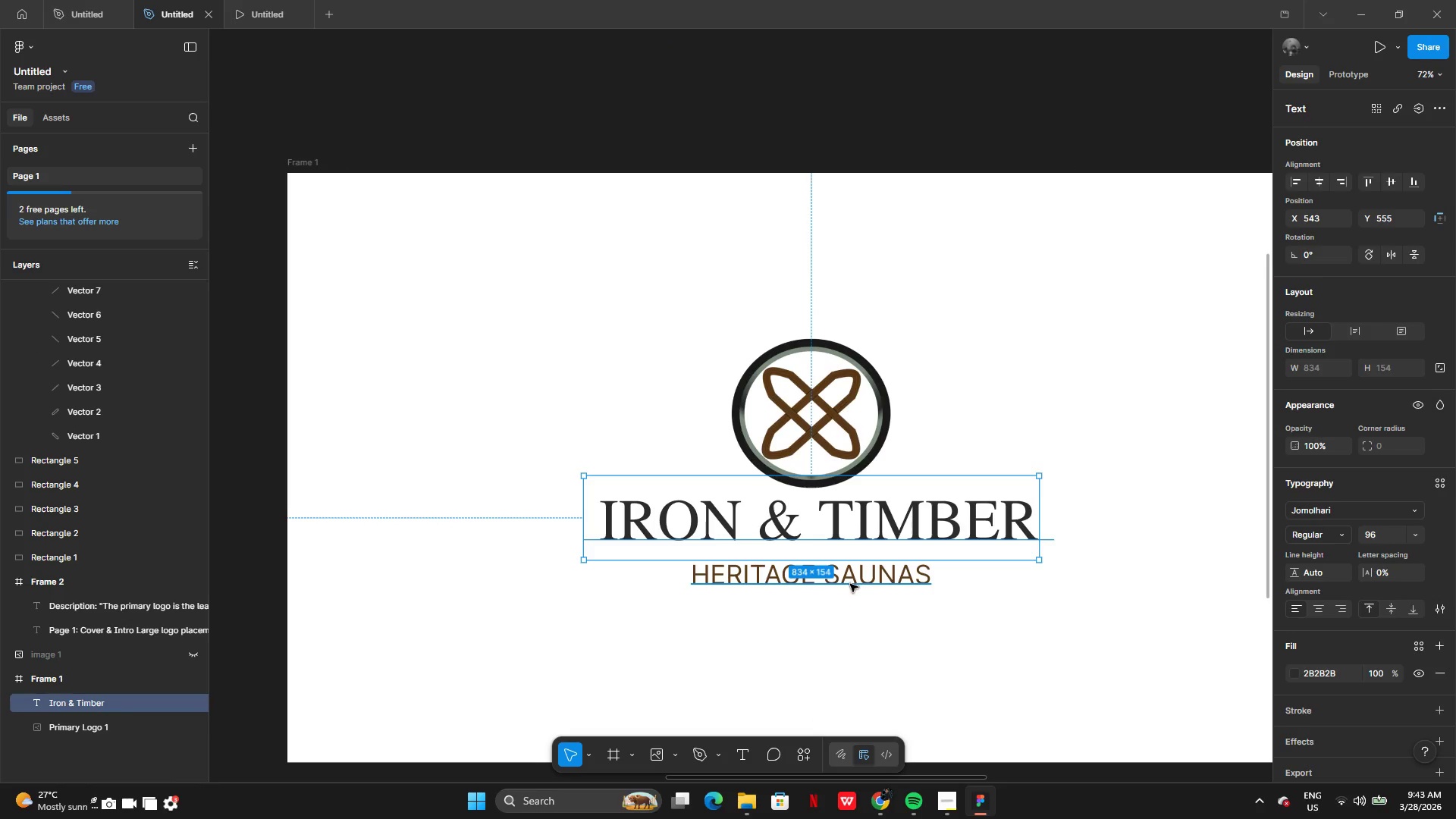 
left_click([850, 584])
 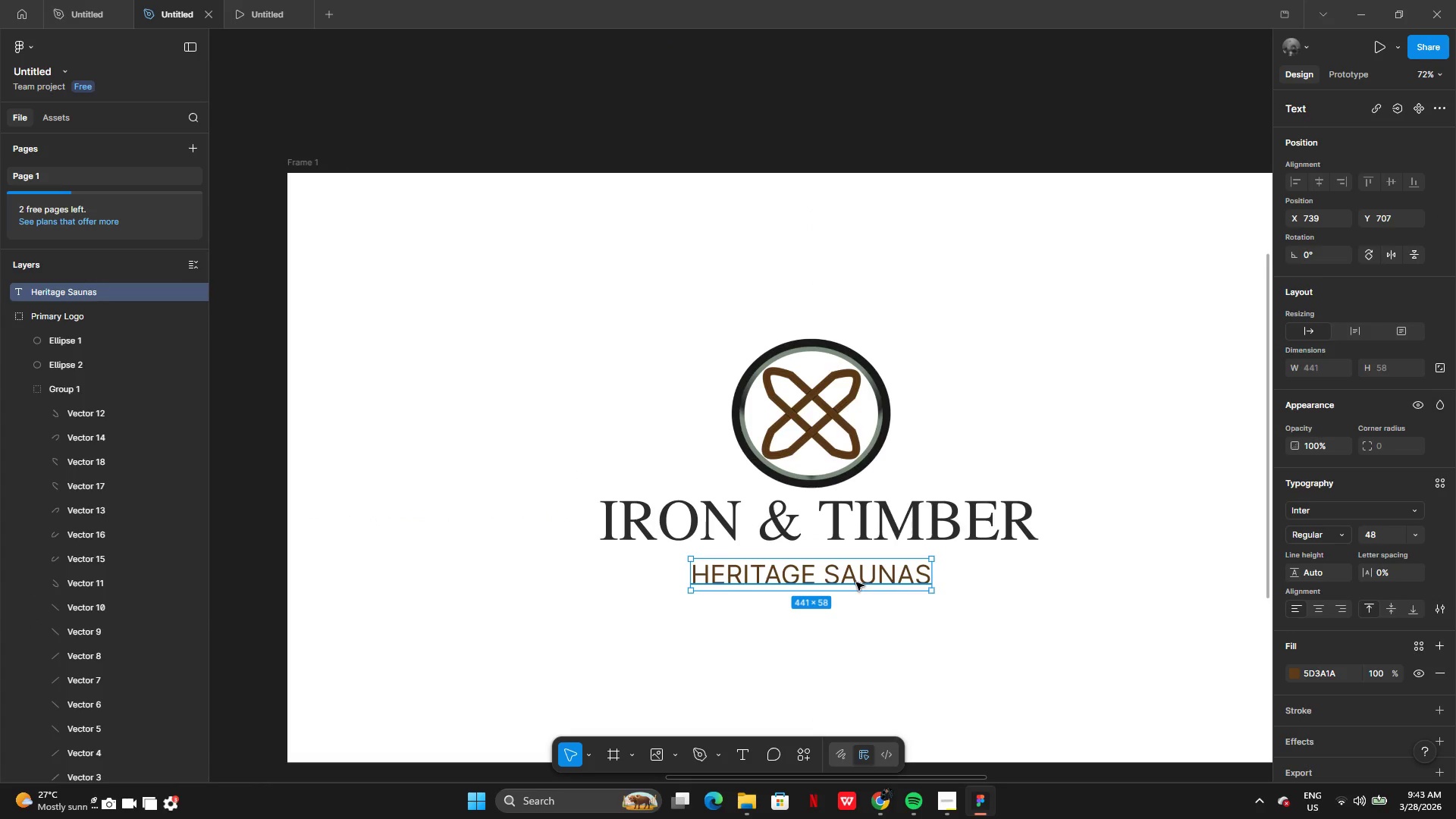 
left_click_drag(start_coordinate=[856, 582], to_coordinate=[856, 574])
 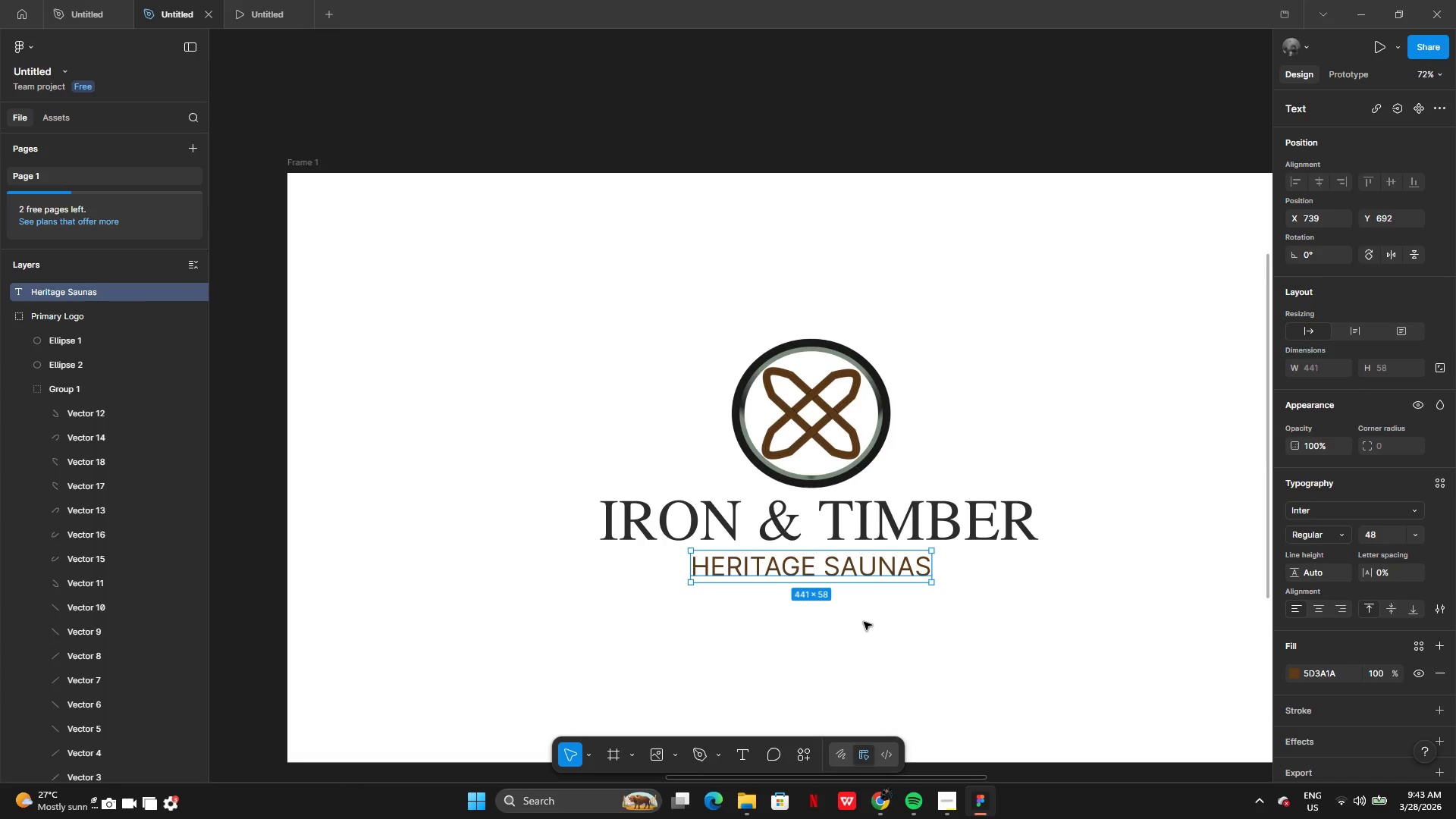 
left_click([864, 622])
 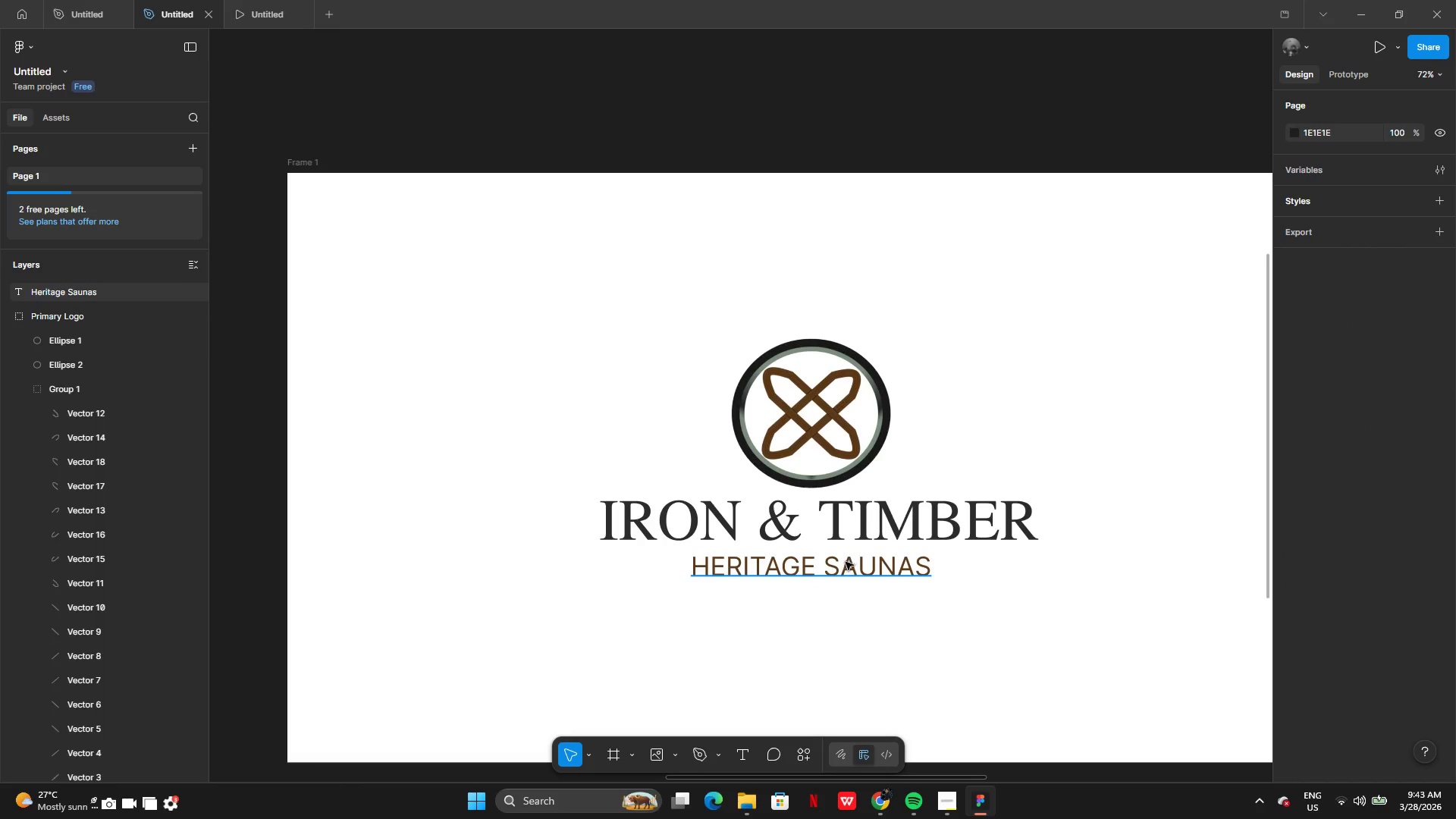 
left_click([840, 581])
 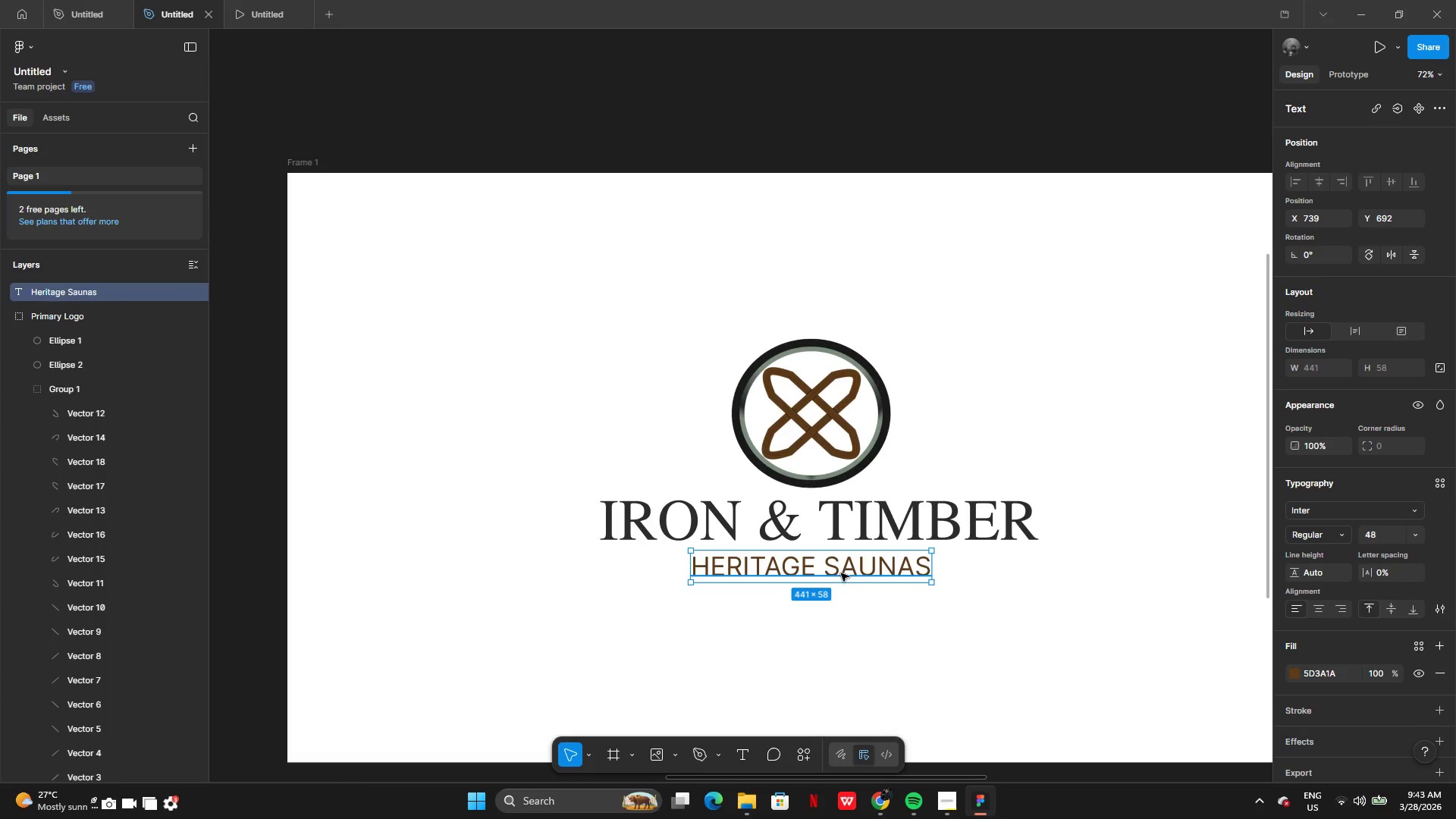 
left_click([841, 573])
 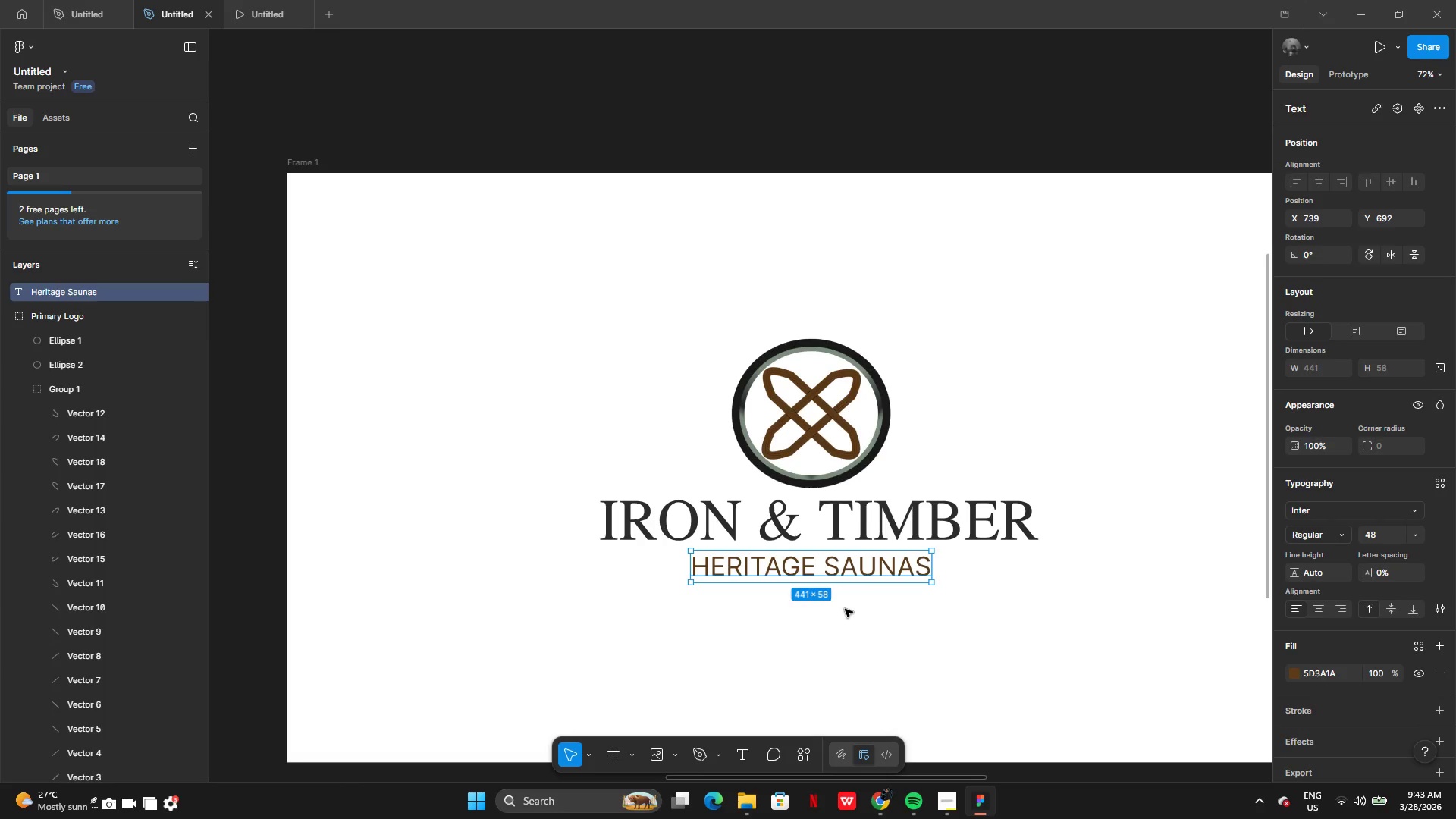 
left_click([845, 609])
 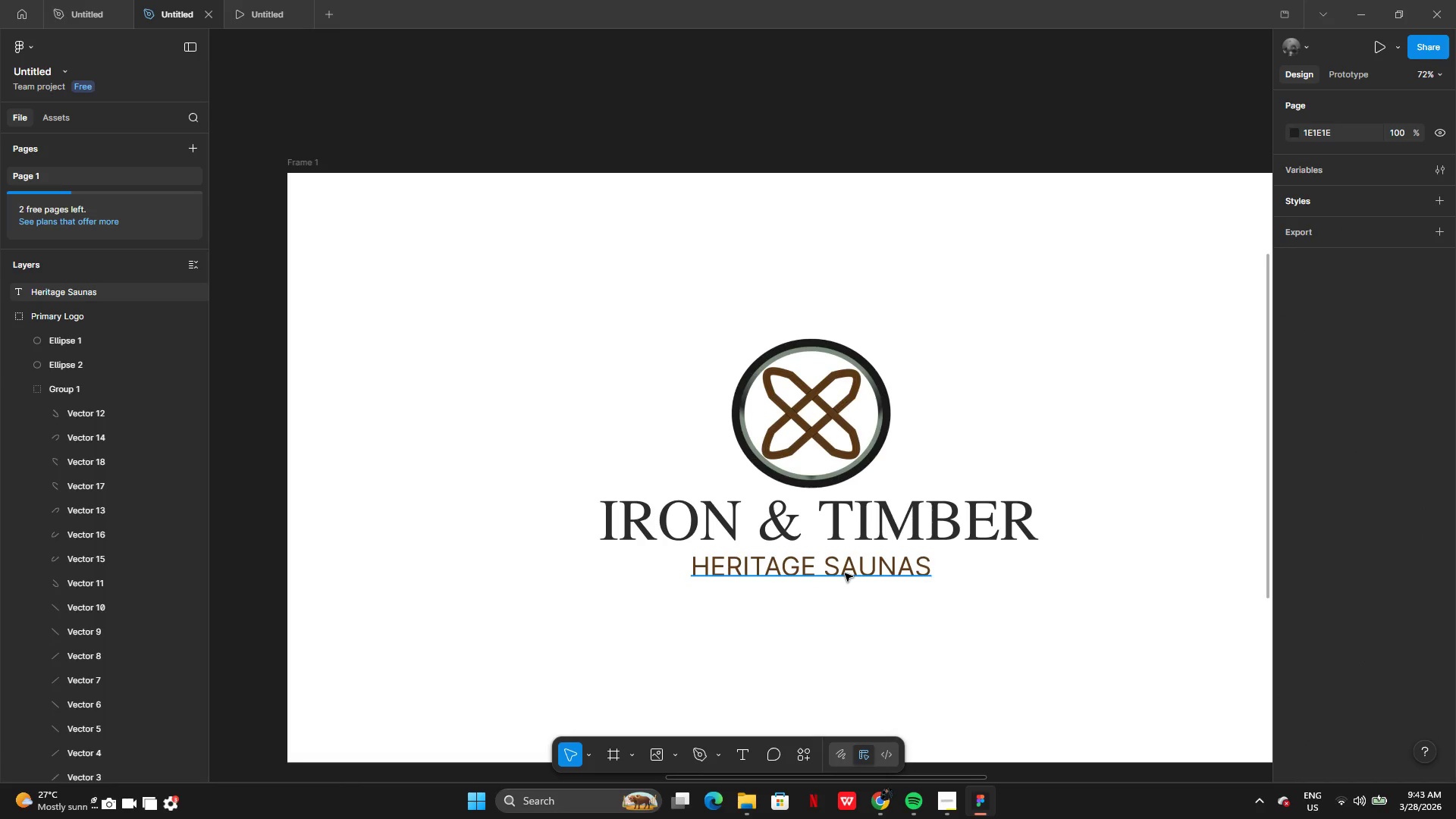 
left_click_drag(start_coordinate=[845, 573], to_coordinate=[843, 581])
 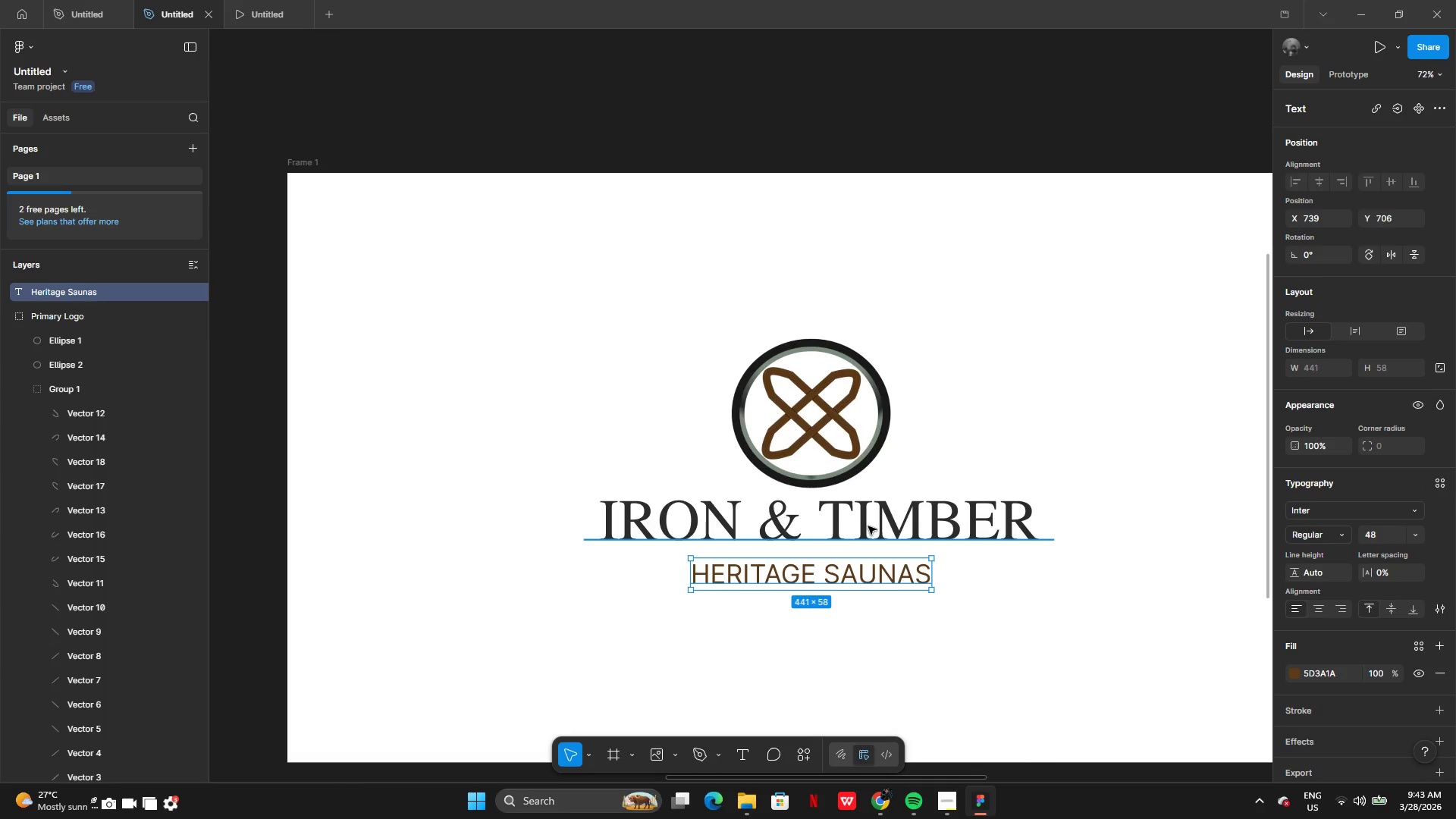 
left_click([868, 526])
 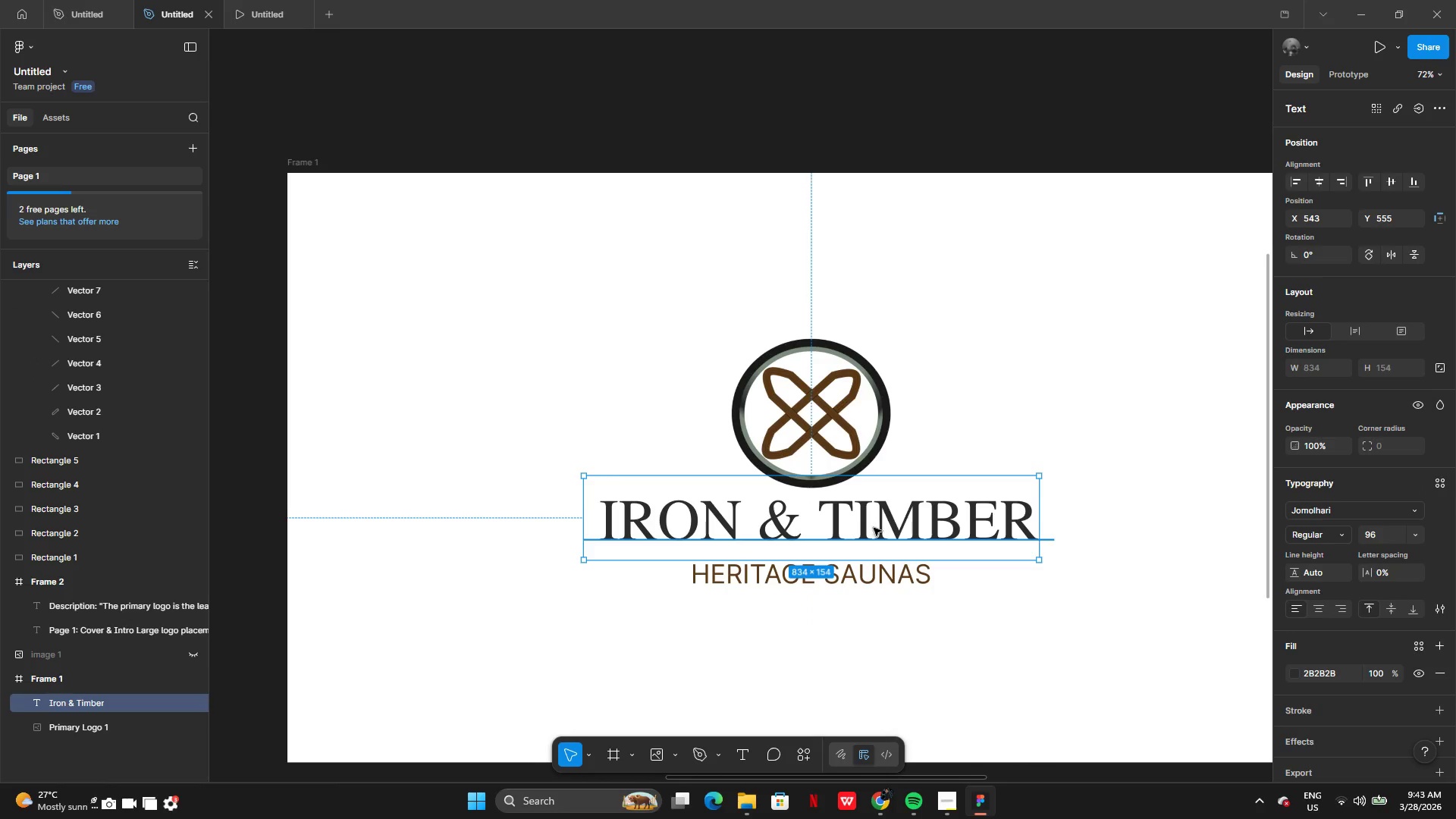 
left_click_drag(start_coordinate=[874, 528], to_coordinate=[875, 532])
 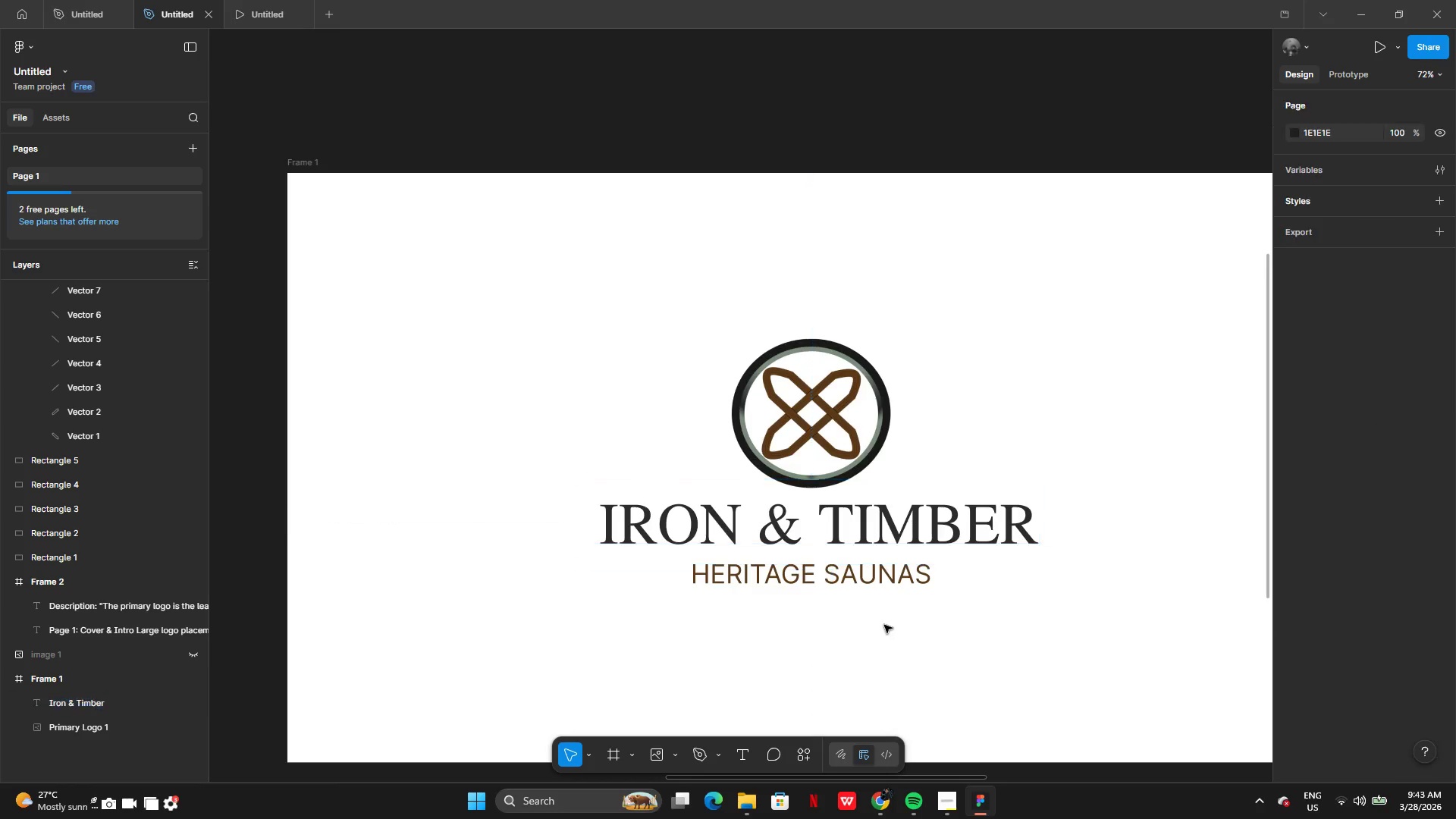 
double_click([884, 625])
 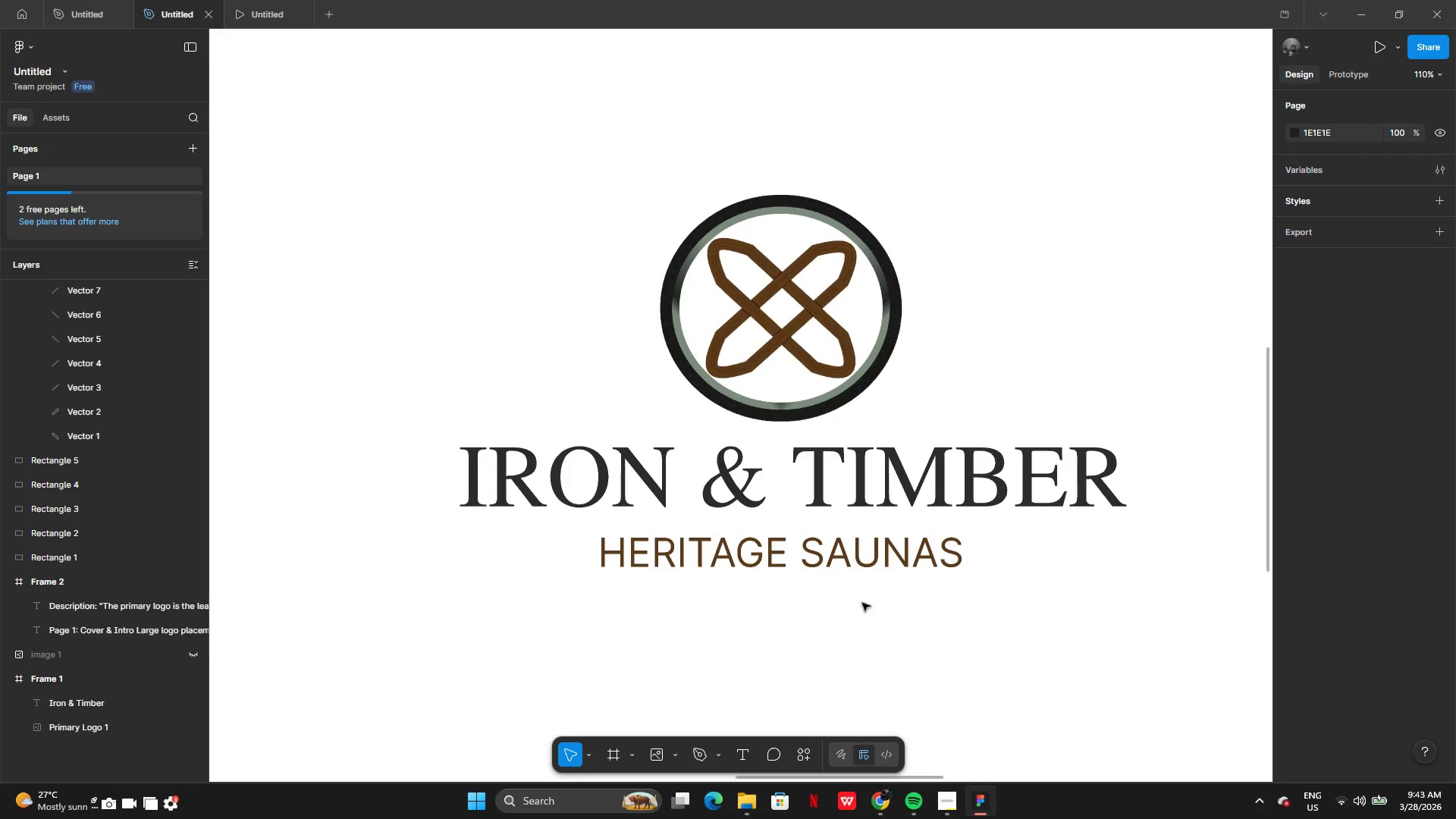 
left_click([846, 576])
 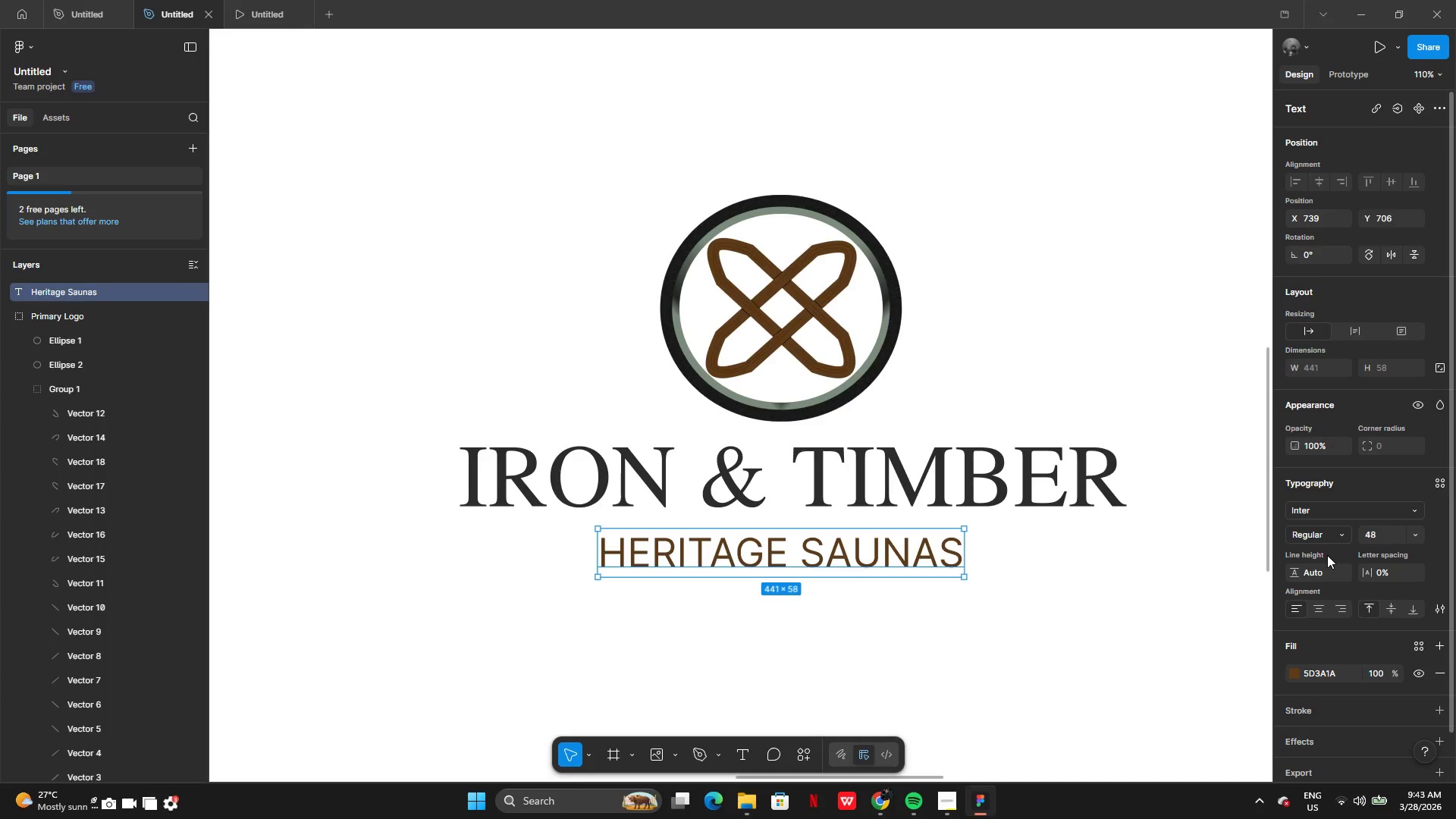 
left_click([1326, 576])
 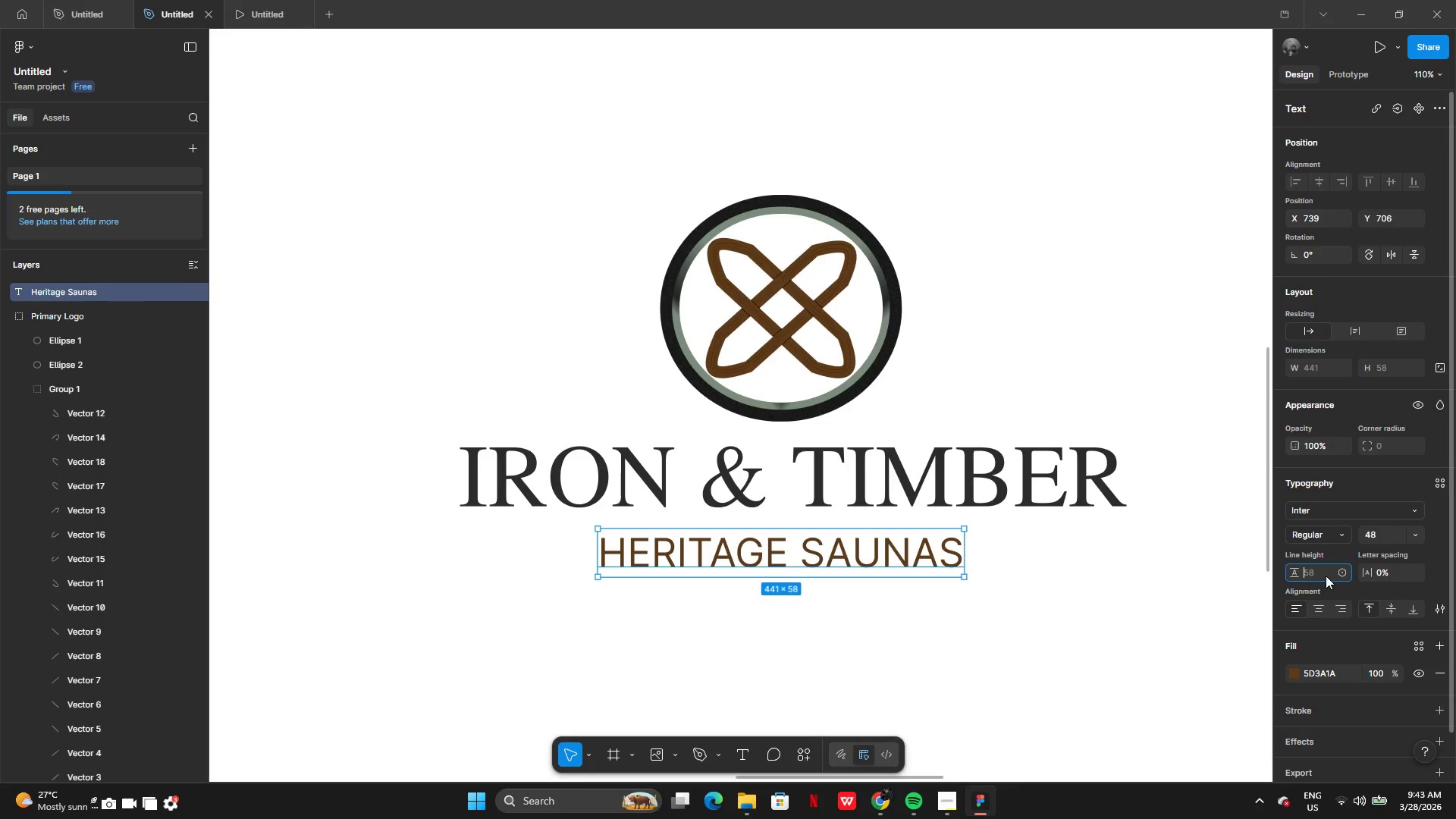 
type(60)
 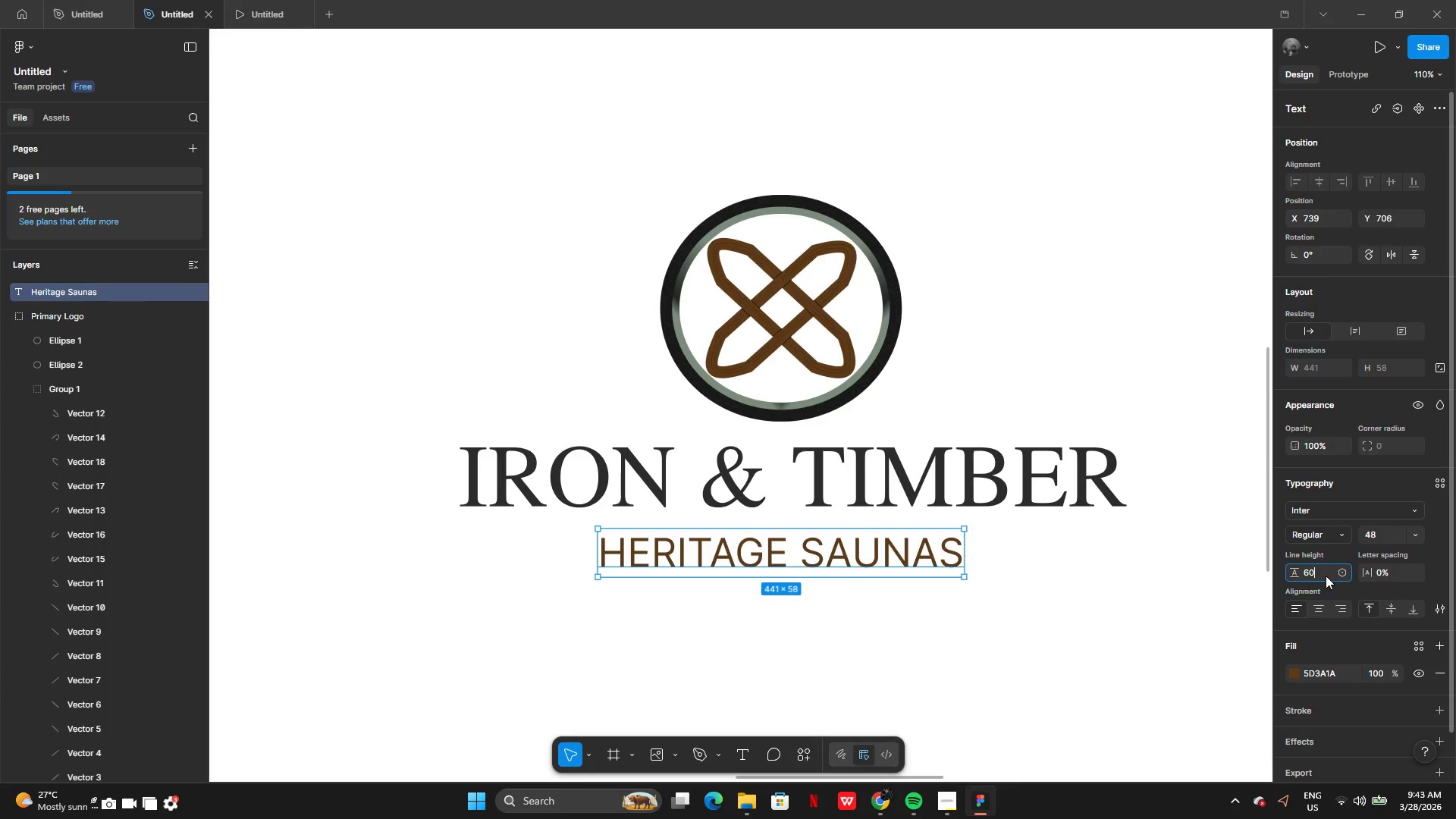 
left_click([1403, 569])
 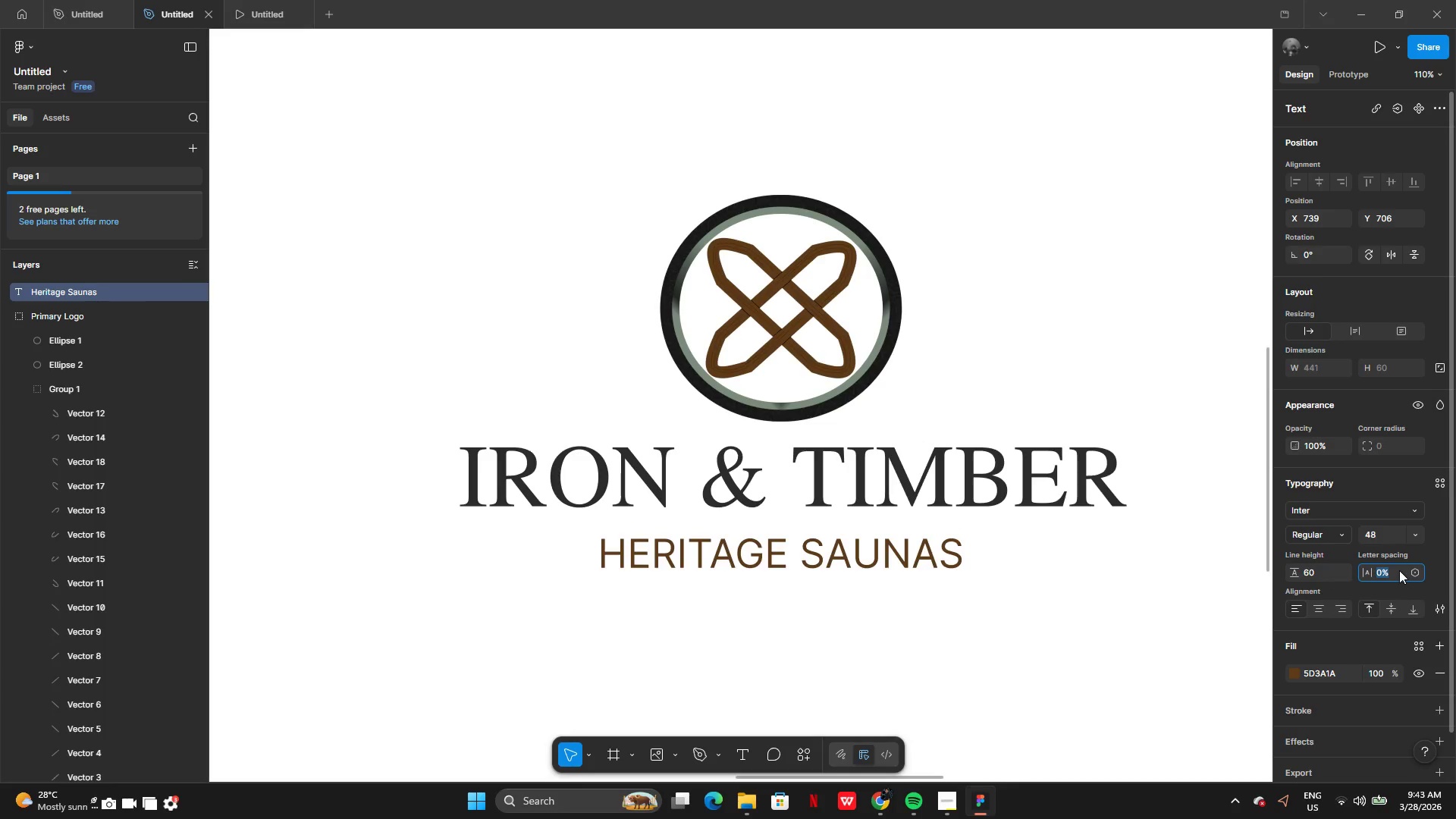 
key(Control+Z)
 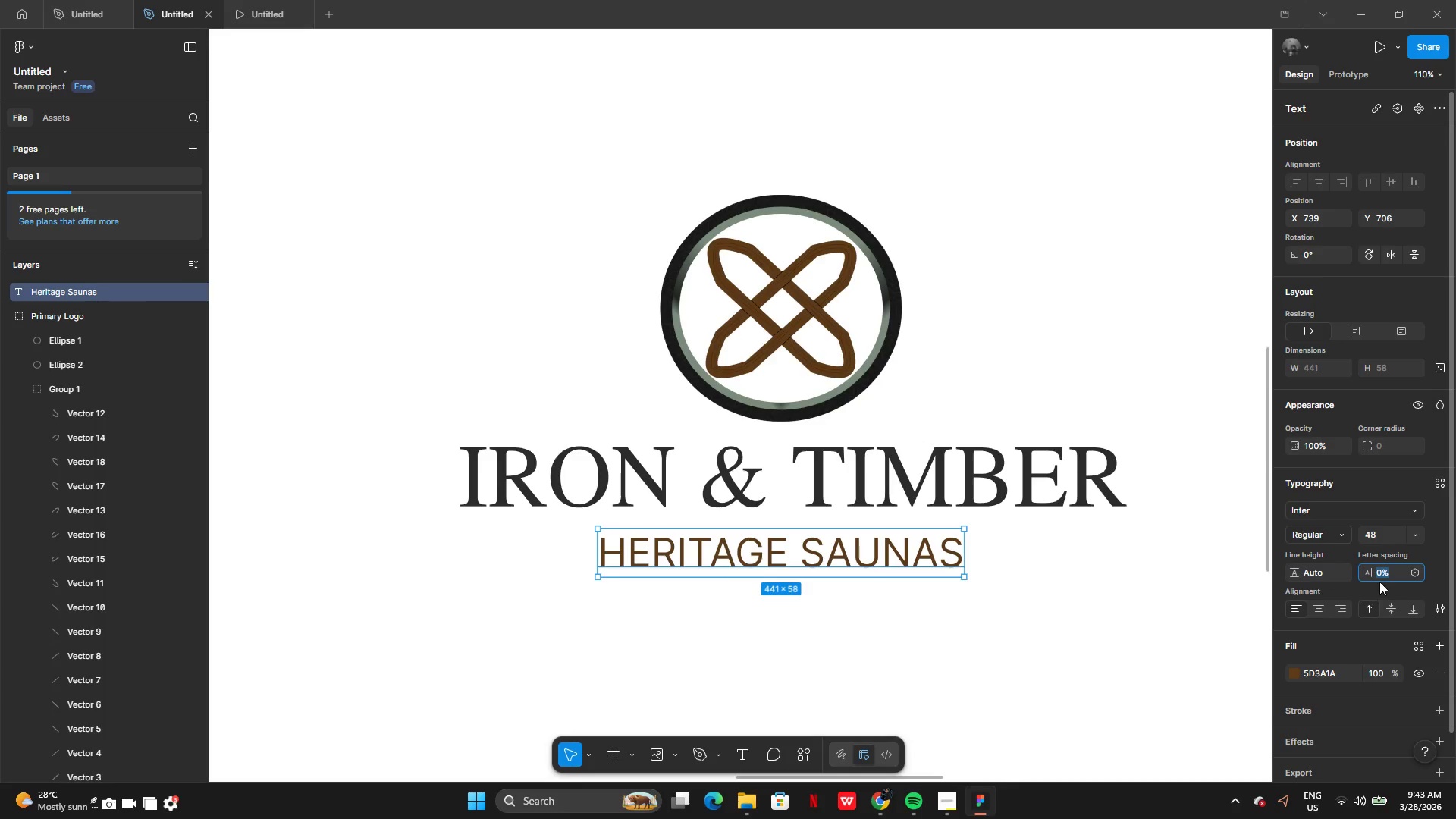 
left_click_drag(start_coordinate=[1381, 581], to_coordinate=[728, 405])
 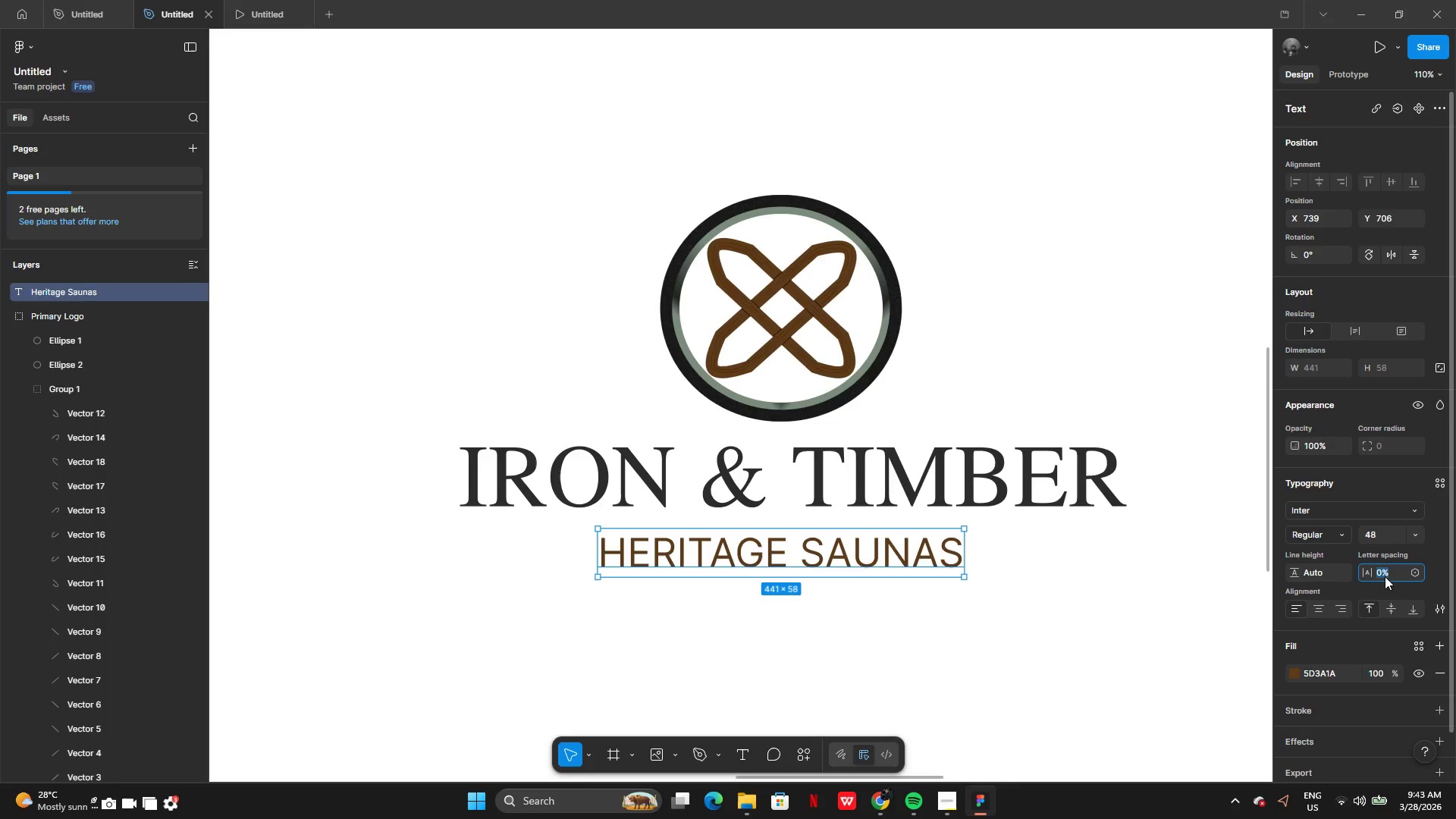 
left_click([1385, 576])
 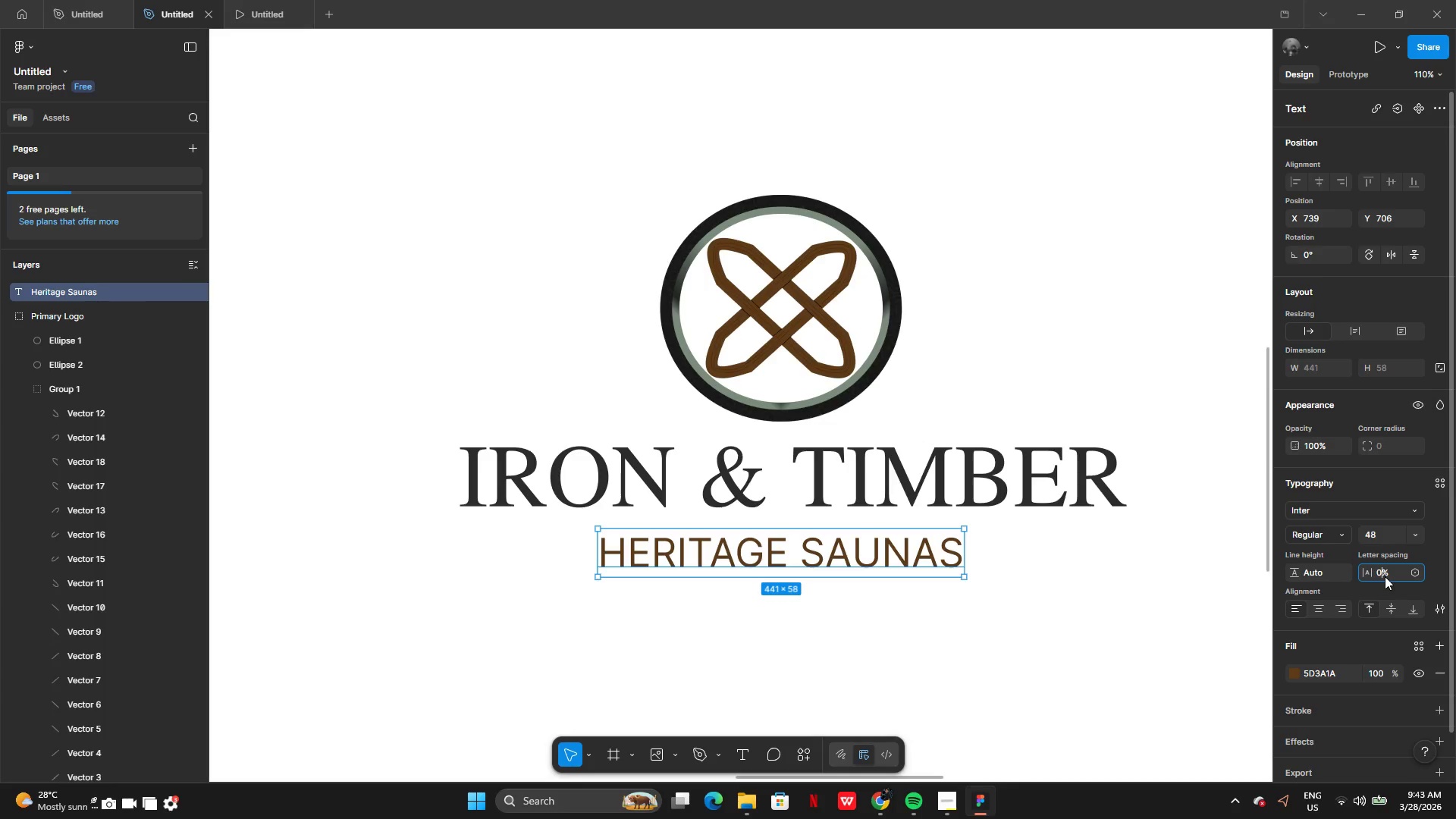 
key(Backspace)
 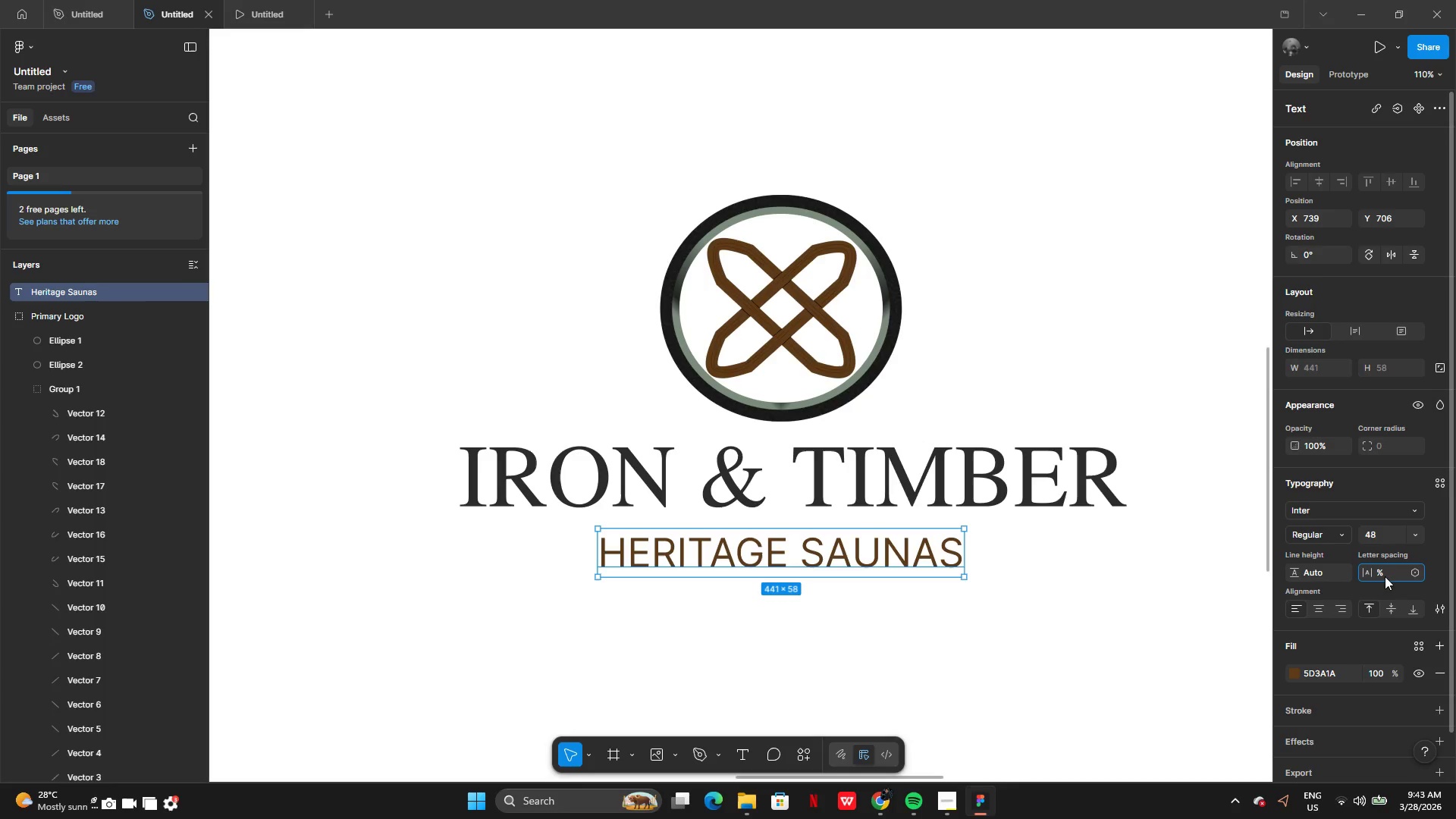 
key(2)
 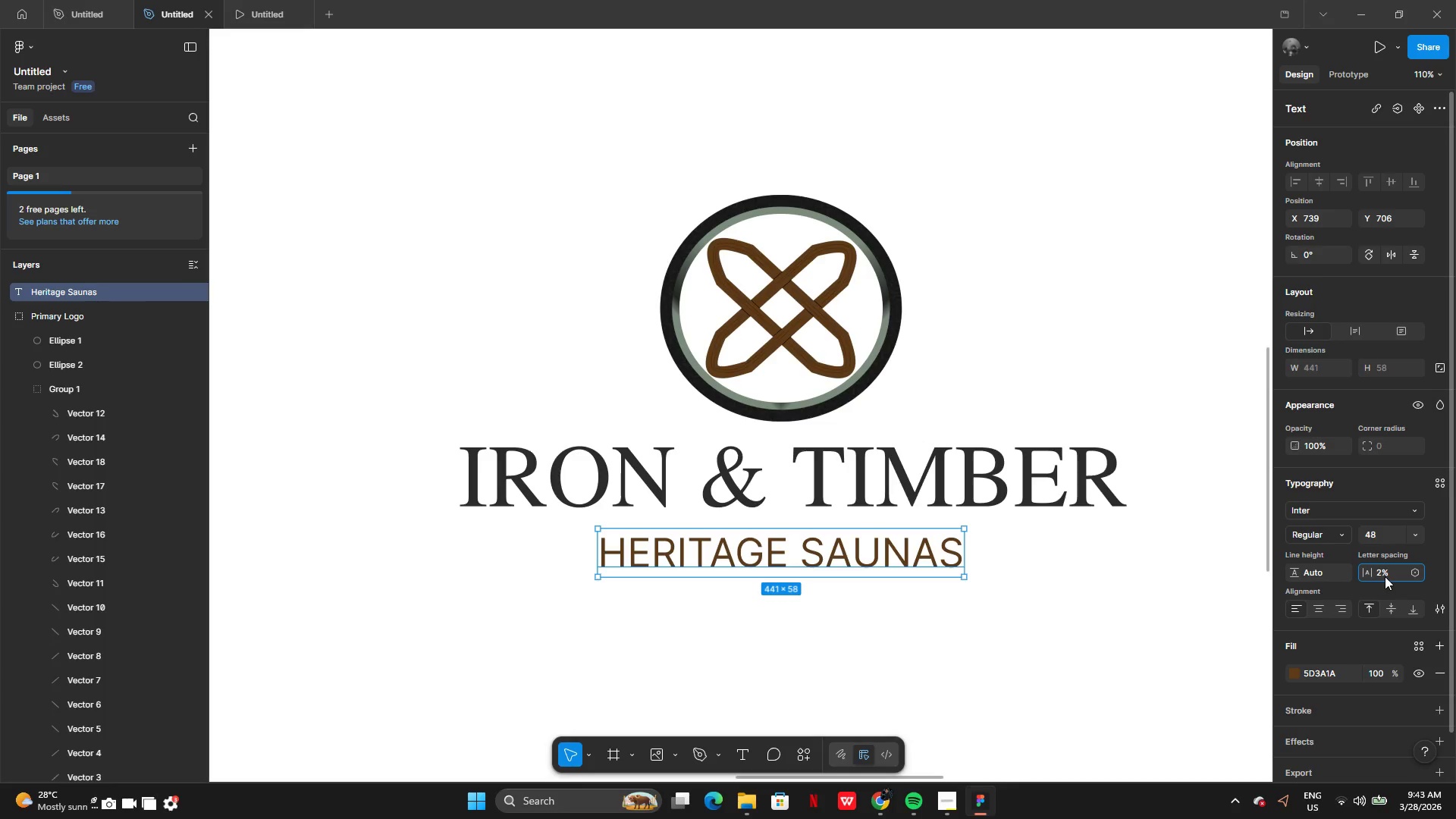 
key(Enter)
 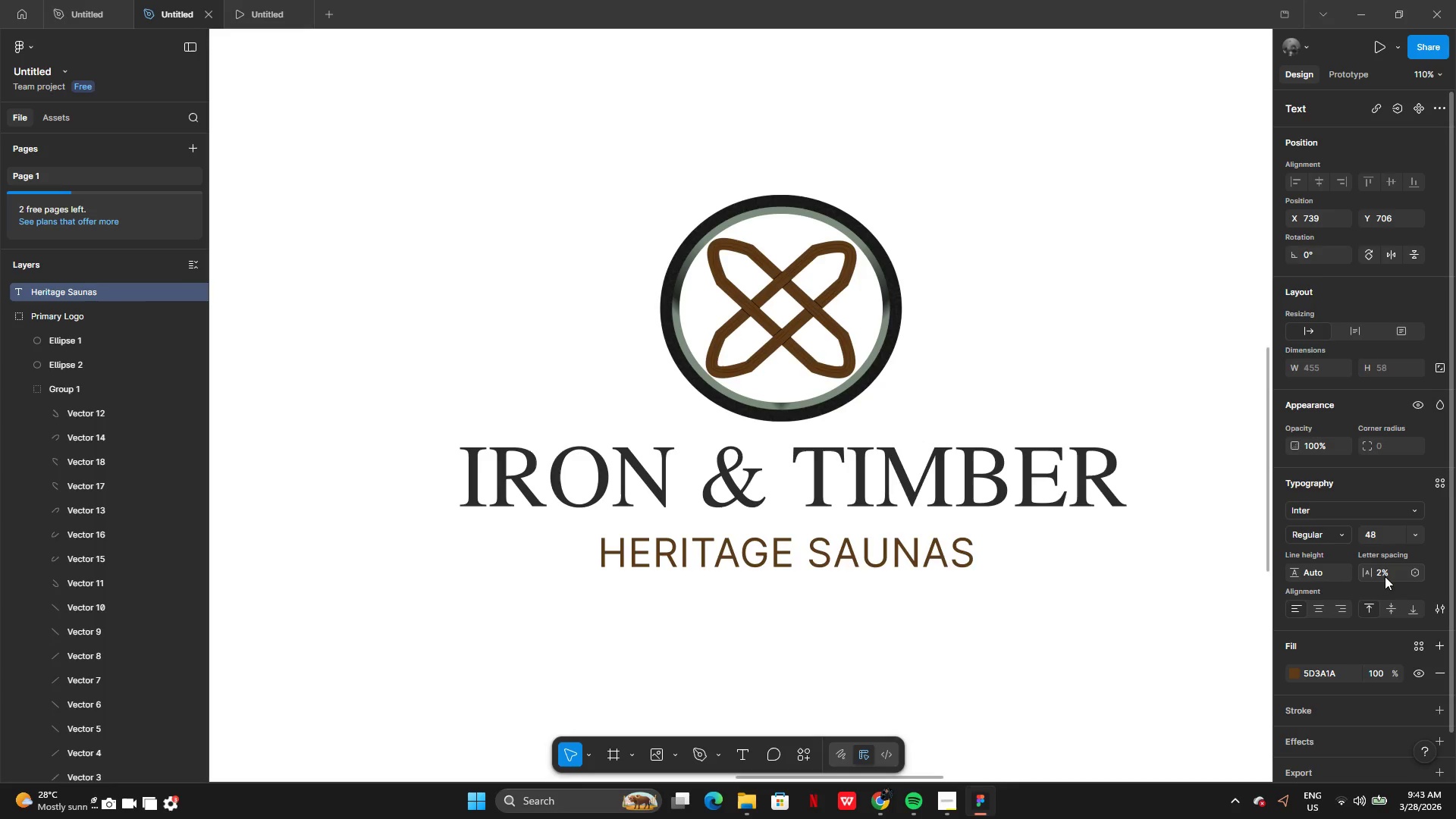 
left_click([1385, 576])
 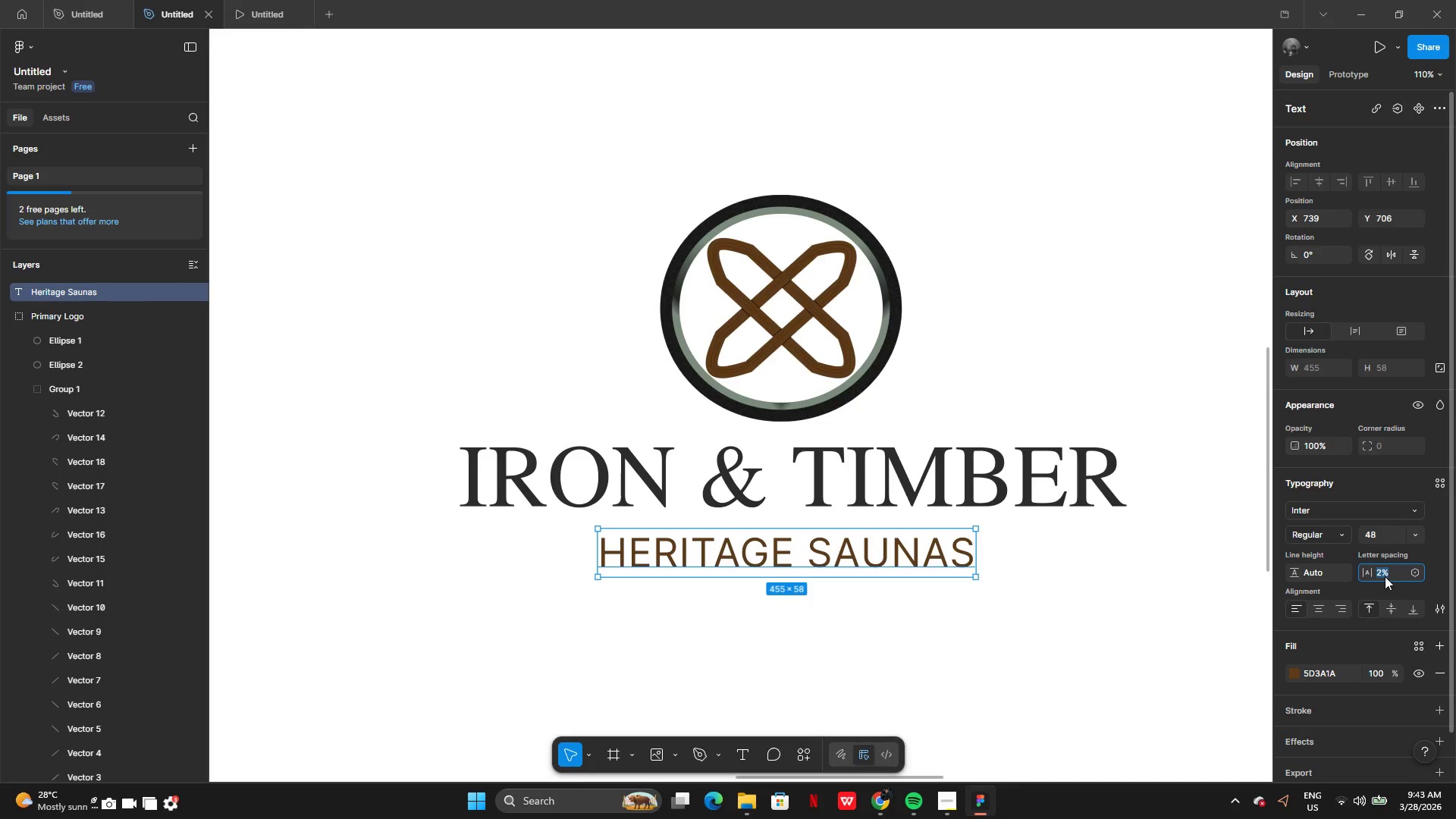 
key(ArrowLeft)
 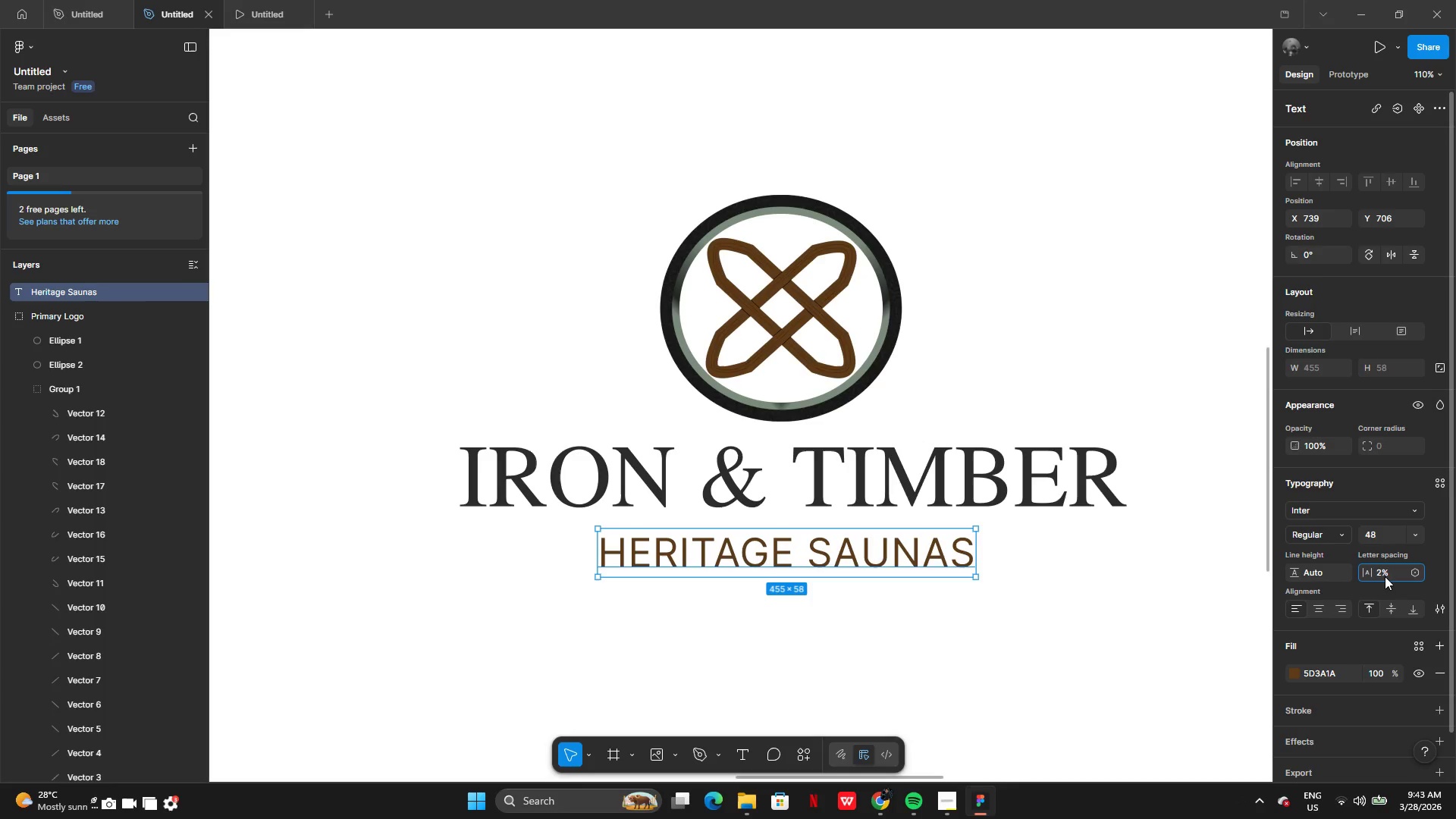 
key(ArrowRight)
 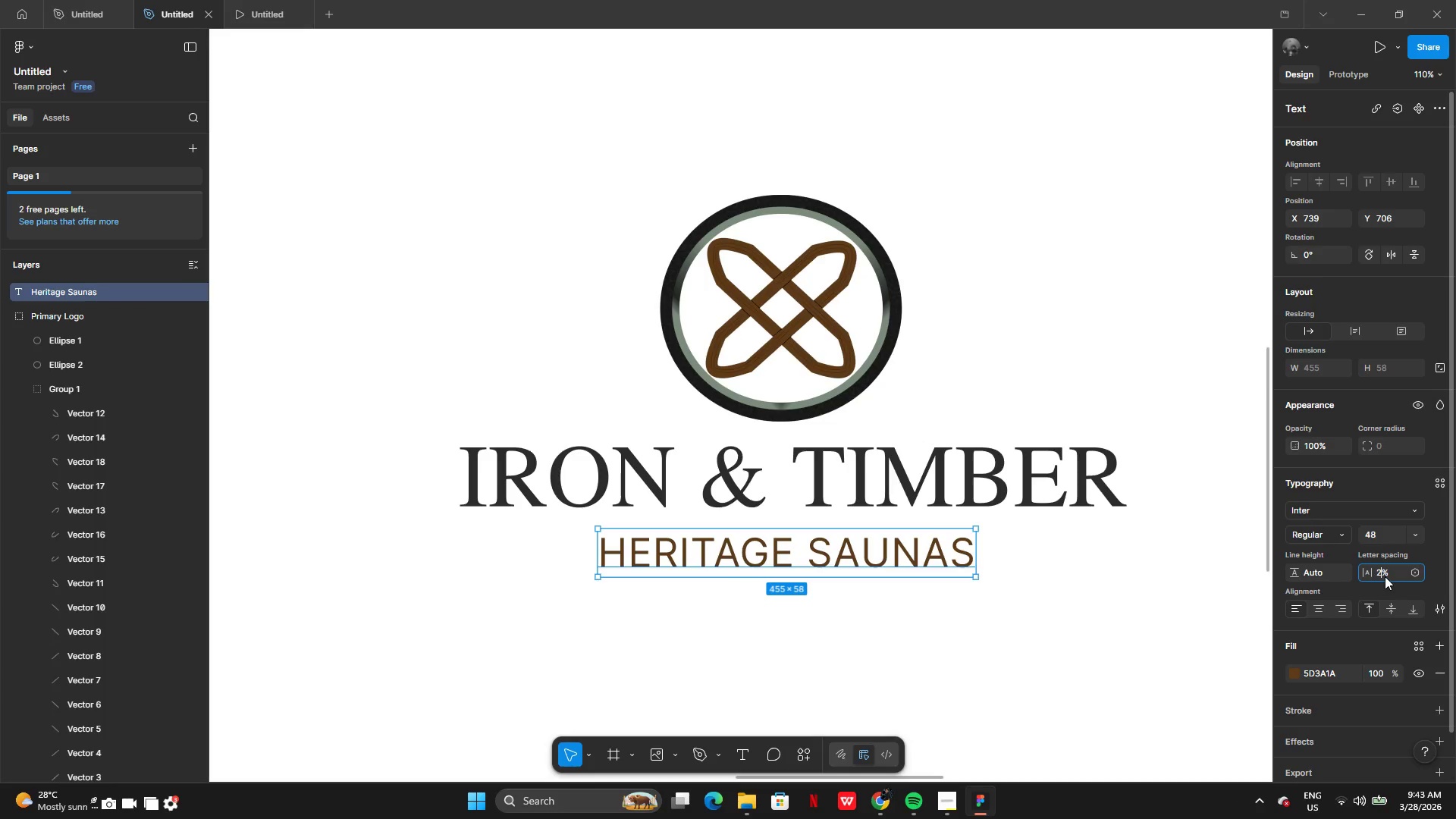 
key(Backspace)
 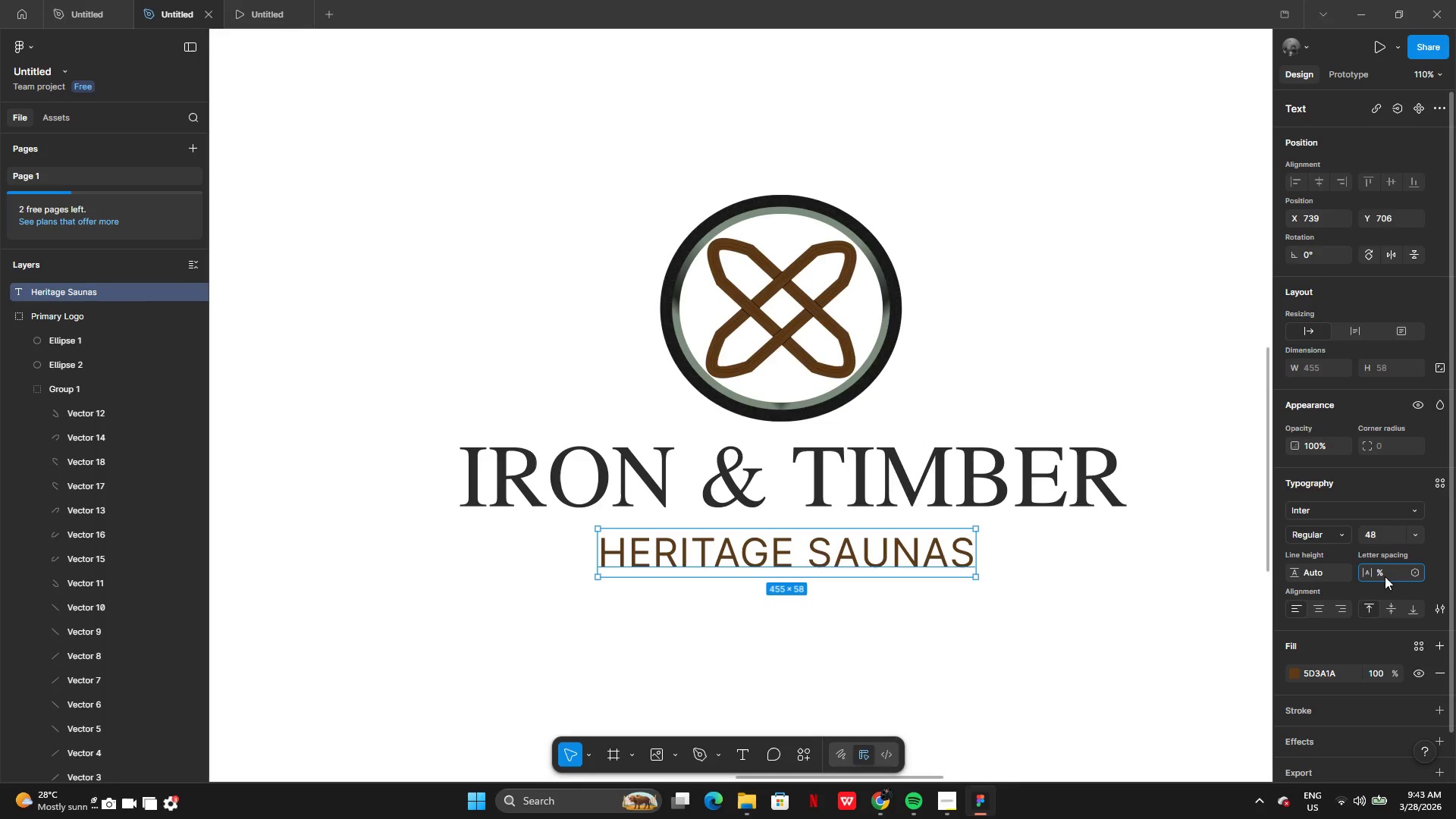 
key(3)
 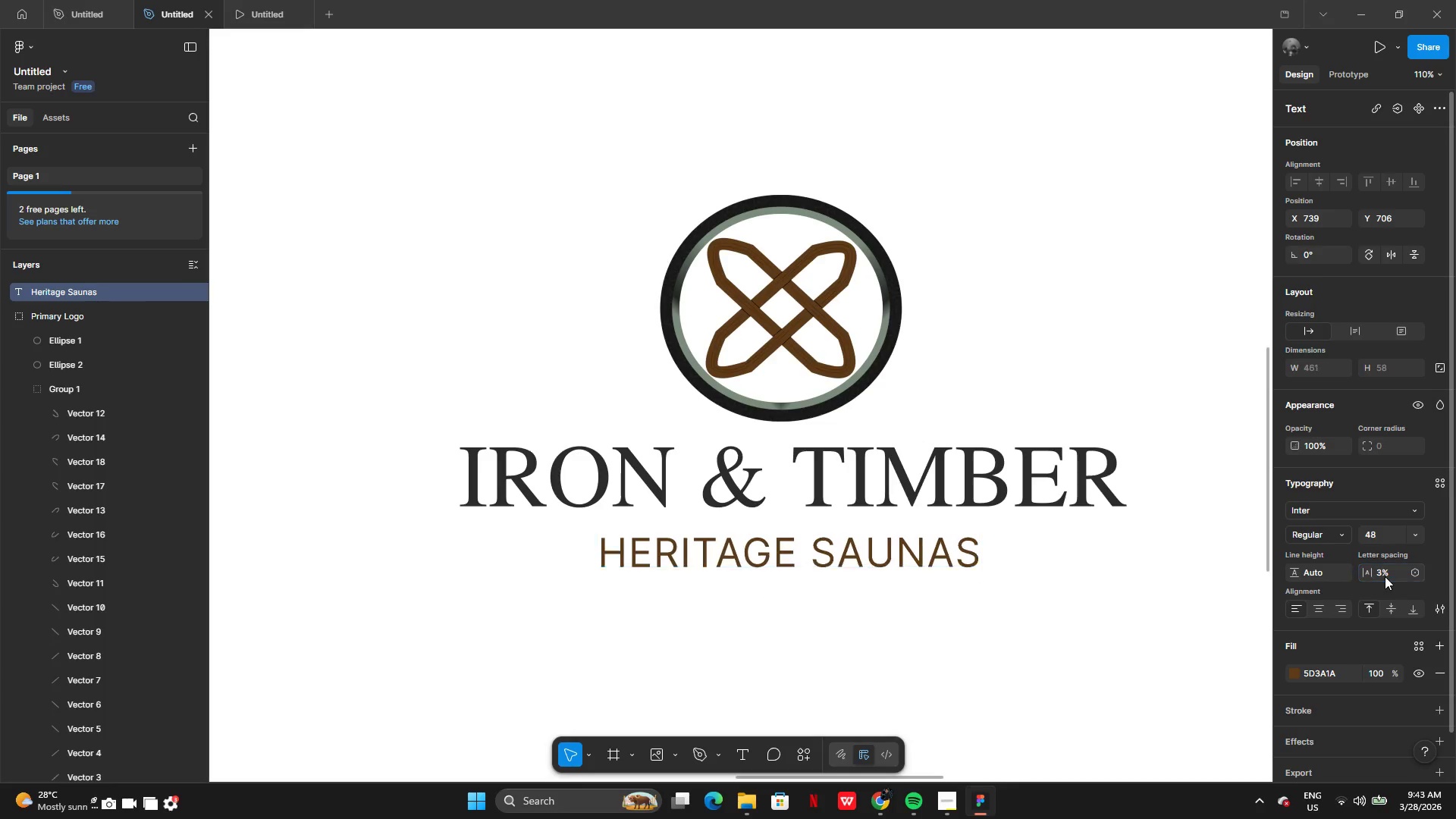 
key(Enter)
 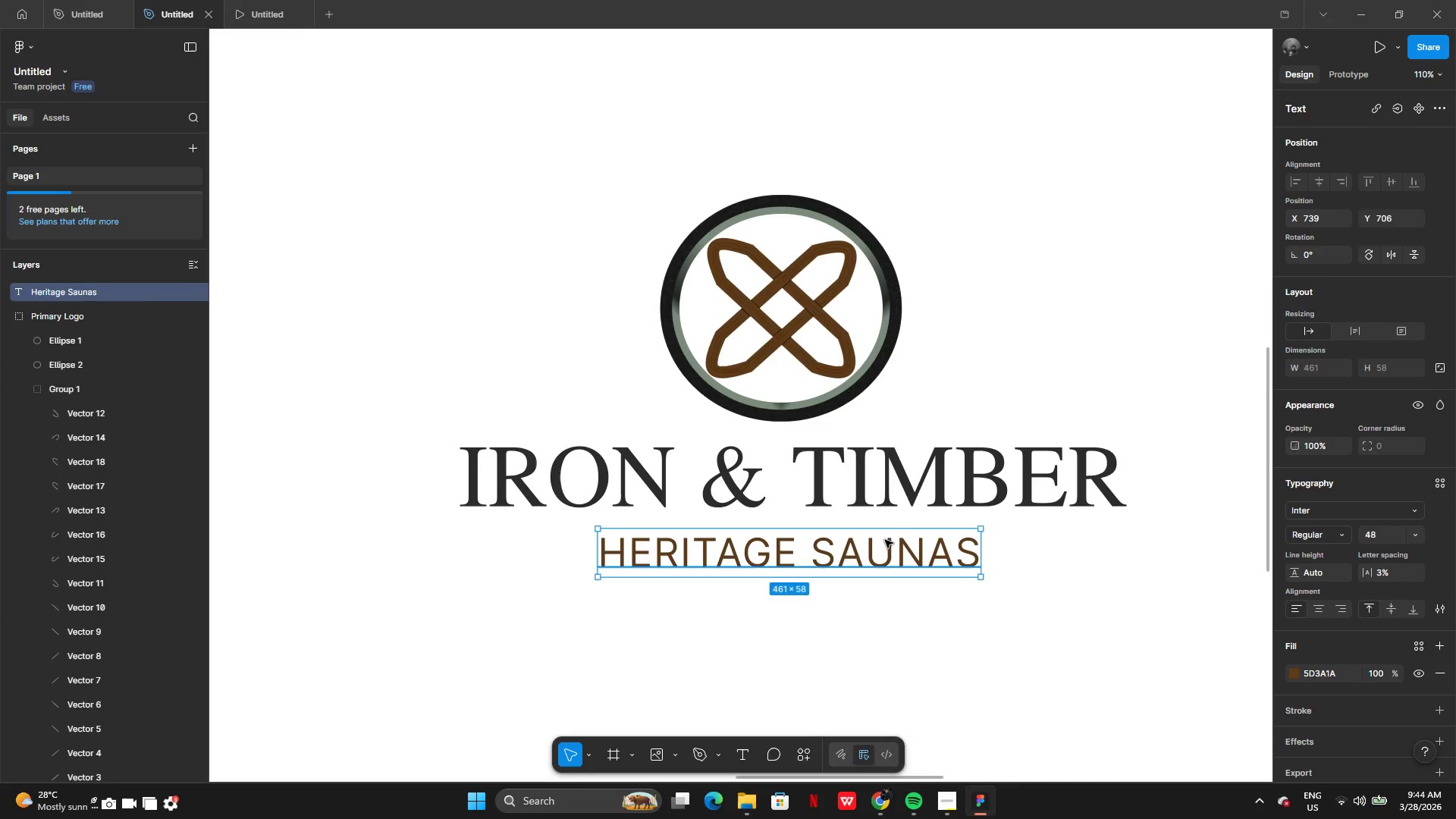 
left_click([1304, 515])
 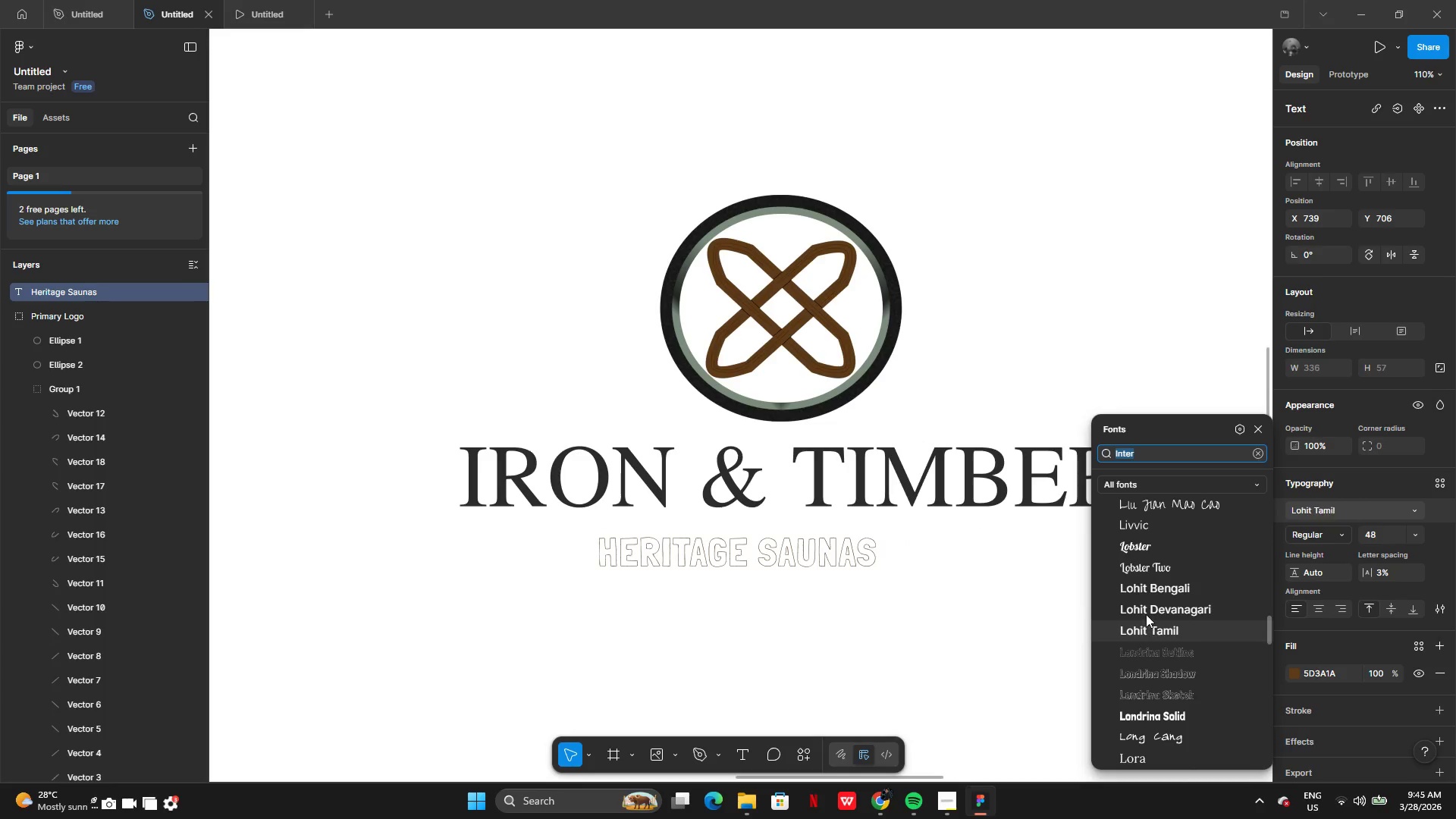 
wait(91.77)
 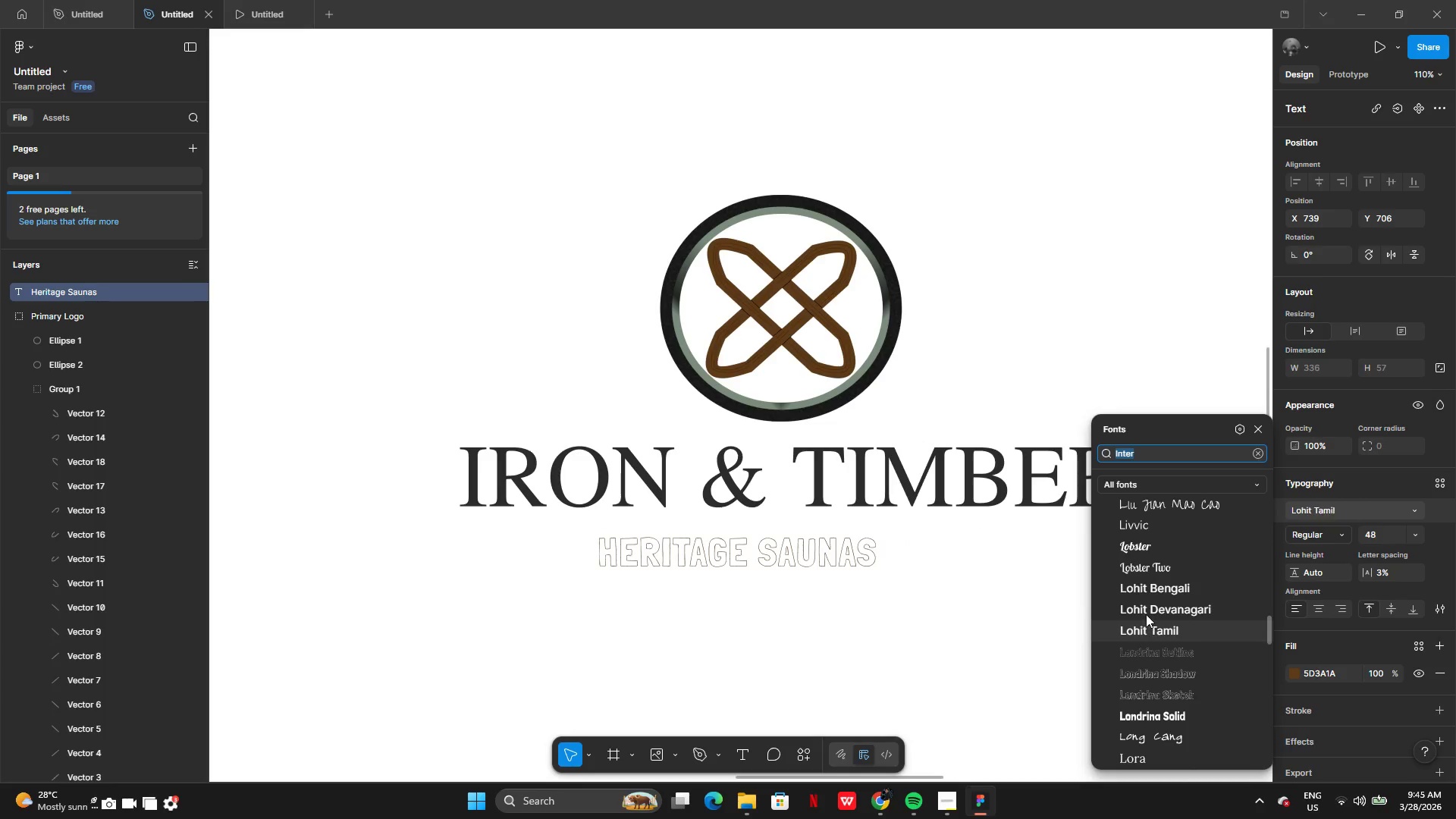 
mouse_move([1363, 781])
 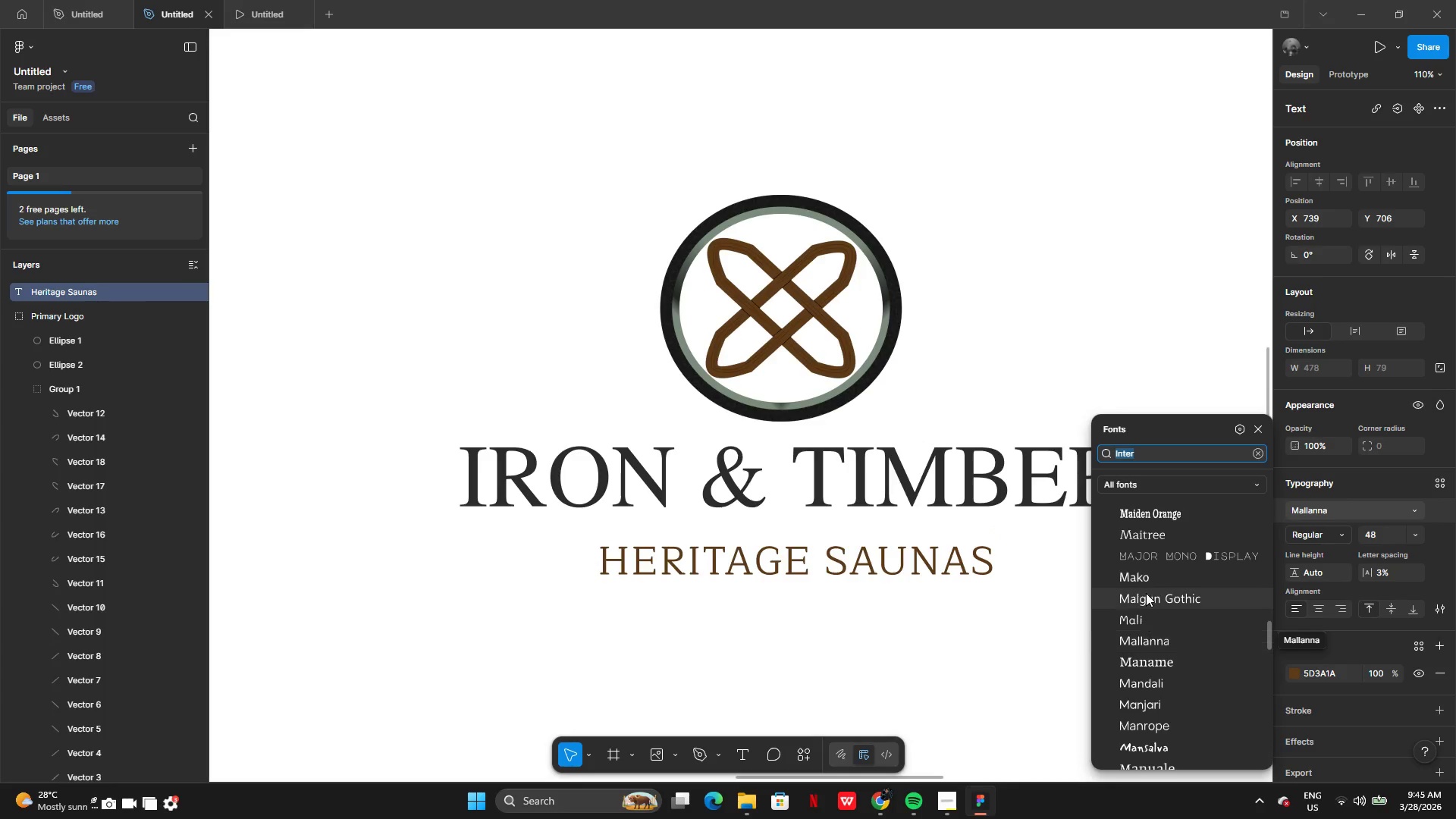 
wait(13.56)
 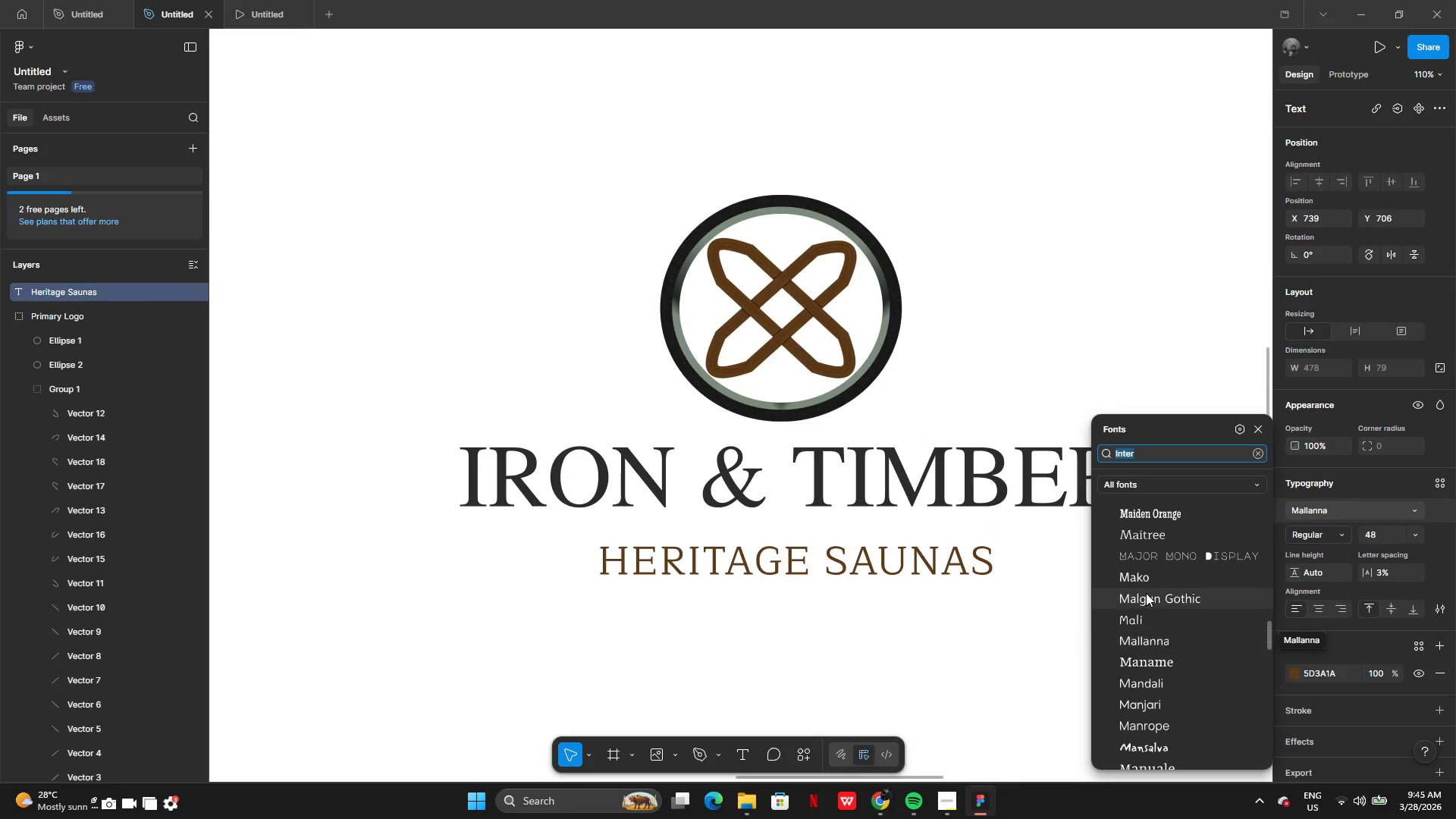 
left_click([1150, 730])
 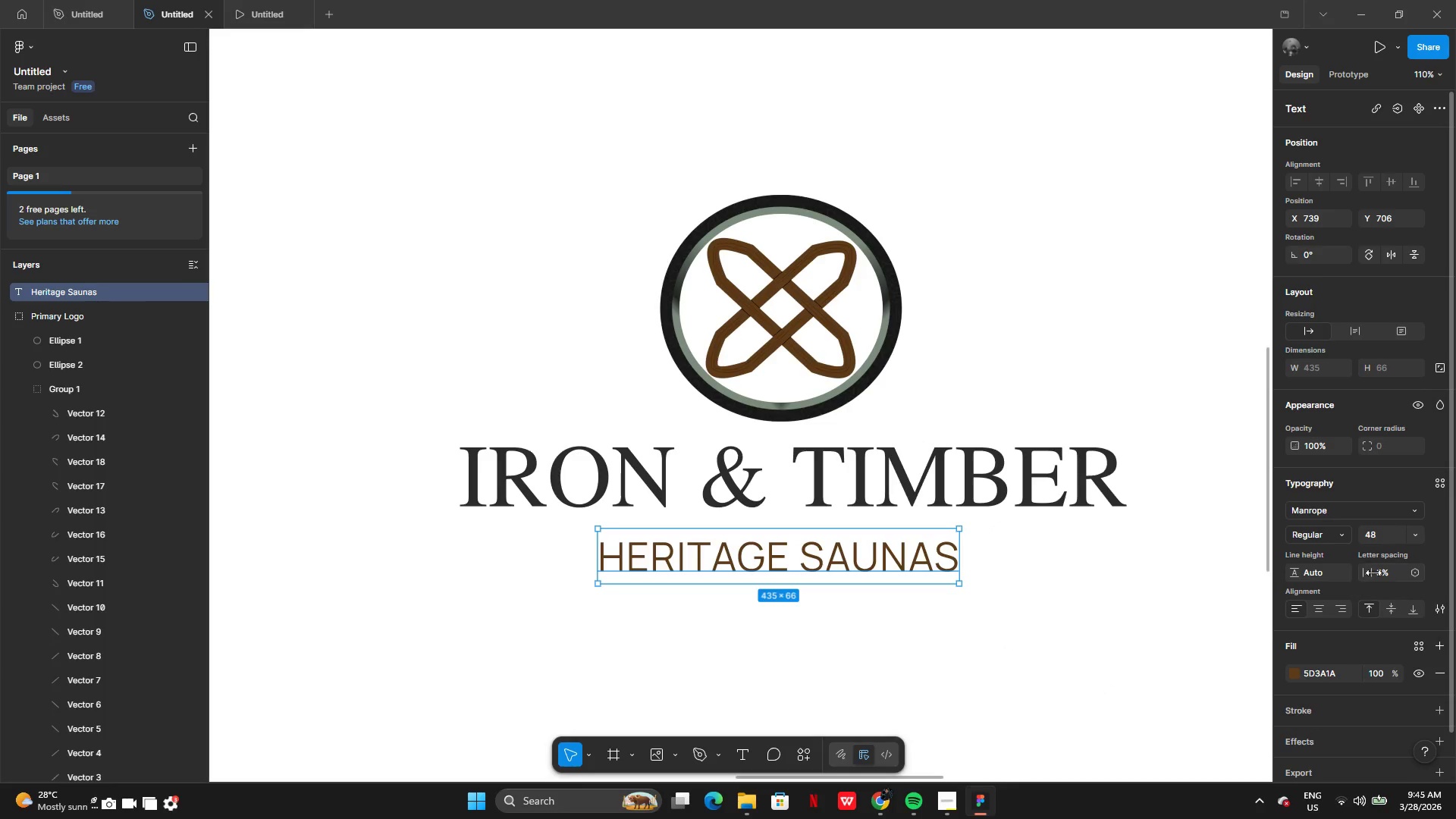 
left_click([1380, 582])
 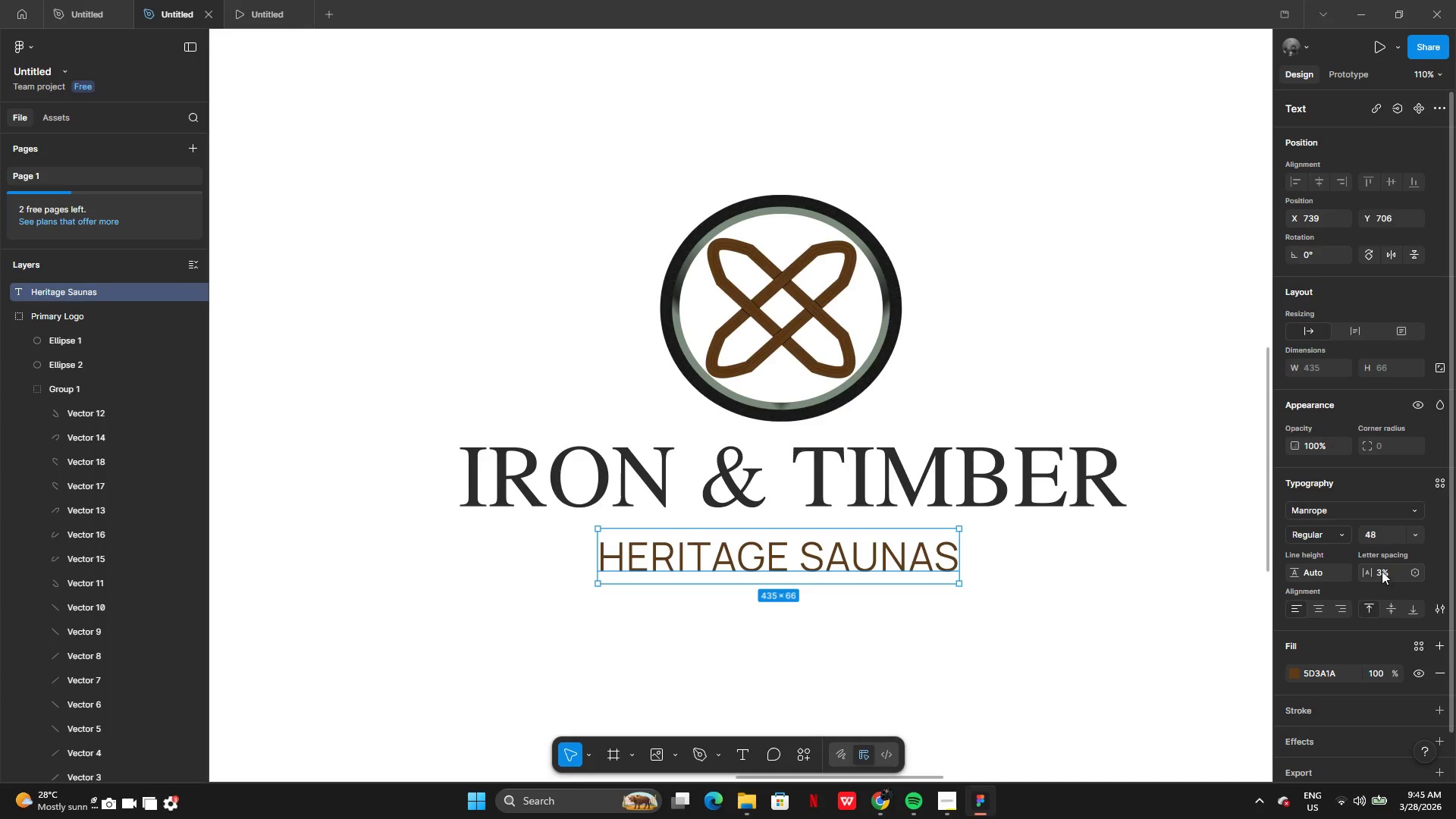 
left_click([1382, 571])
 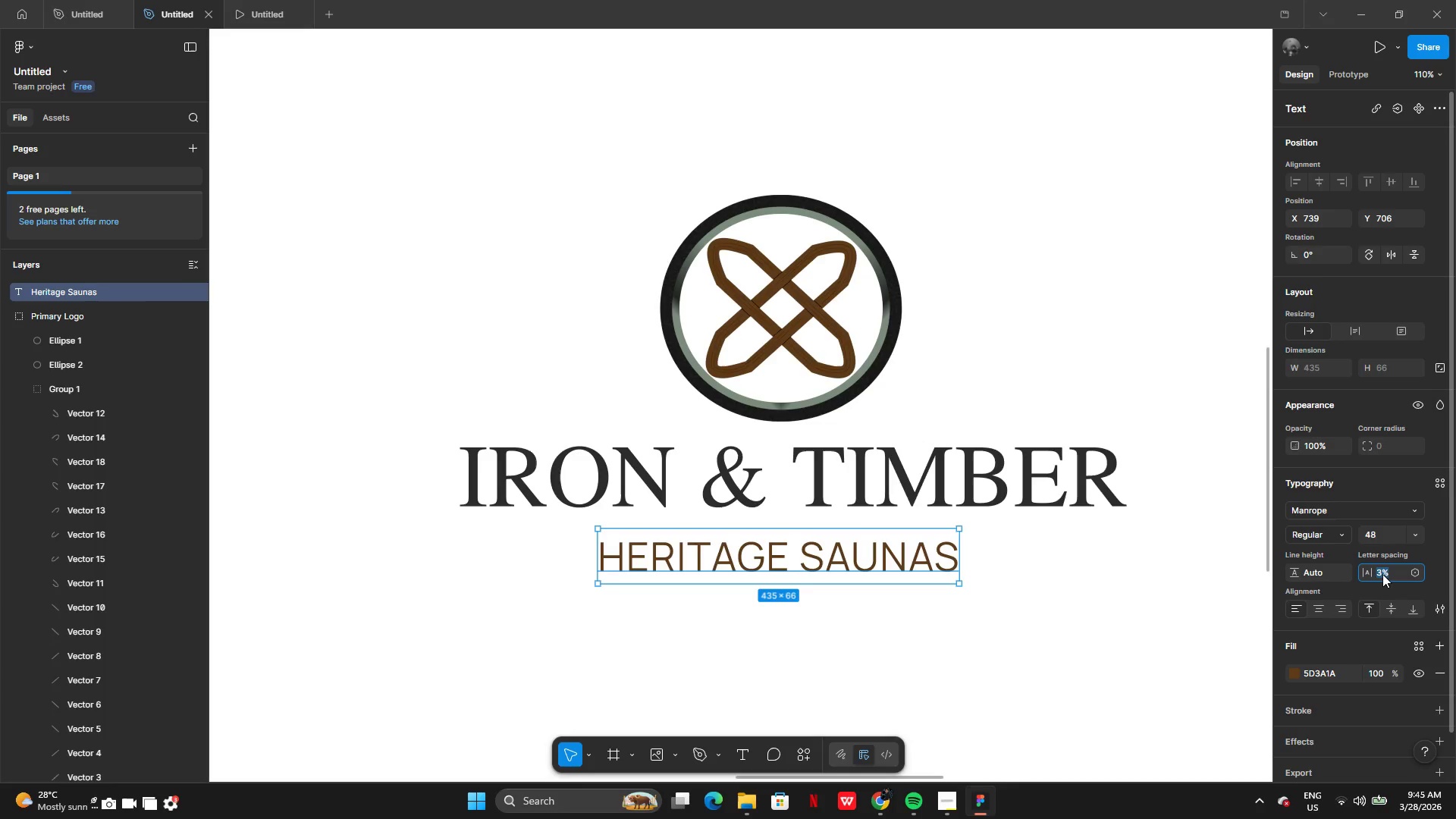 
left_click([1382, 574])
 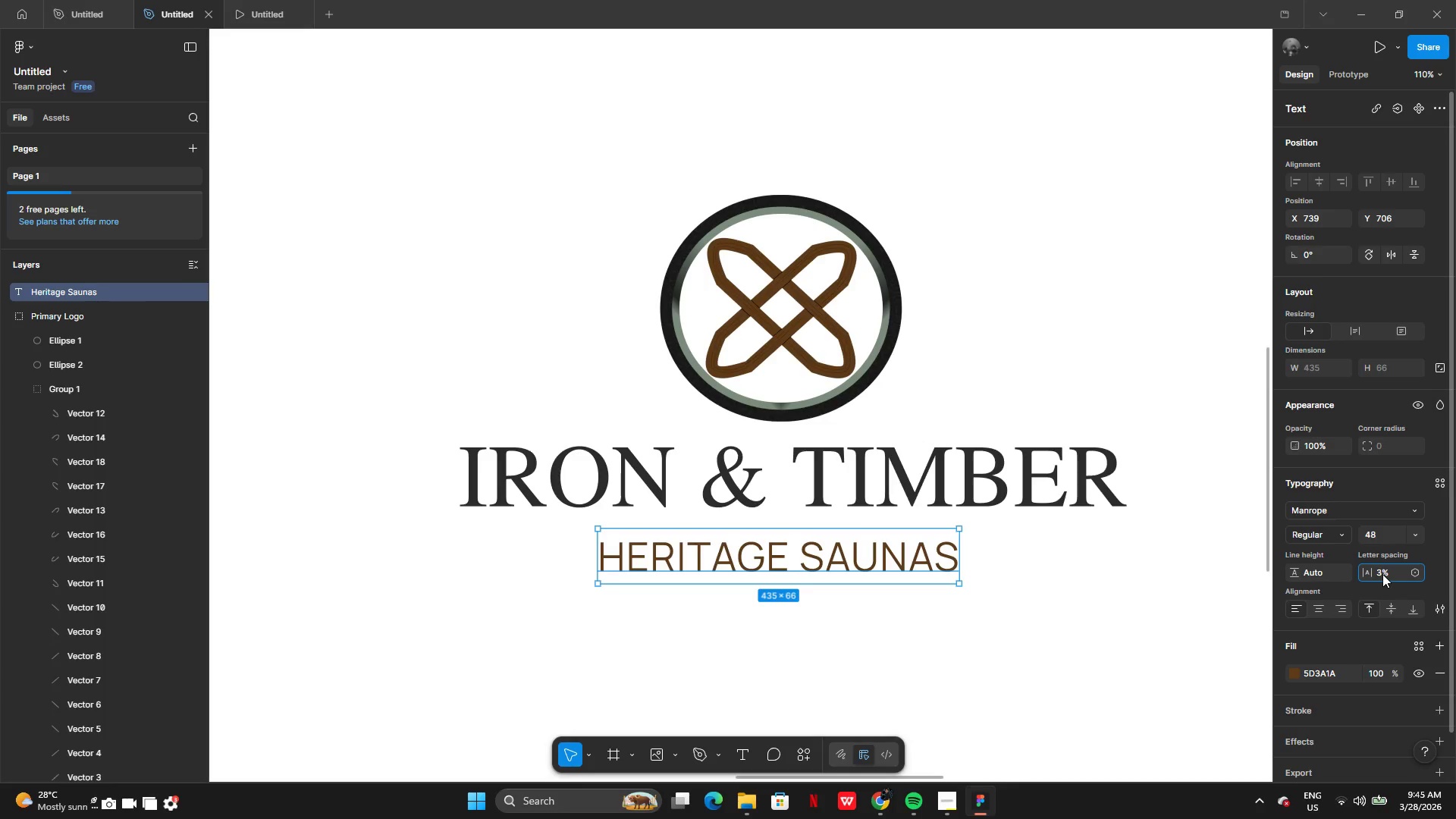 
key(Backspace)
 